 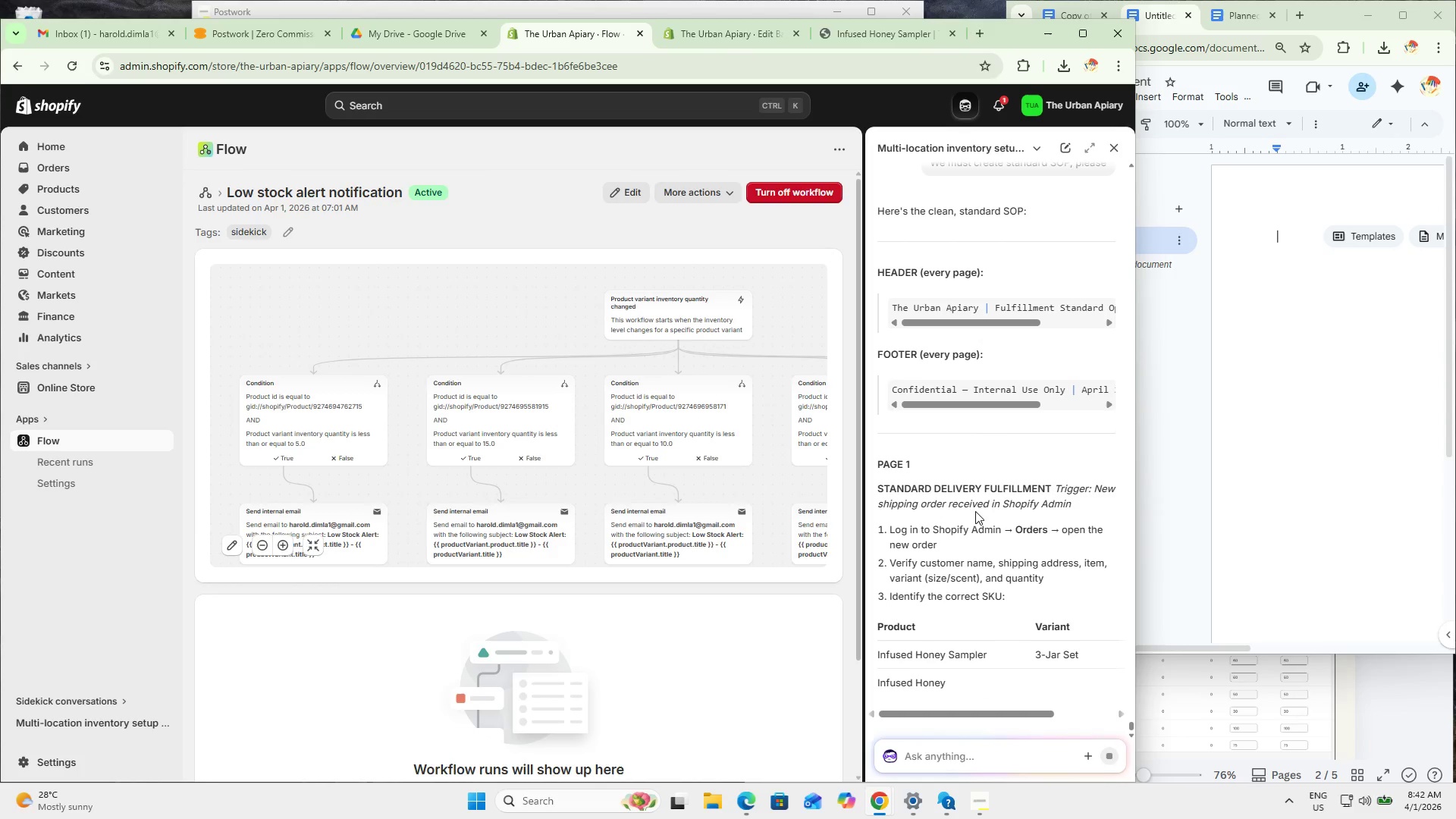 
scroll: coordinate [988, 641], scroll_direction: down, amount: 30.0
 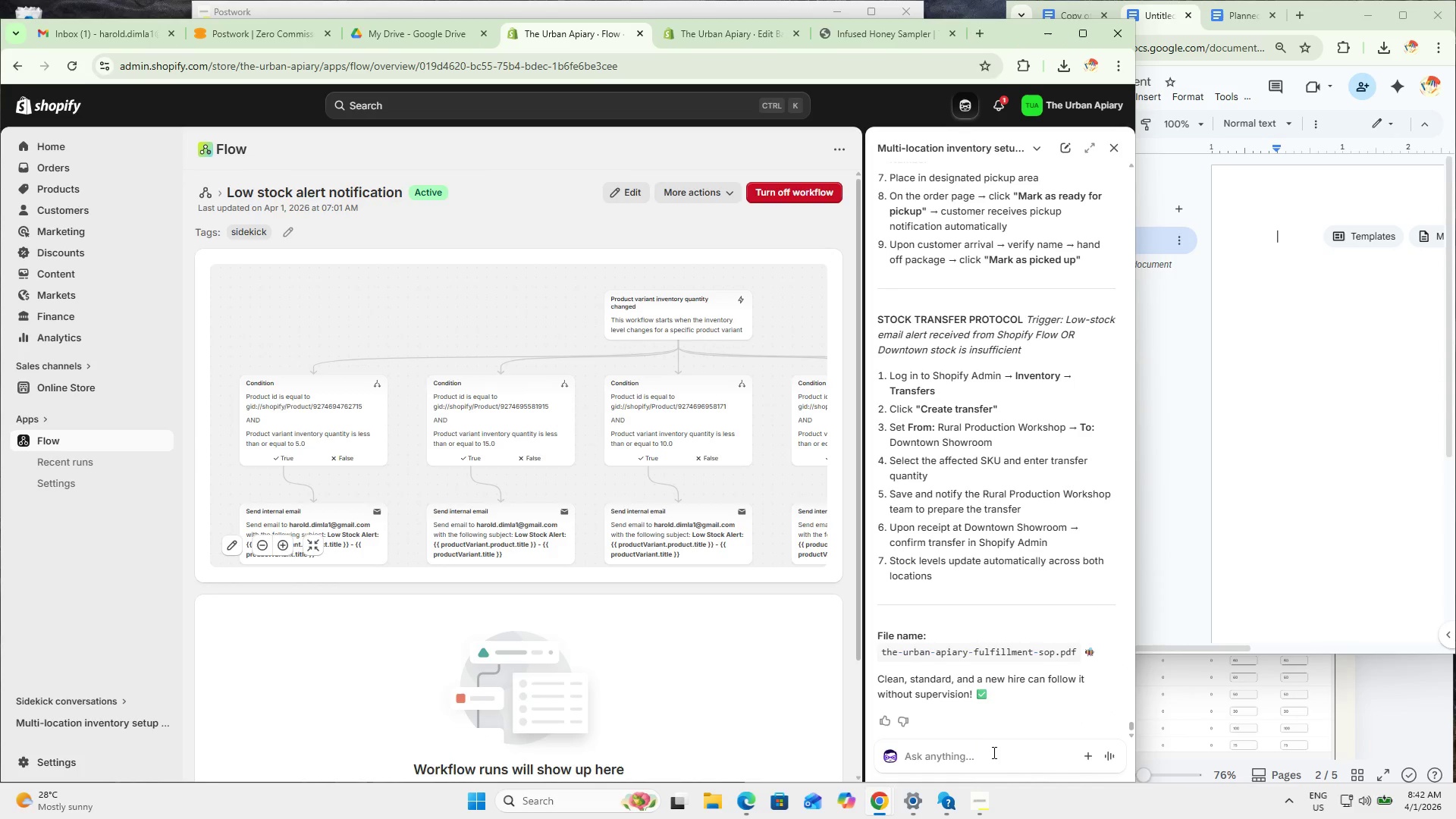 
double_click([997, 755])
 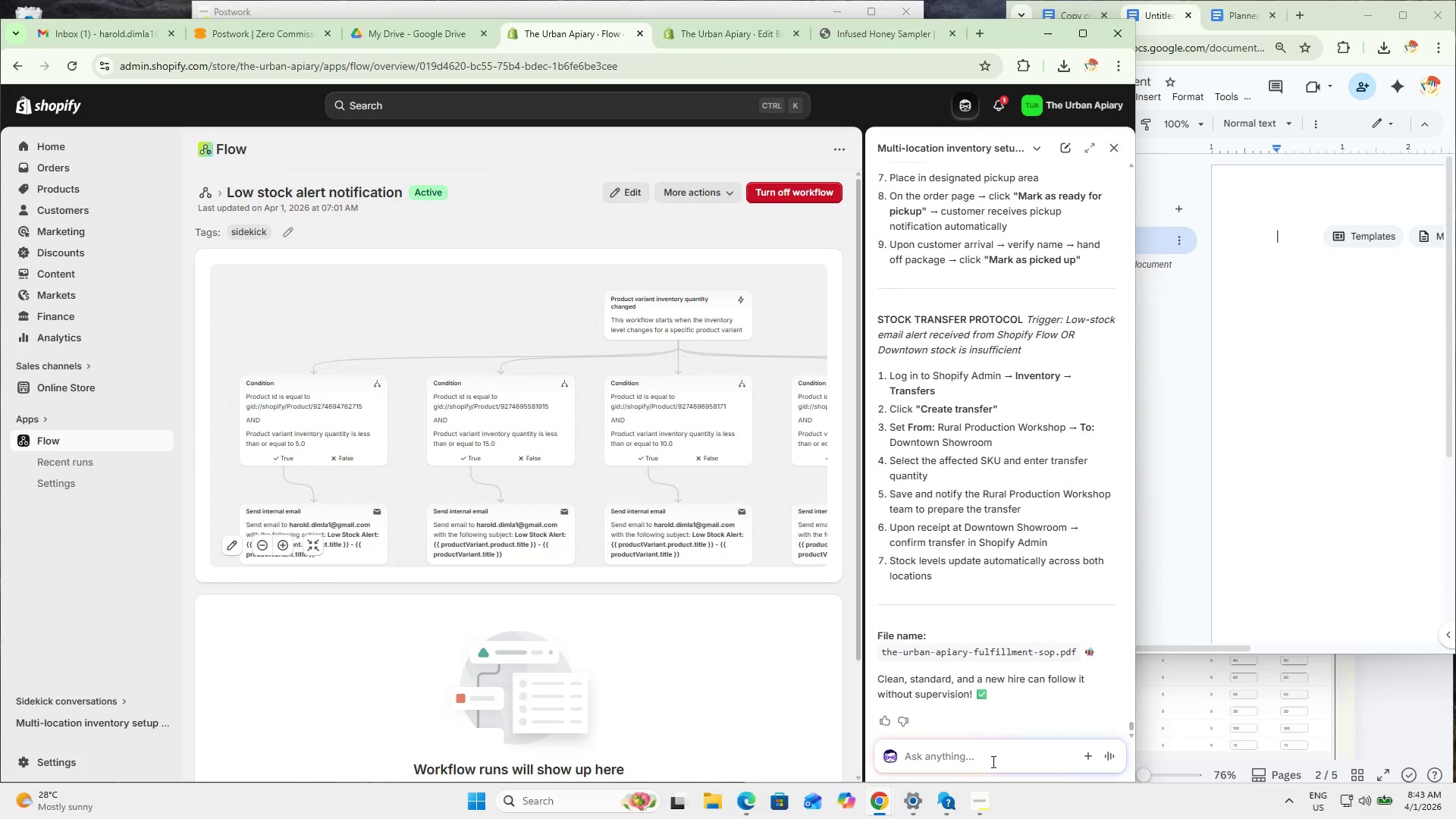 
type(so os that a )
 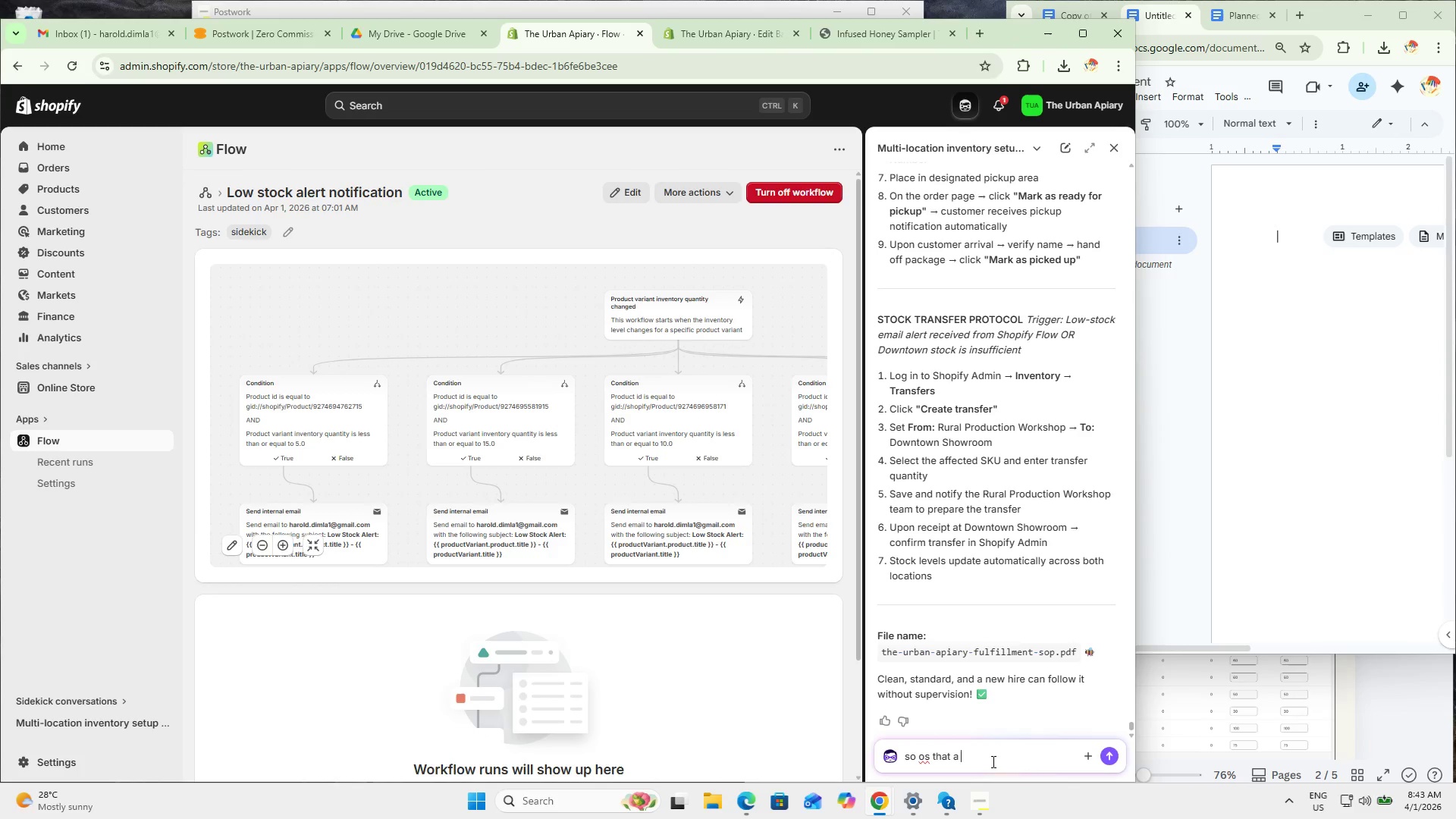 
key(Control+ControlLeft)
 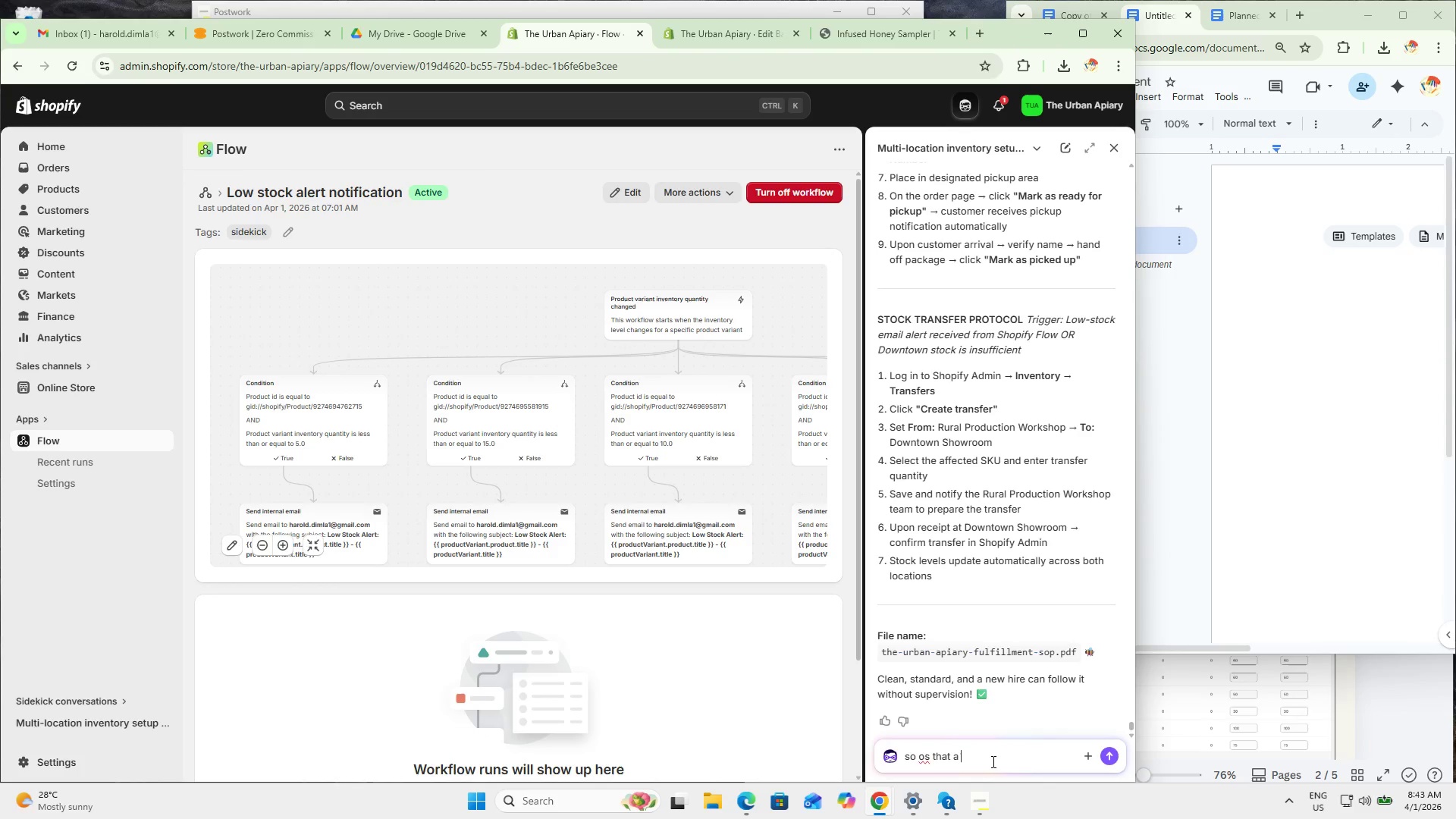 
key(Control+A)
 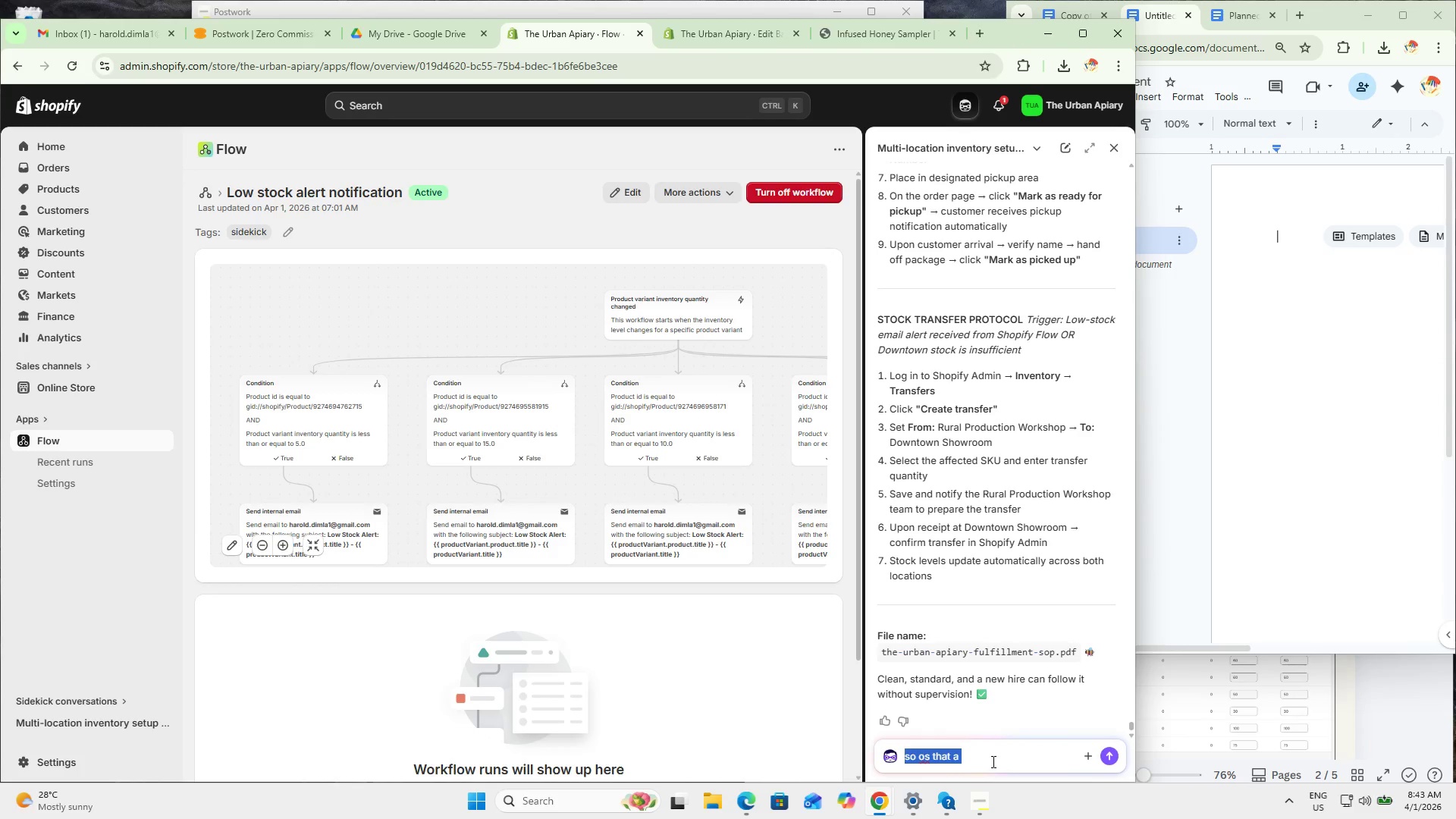 
type(so is that the standard)
 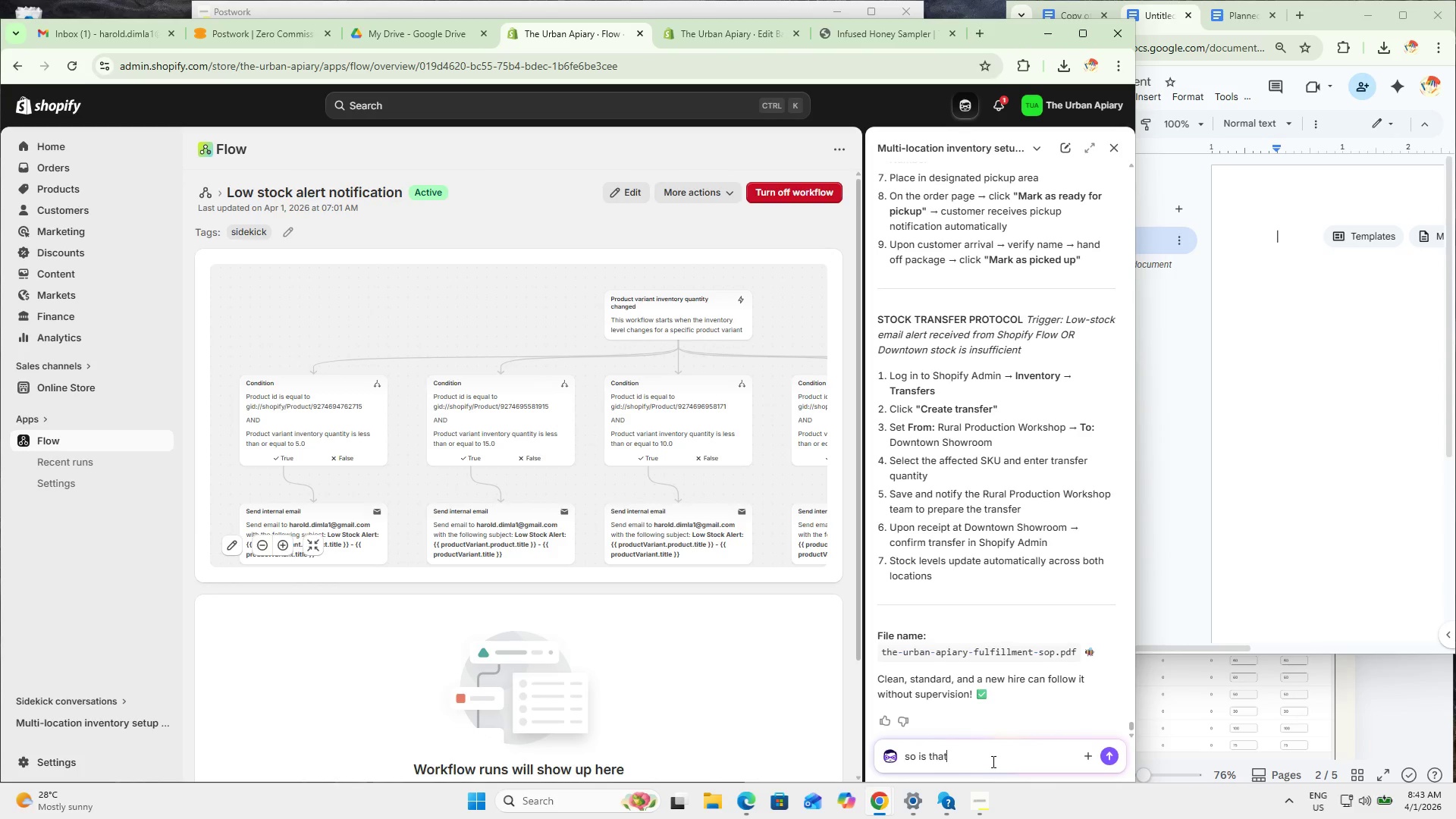 
key(Enter)
 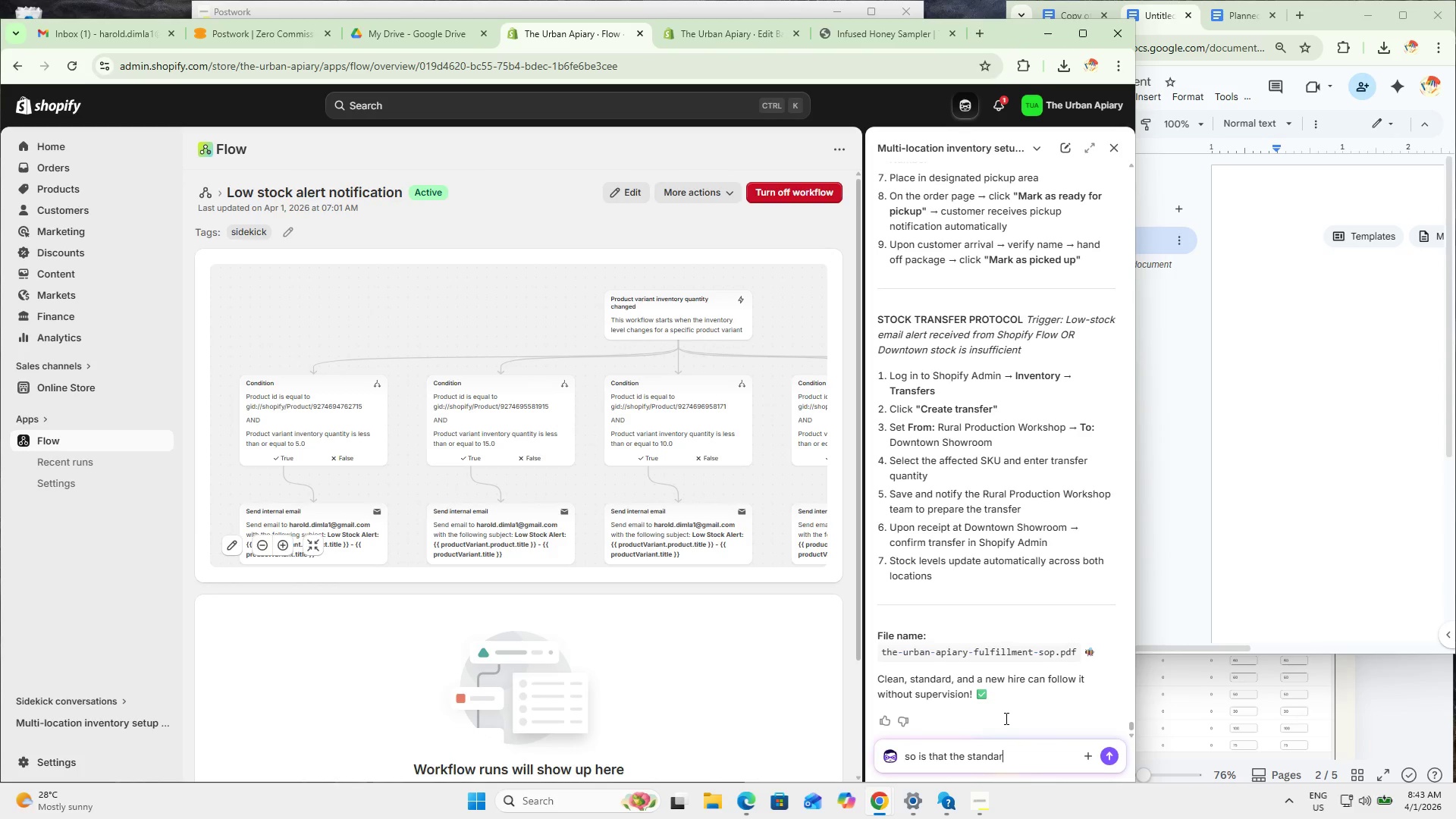 
scroll: coordinate [981, 480], scroll_direction: up, amount: 11.0
 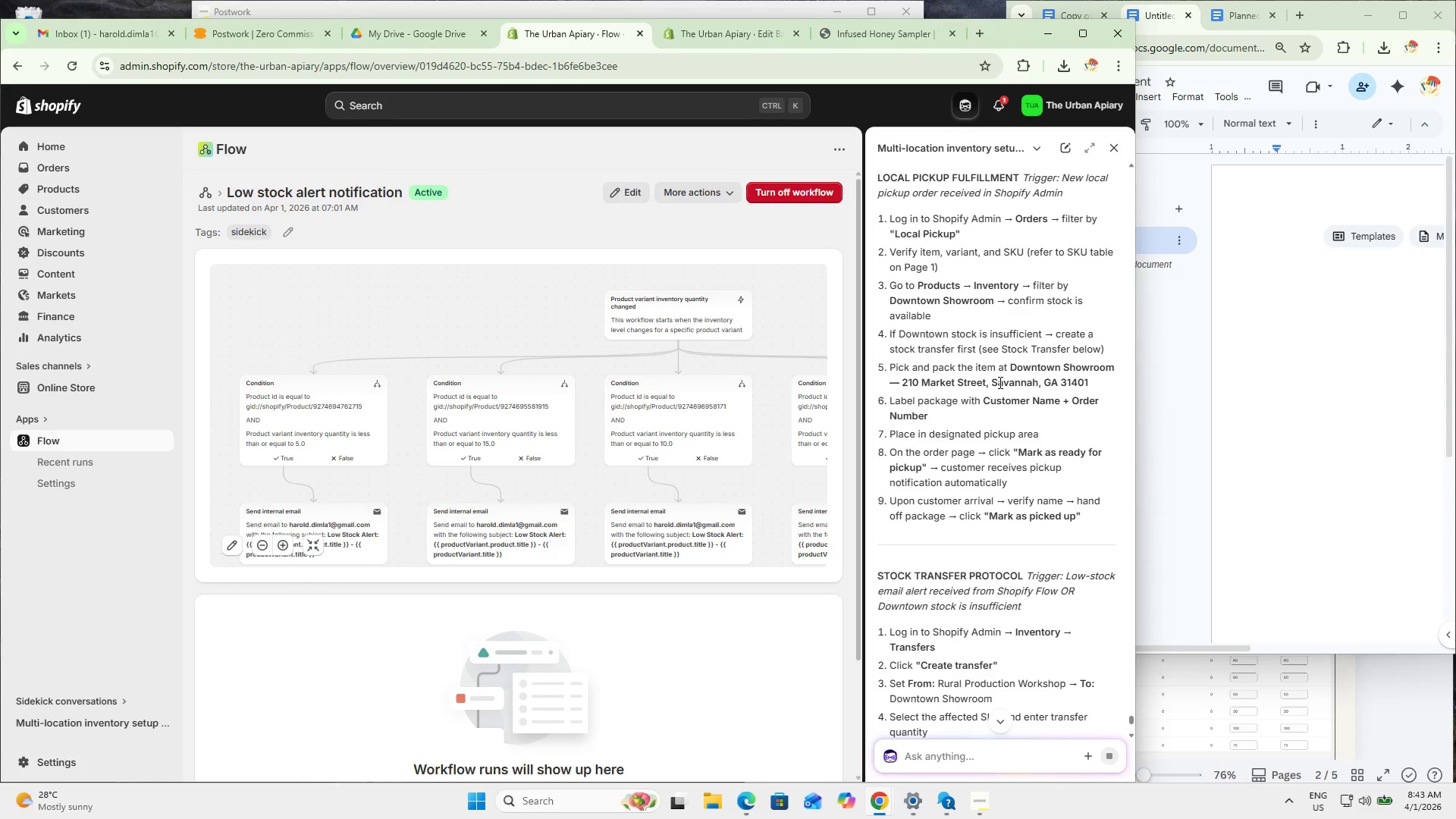 
wait(6.06)
 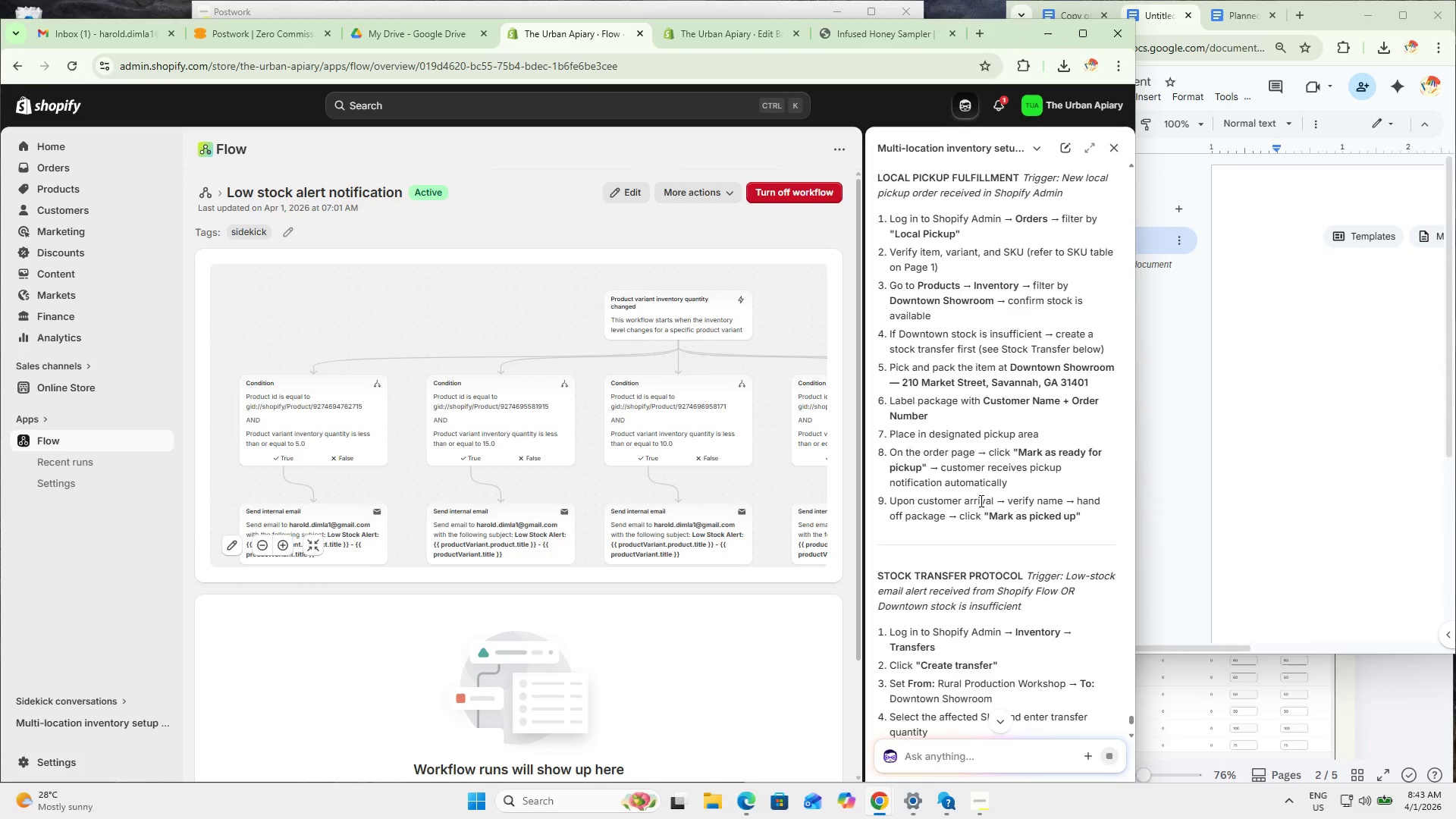 
left_click_drag(start_coordinate=[933, 341], to_coordinate=[981, 351])
 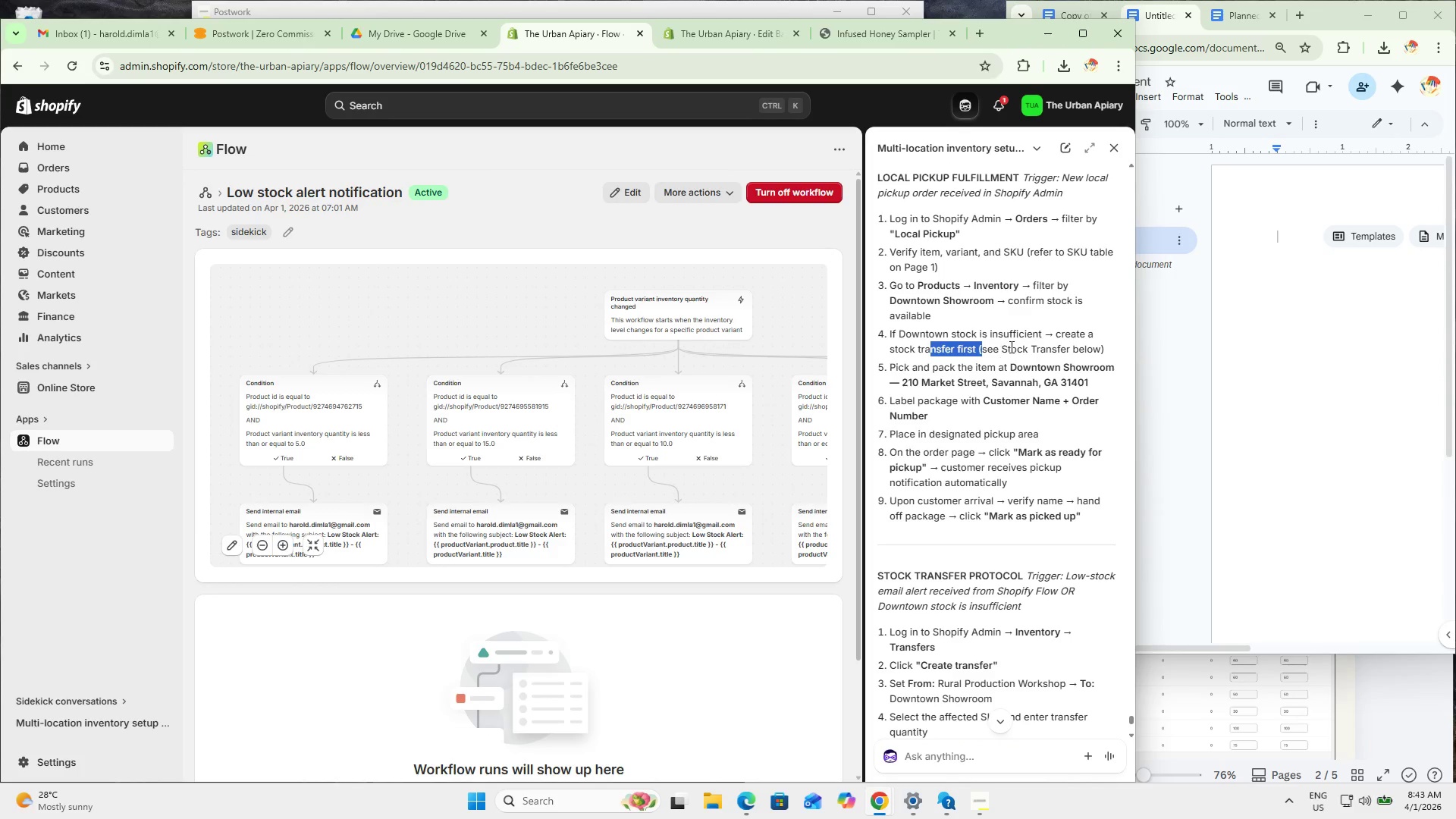 
left_click([1010, 347])
 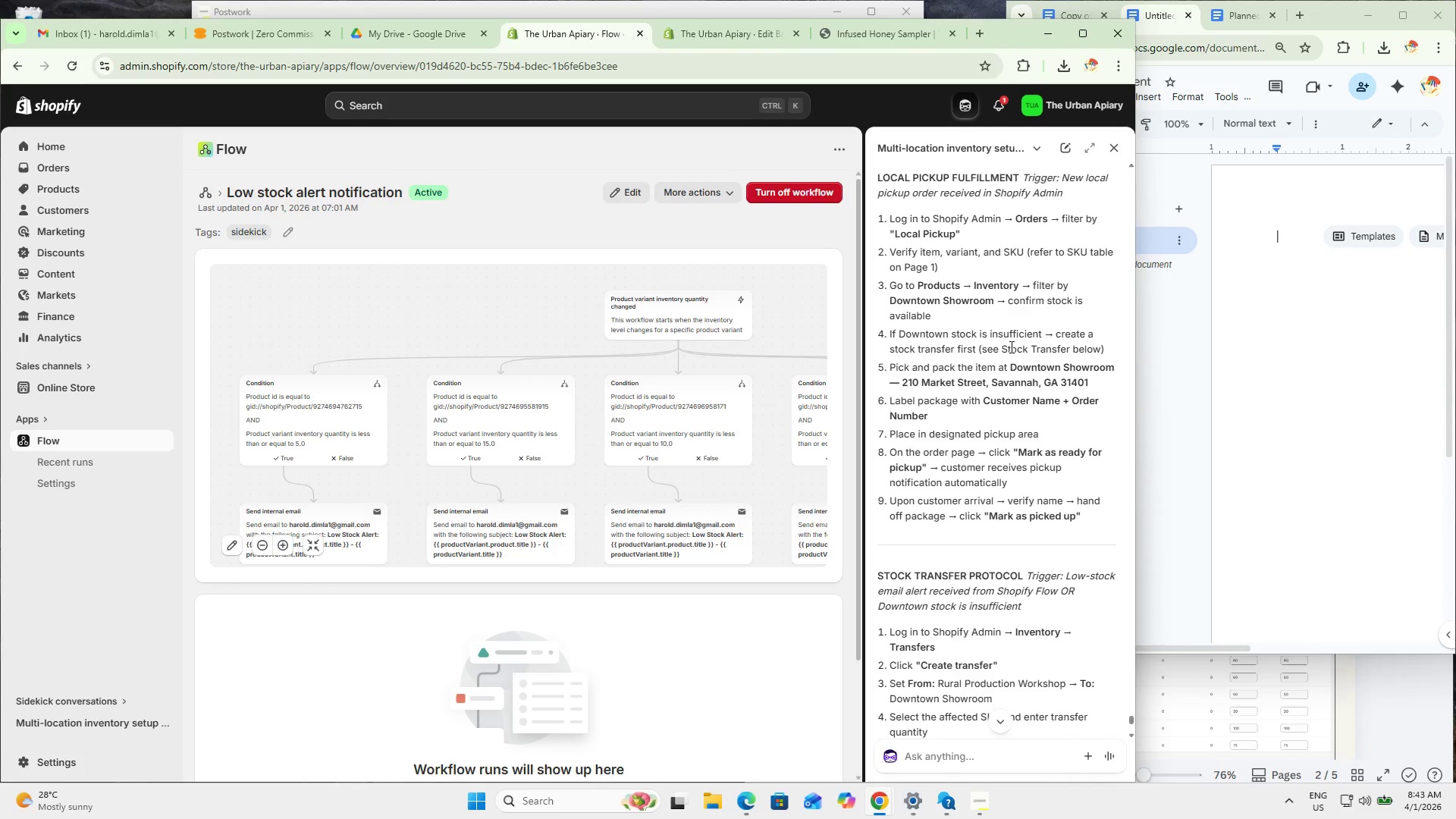 
left_click_drag(start_coordinate=[977, 346], to_coordinate=[1040, 347])
 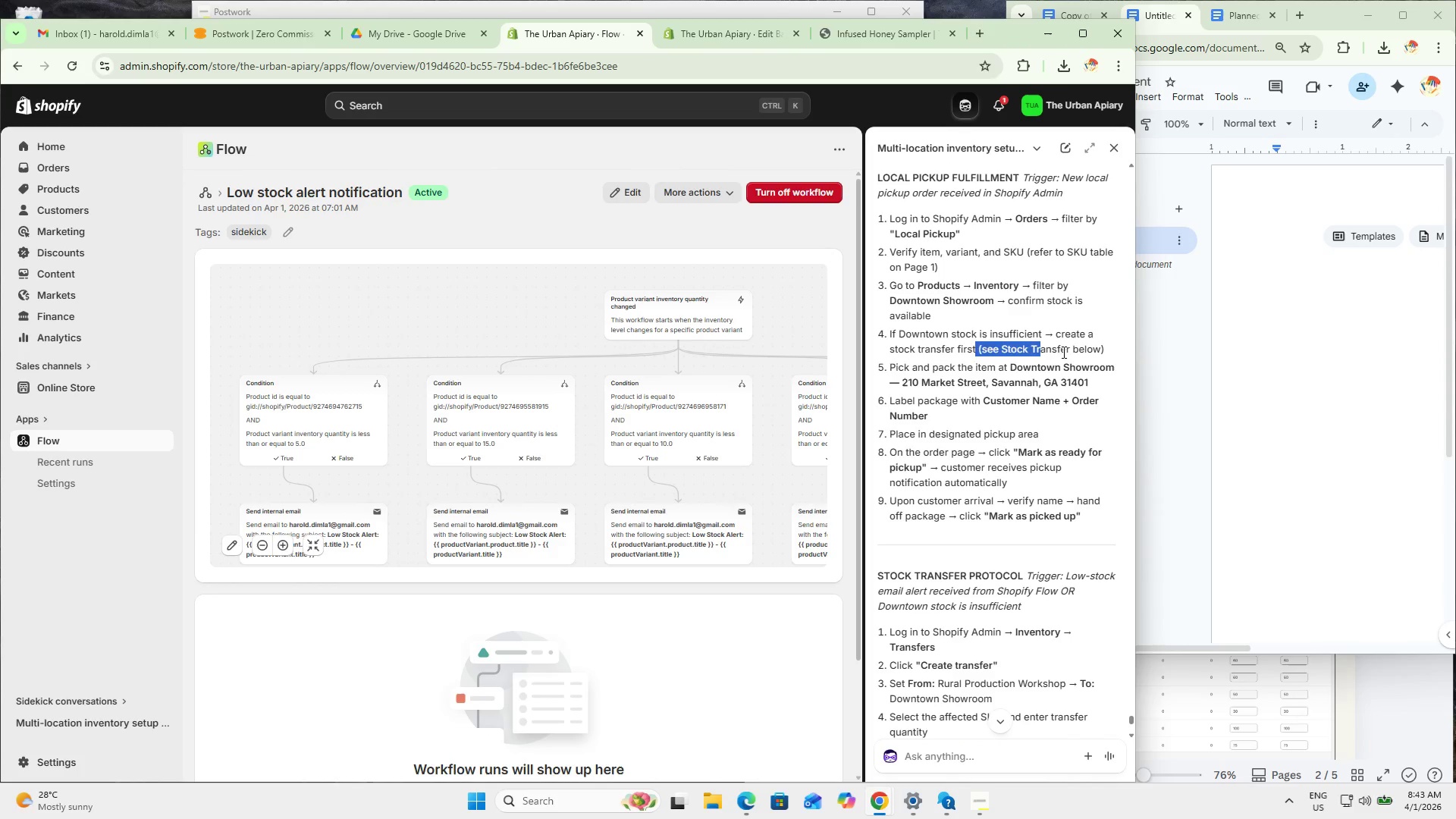 
triple_click([1066, 352])
 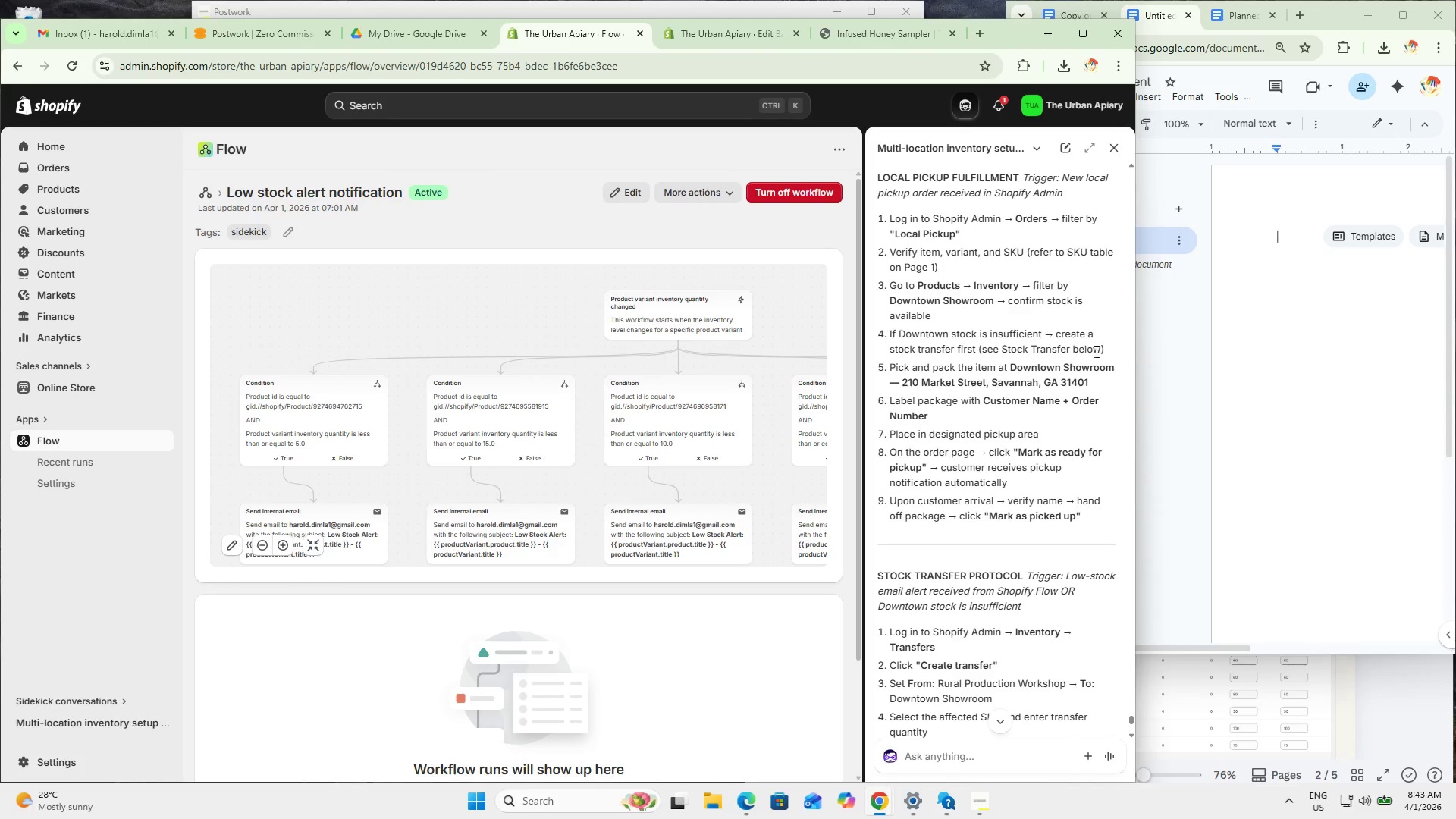 
left_click_drag(start_coordinate=[1108, 348], to_coordinate=[988, 347])
 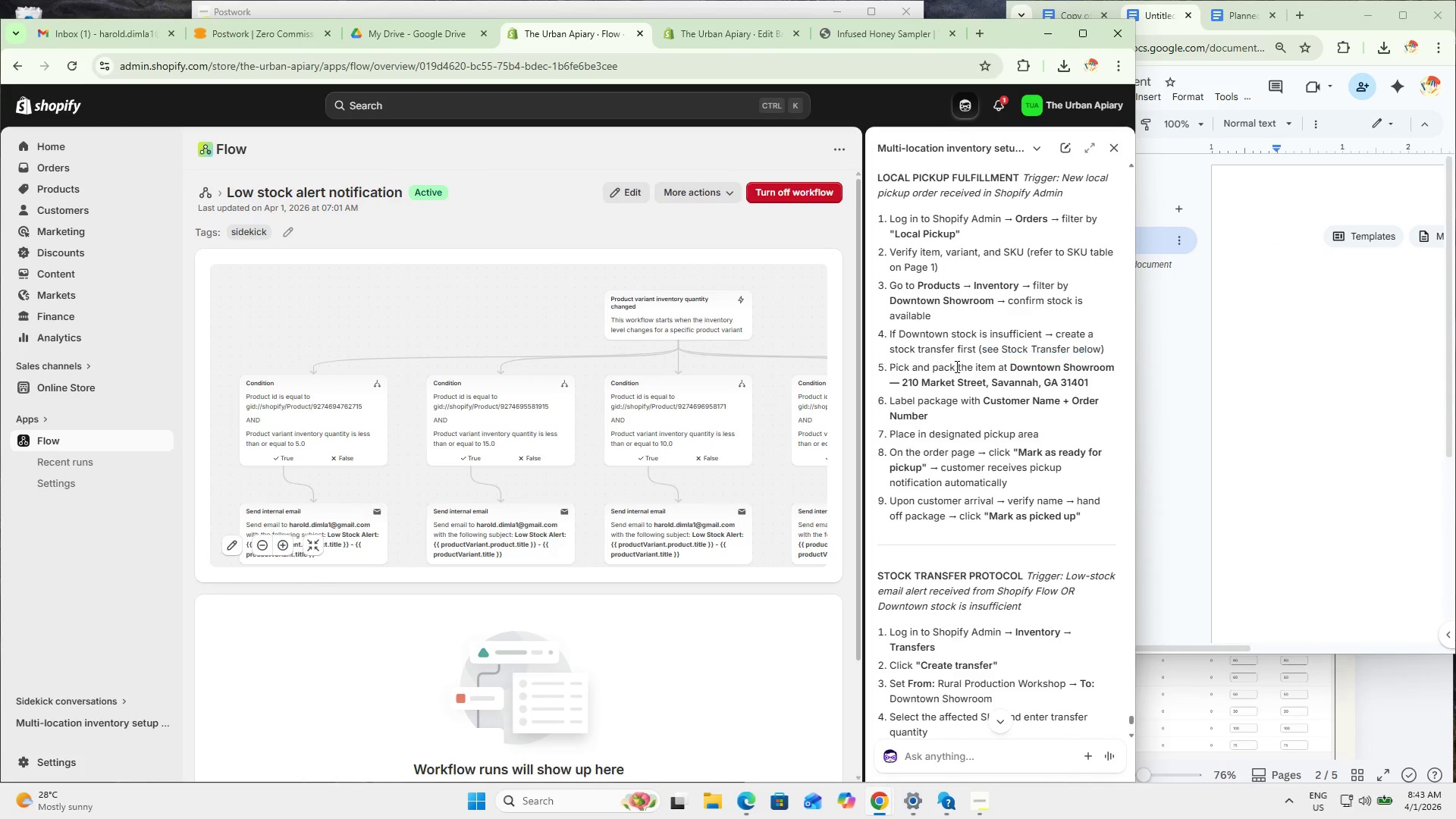 
left_click_drag(start_coordinate=[912, 370], to_coordinate=[997, 372])
 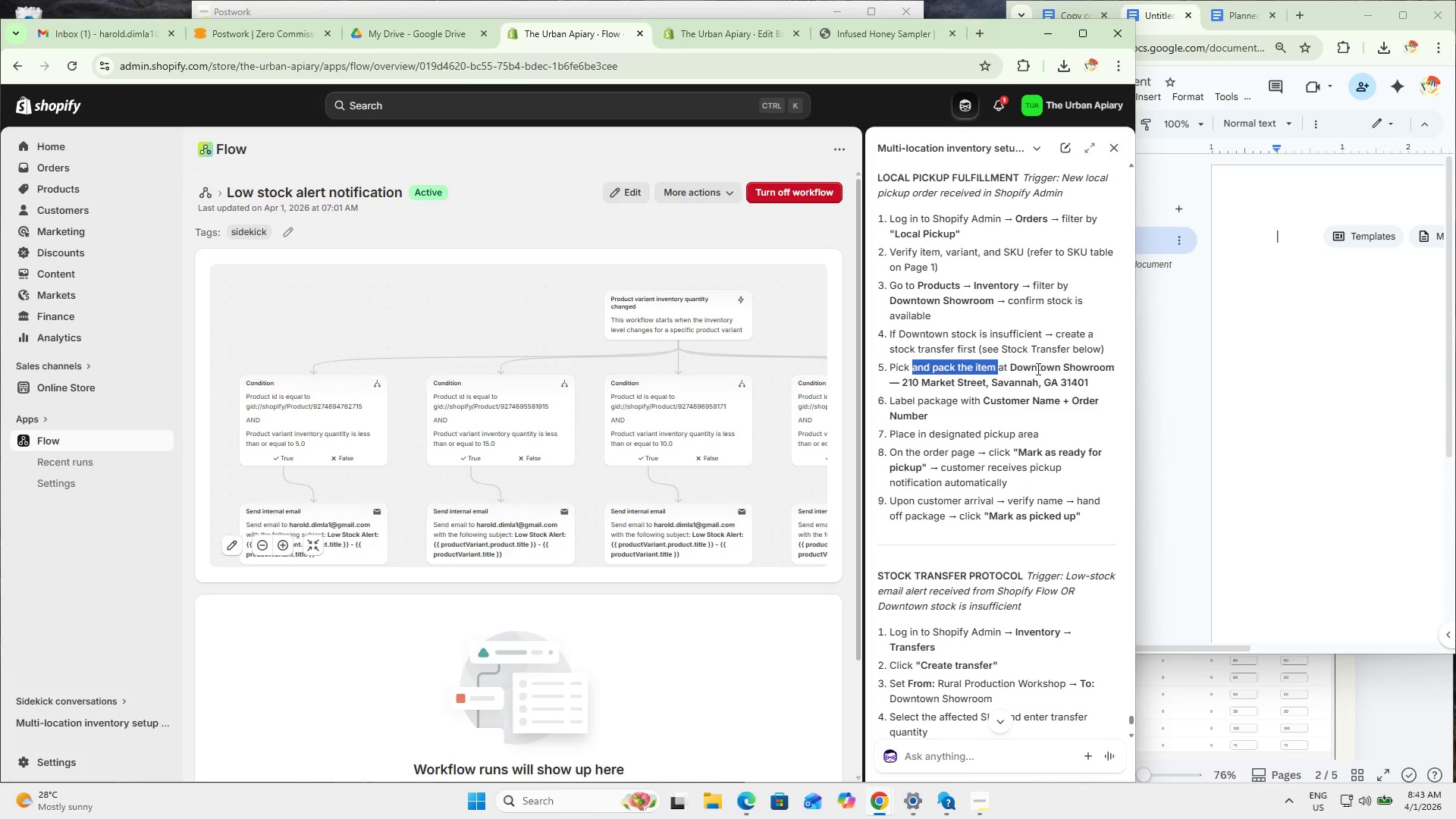 
triple_click([1042, 366])
 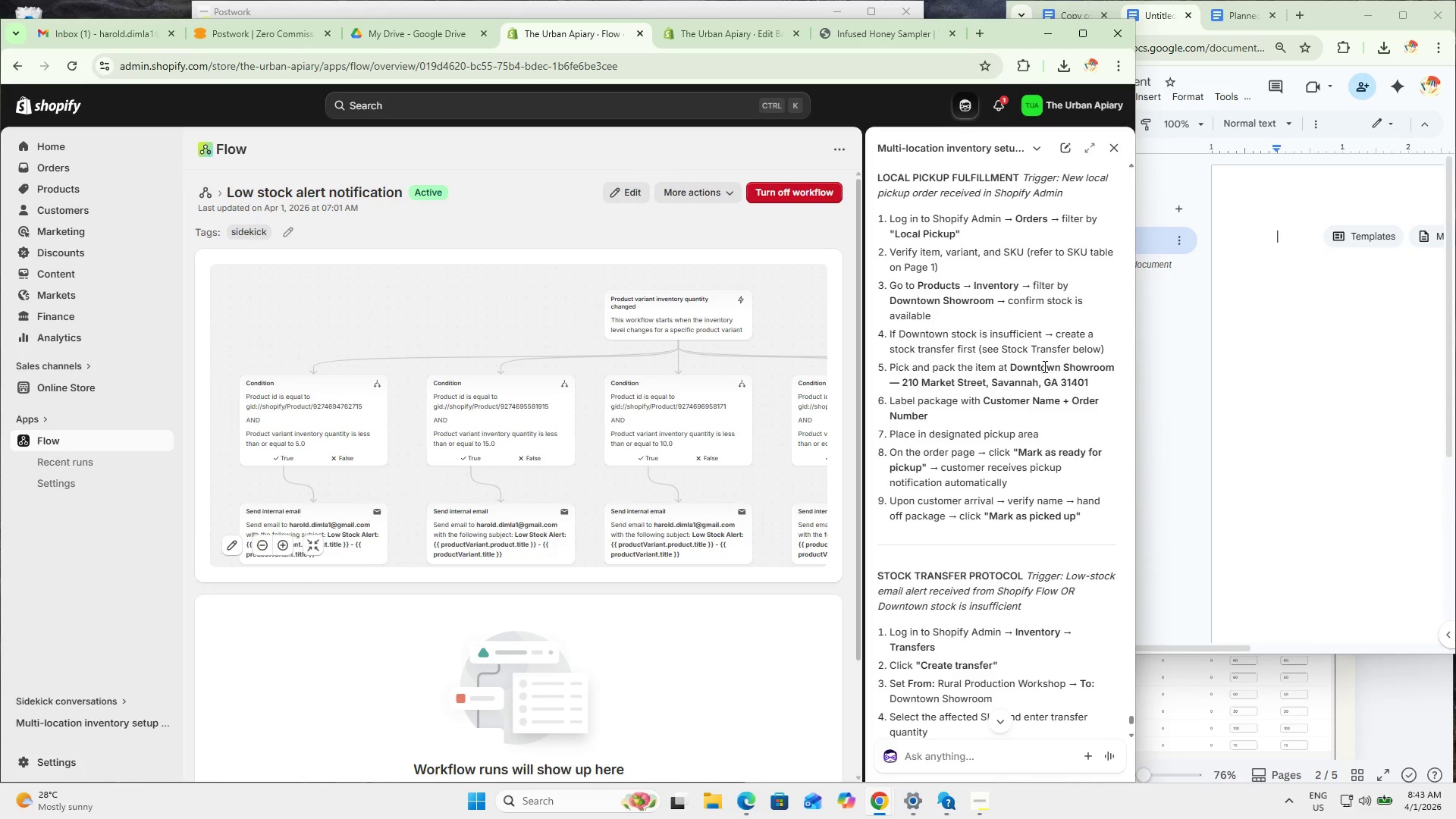 
left_click_drag(start_coordinate=[1068, 361], to_coordinate=[974, 359])
 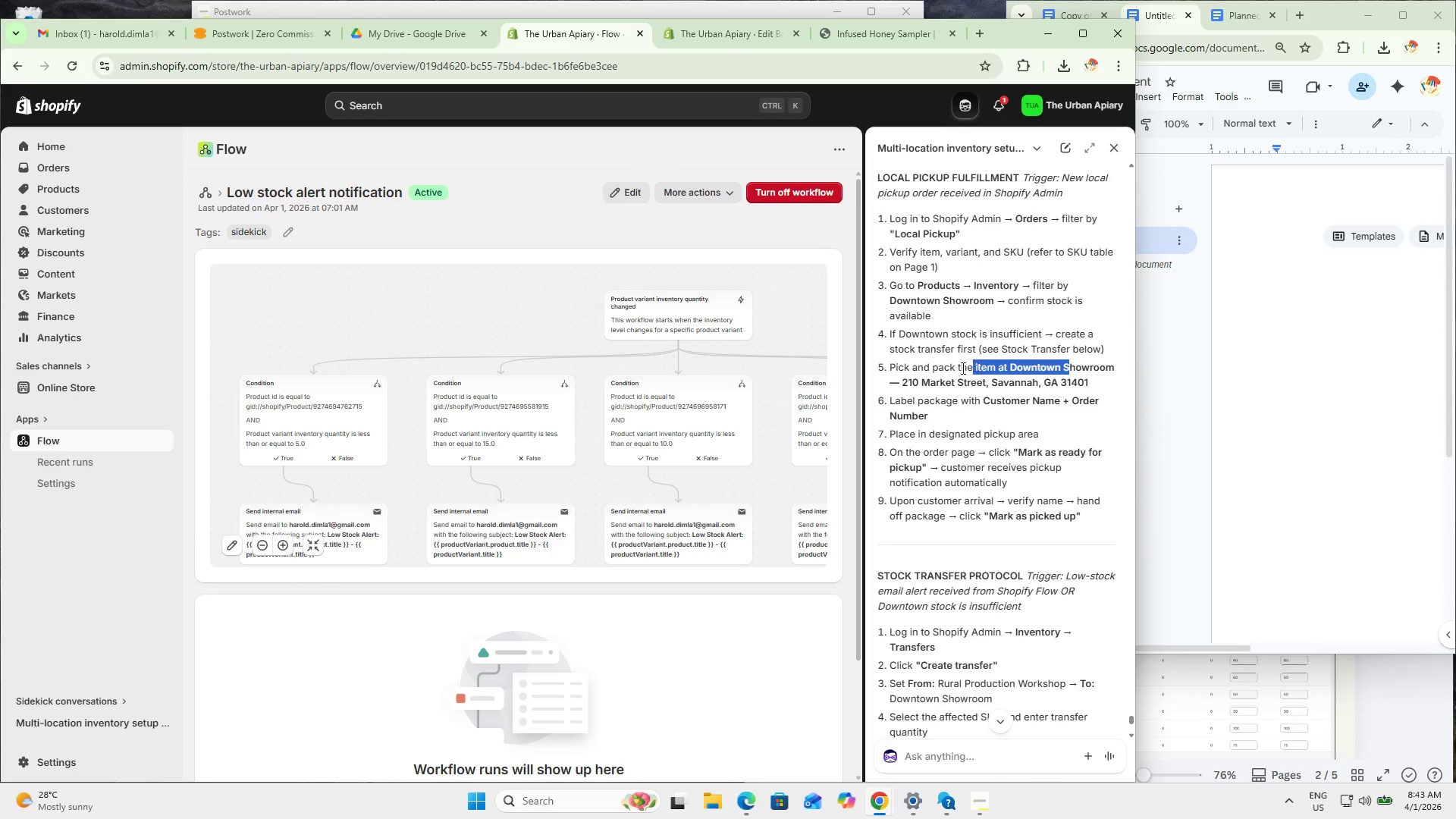 
triple_click([961, 368])
 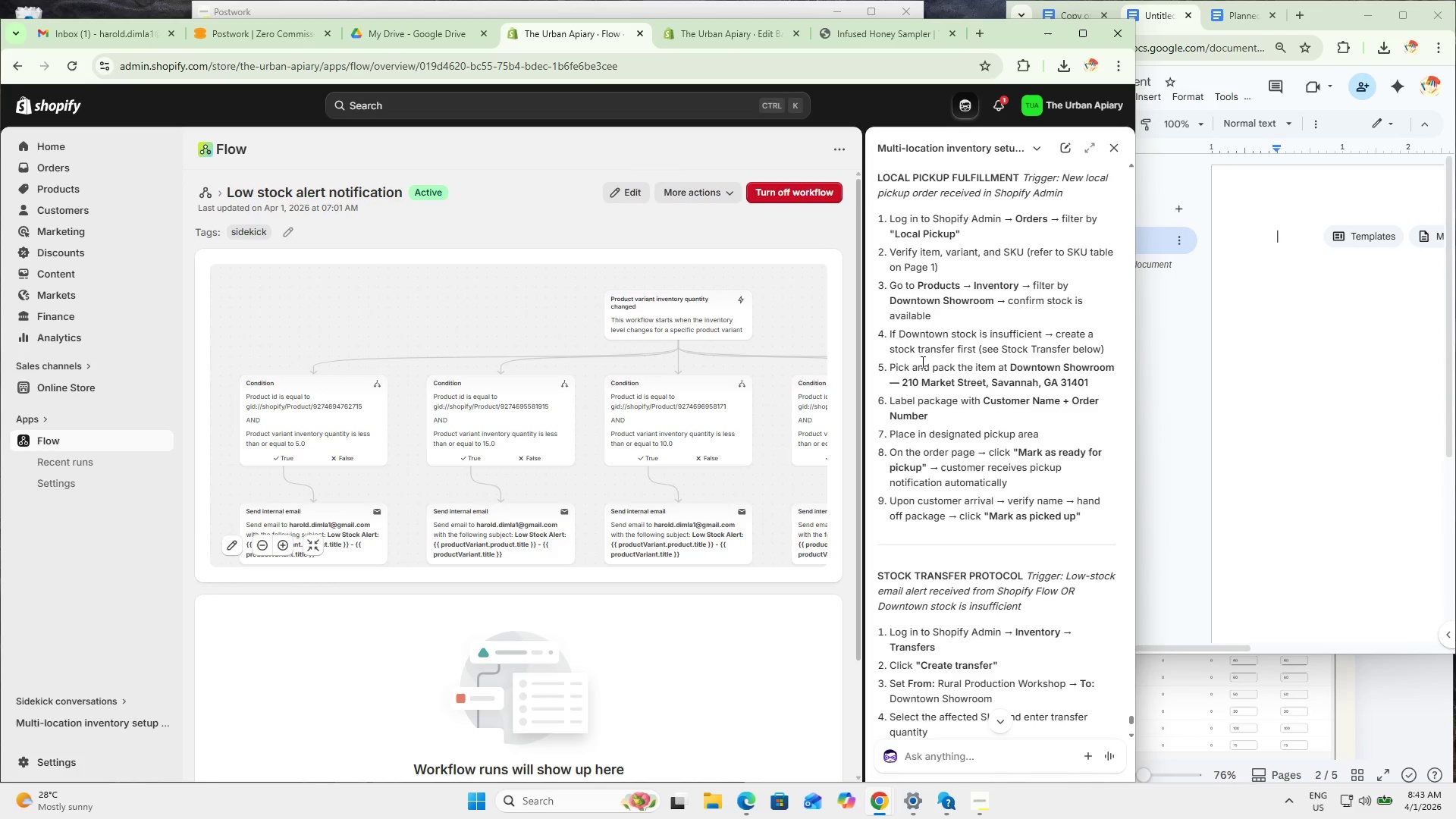 
left_click_drag(start_coordinate=[898, 359], to_coordinate=[974, 375])
 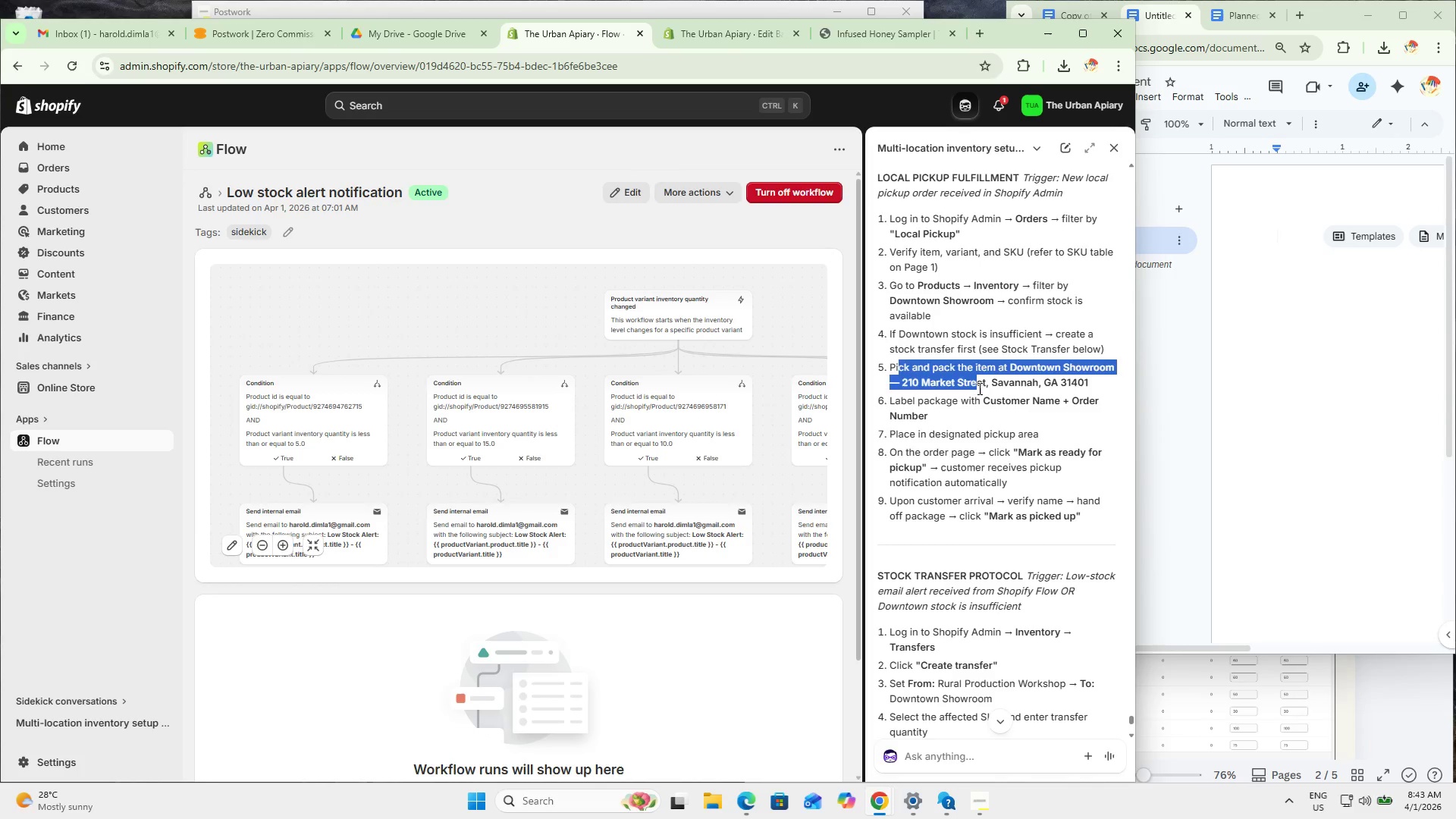 
triple_click([981, 392])
 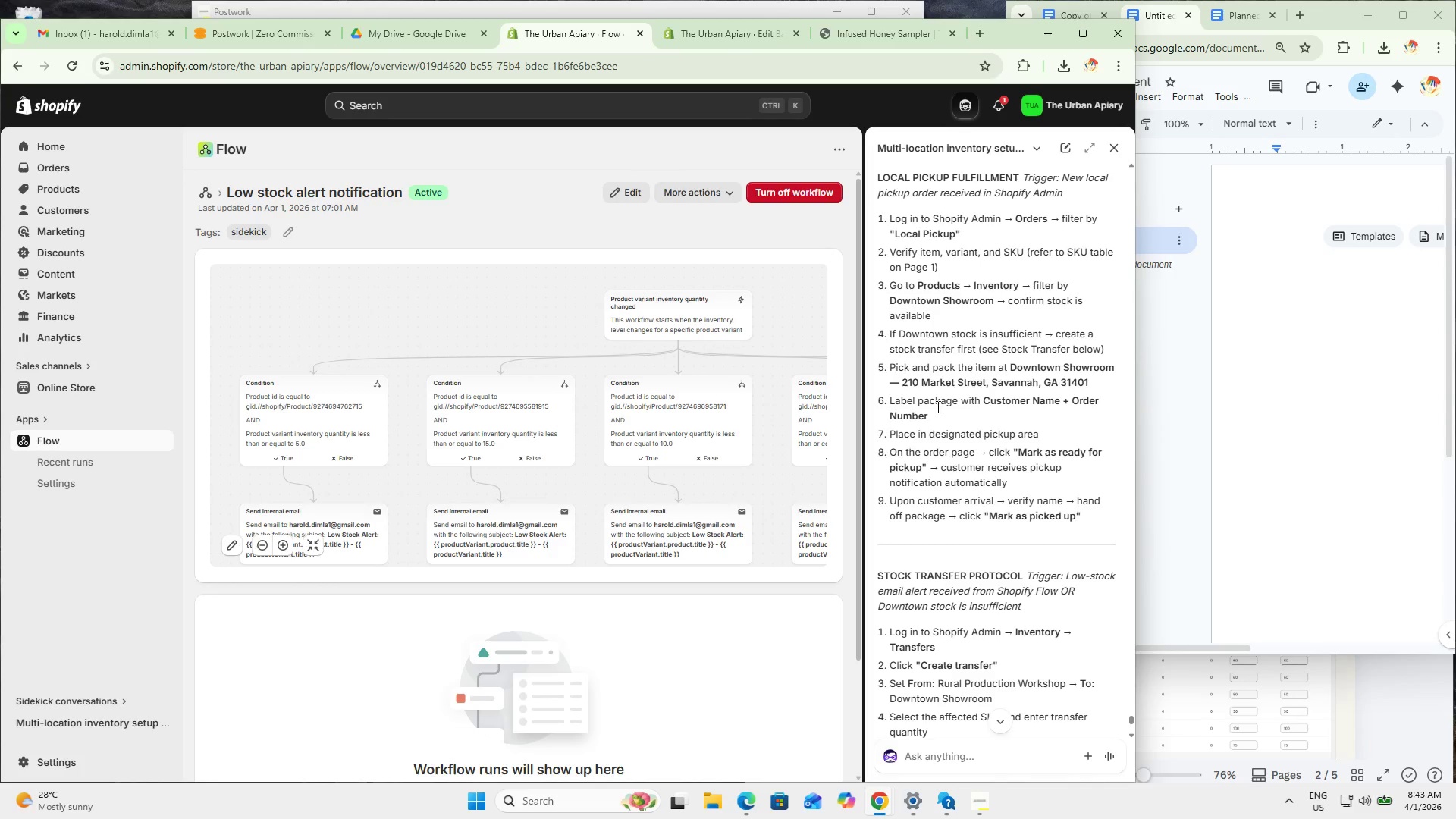 
triple_click([934, 408])
 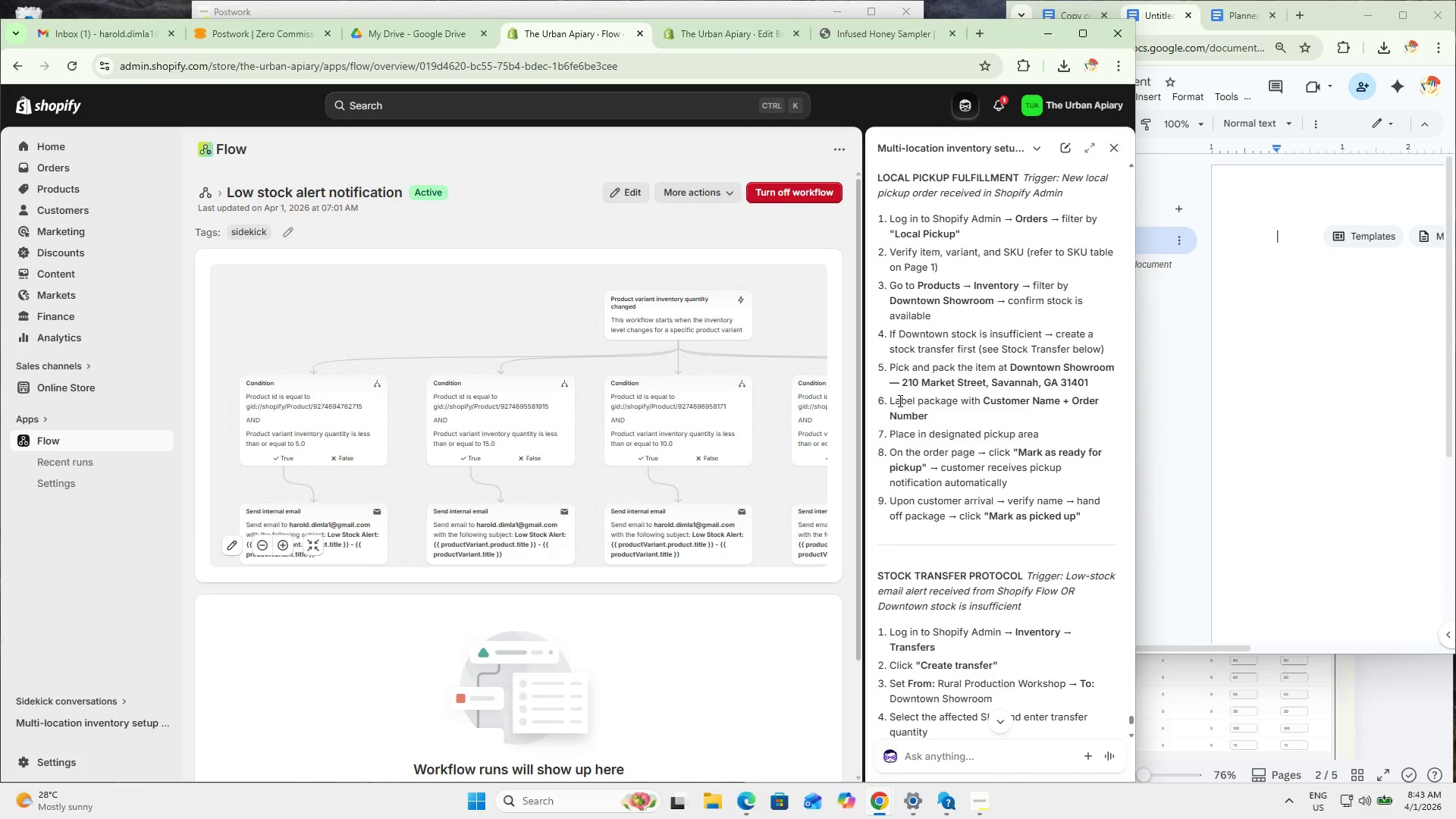 
left_click_drag(start_coordinate=[896, 400], to_coordinate=[971, 411])
 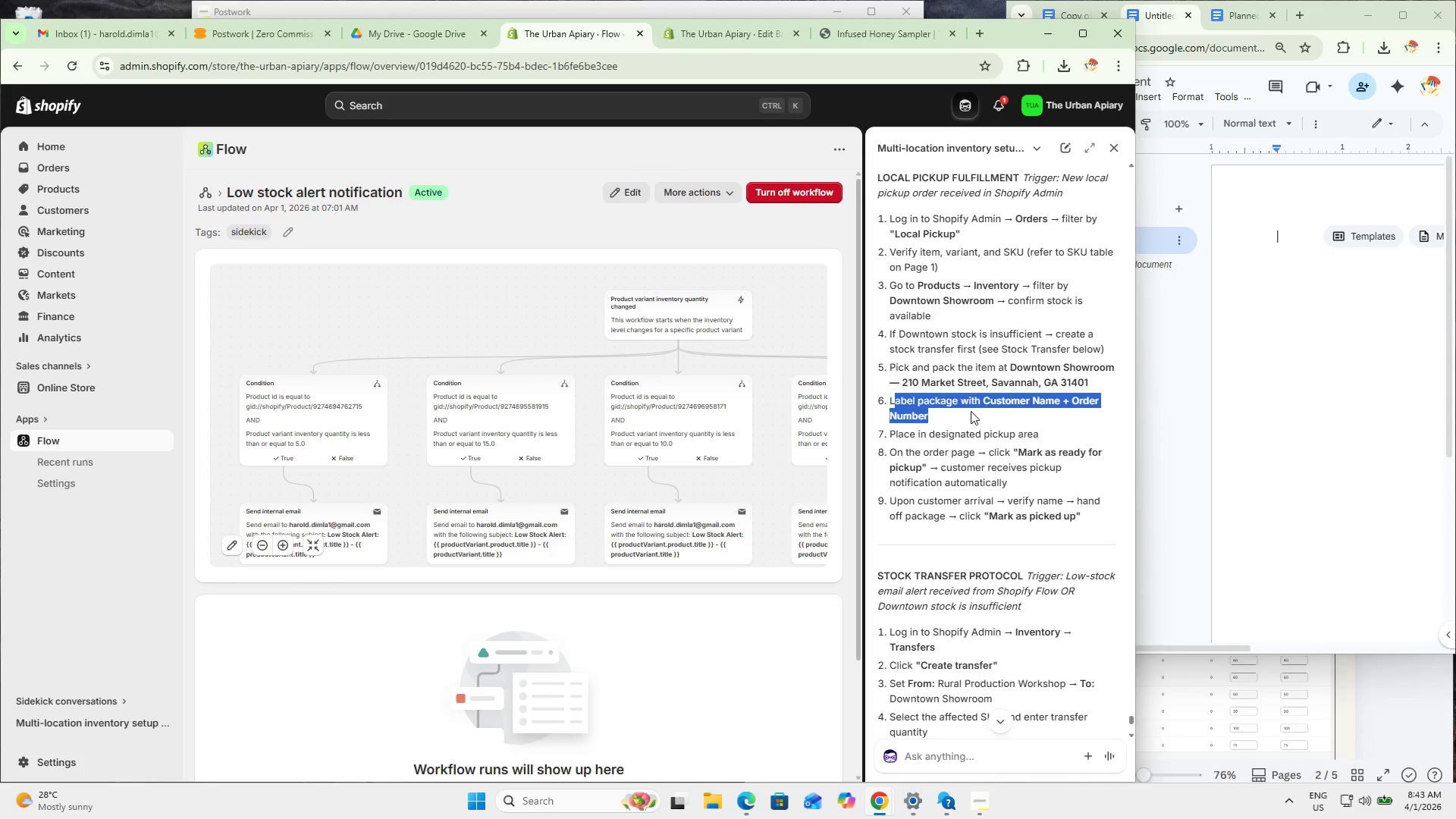 
triple_click([971, 411])
 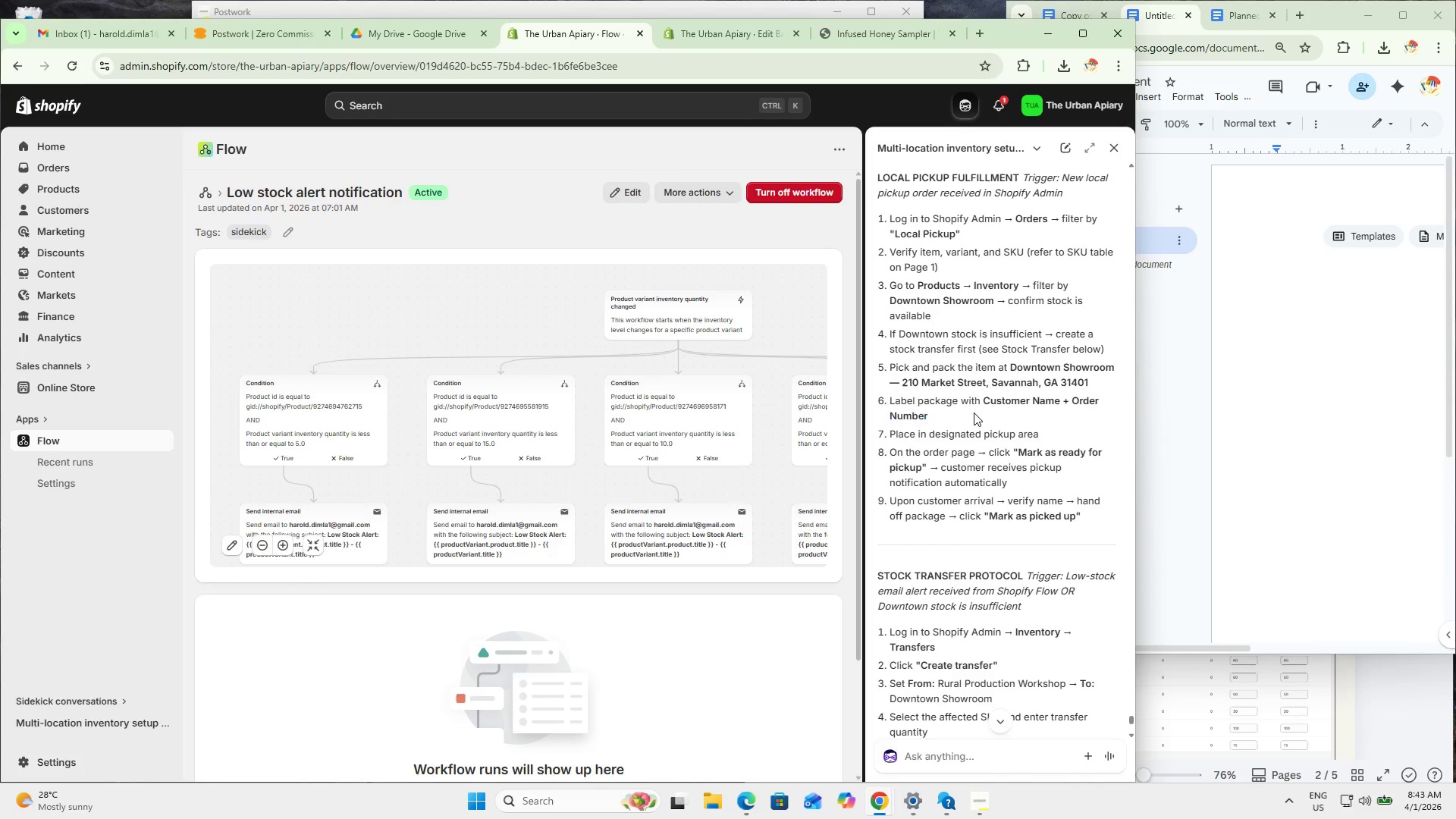 
left_click_drag(start_coordinate=[980, 413], to_coordinate=[894, 403])
 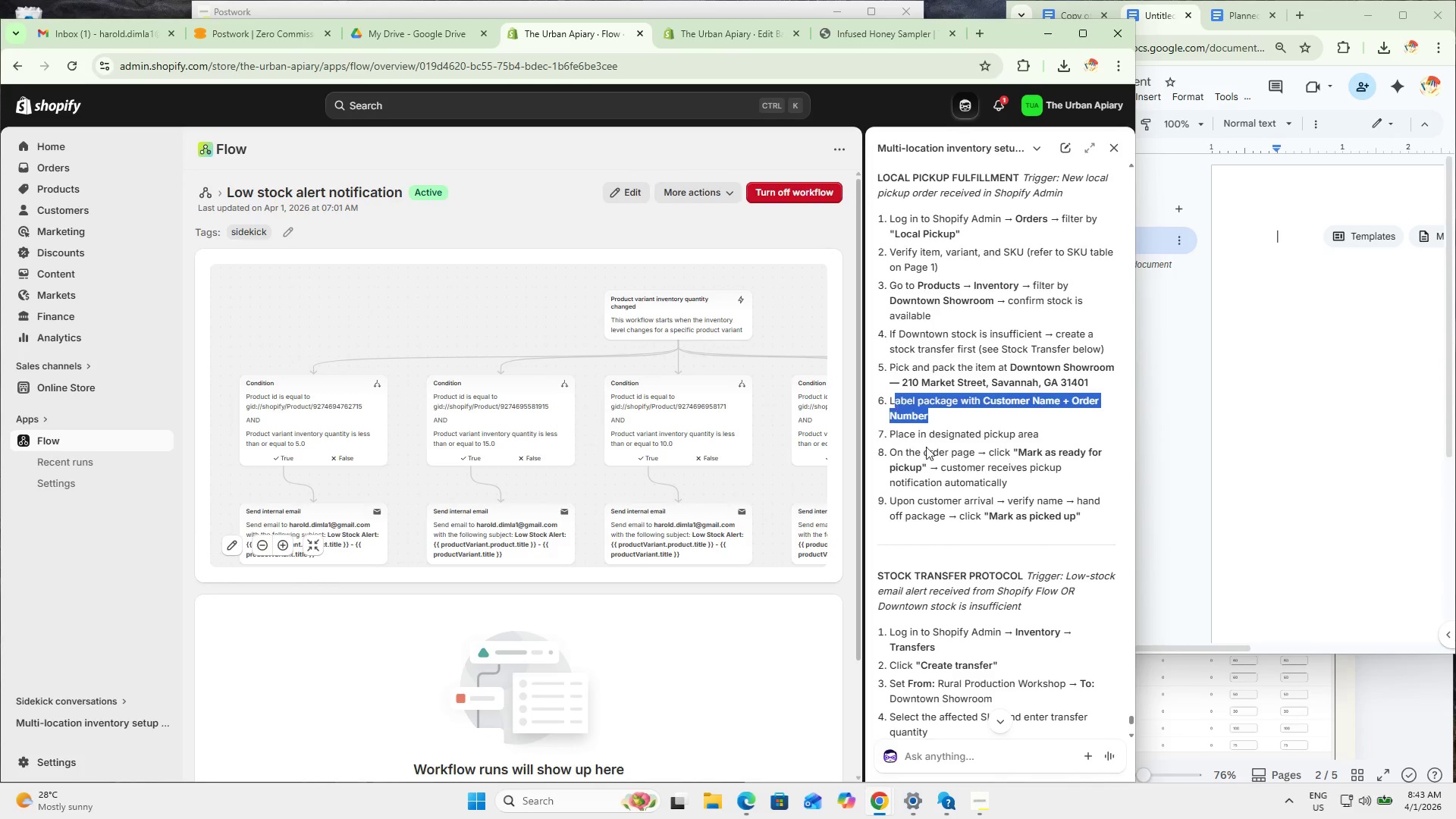 
triple_click([926, 449])
 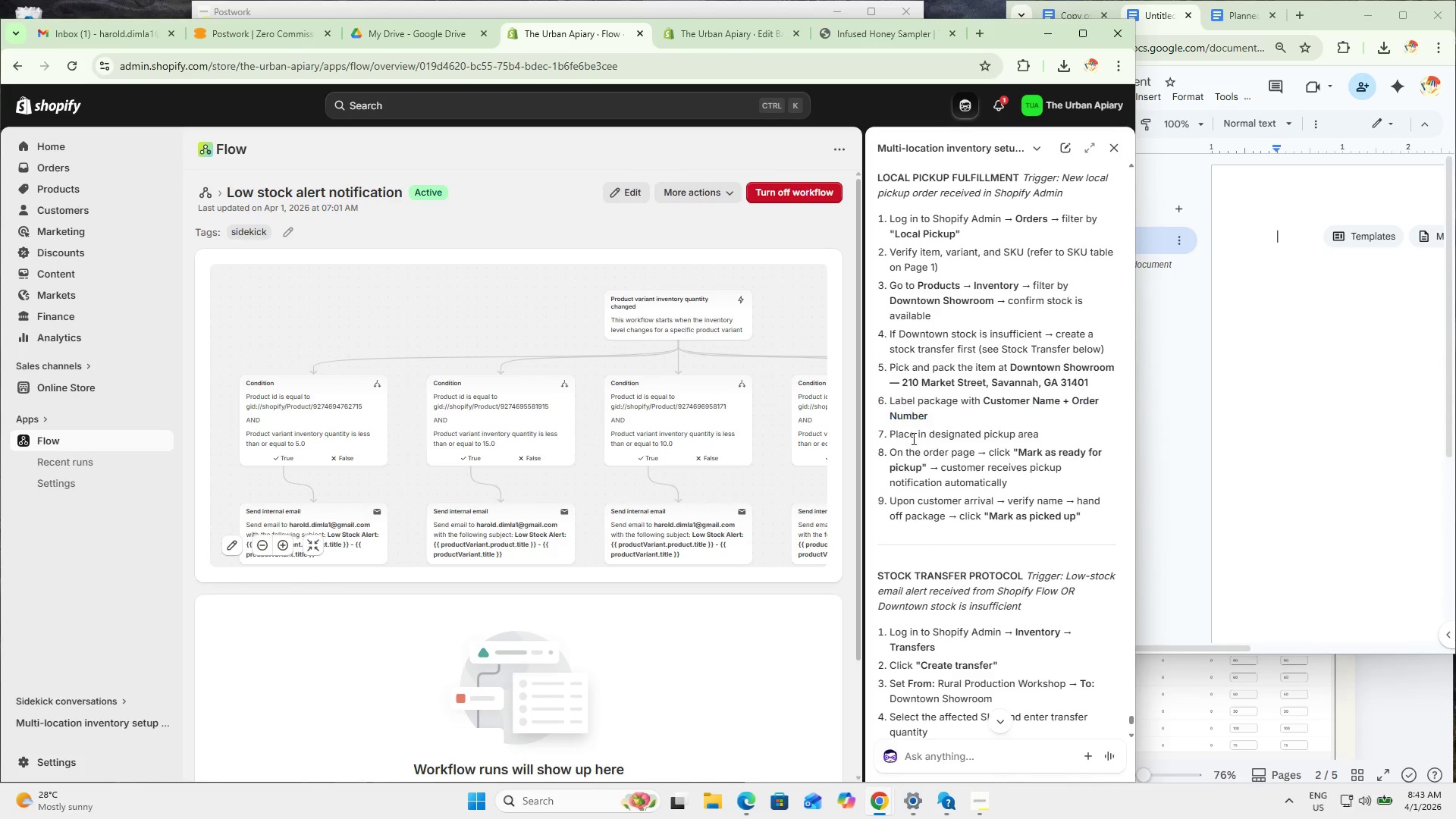 
left_click_drag(start_coordinate=[880, 425], to_coordinate=[990, 422])
 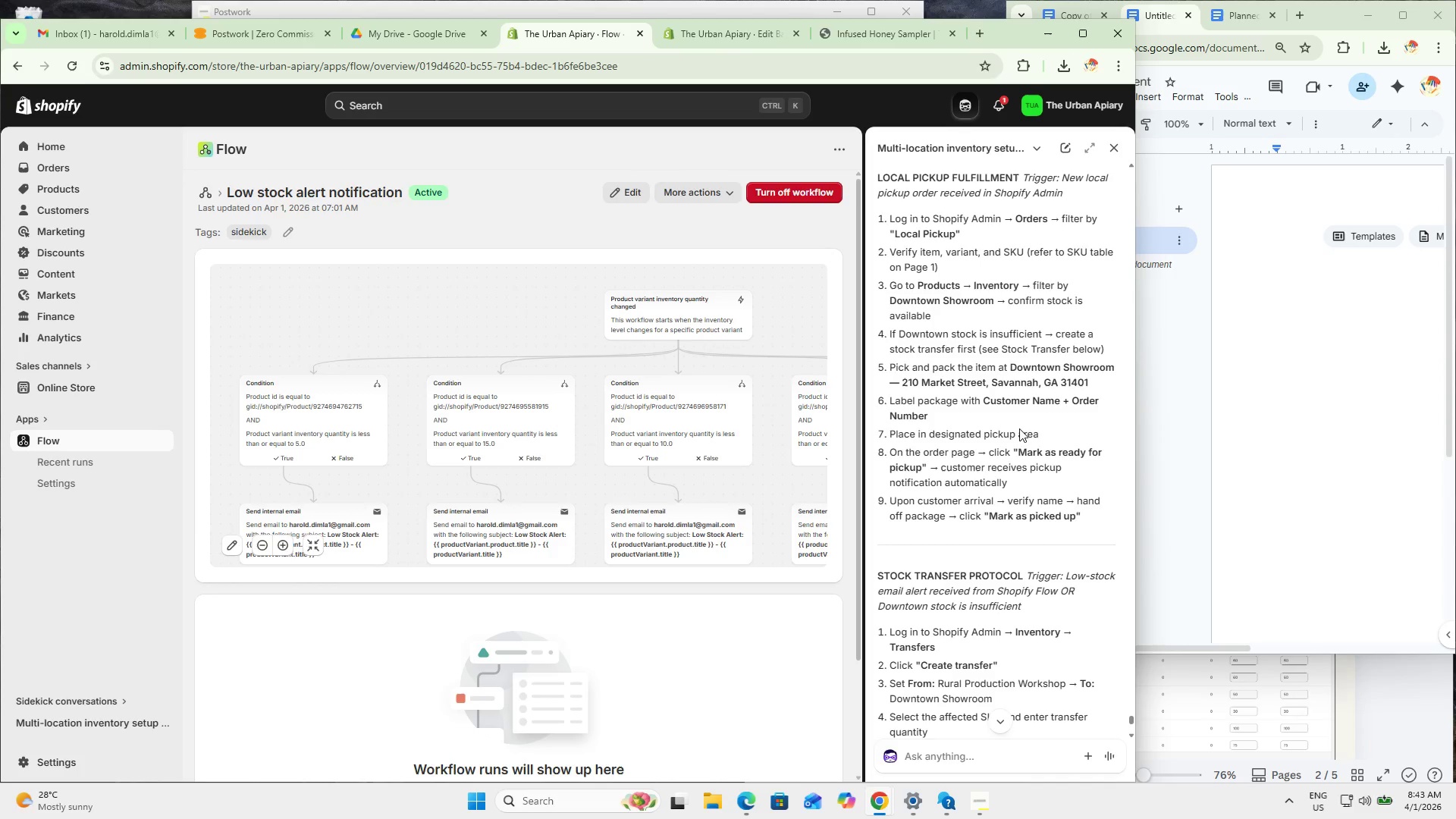 
triple_click([1021, 428])
 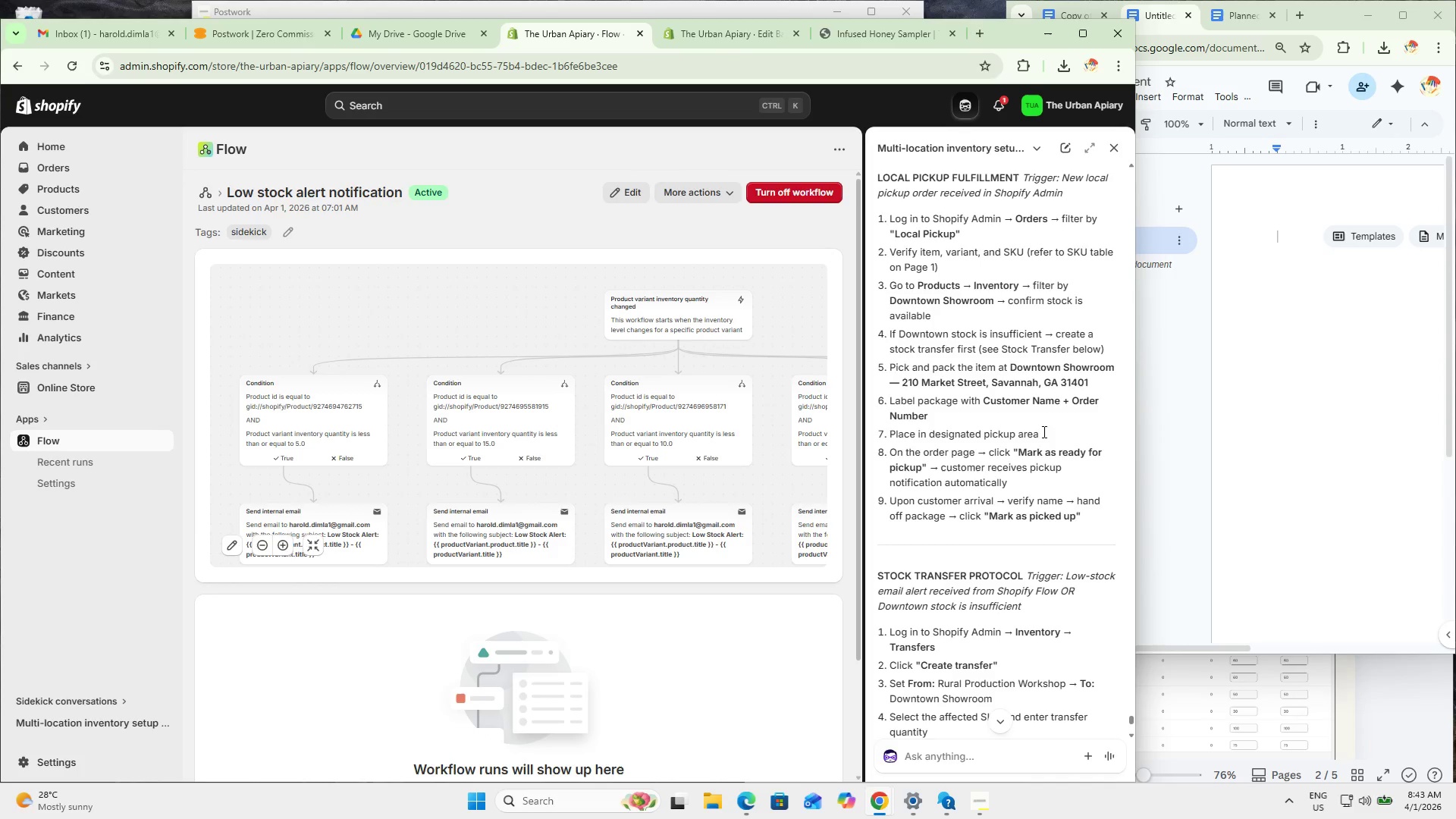 
left_click_drag(start_coordinate=[1052, 433], to_coordinate=[960, 436])
 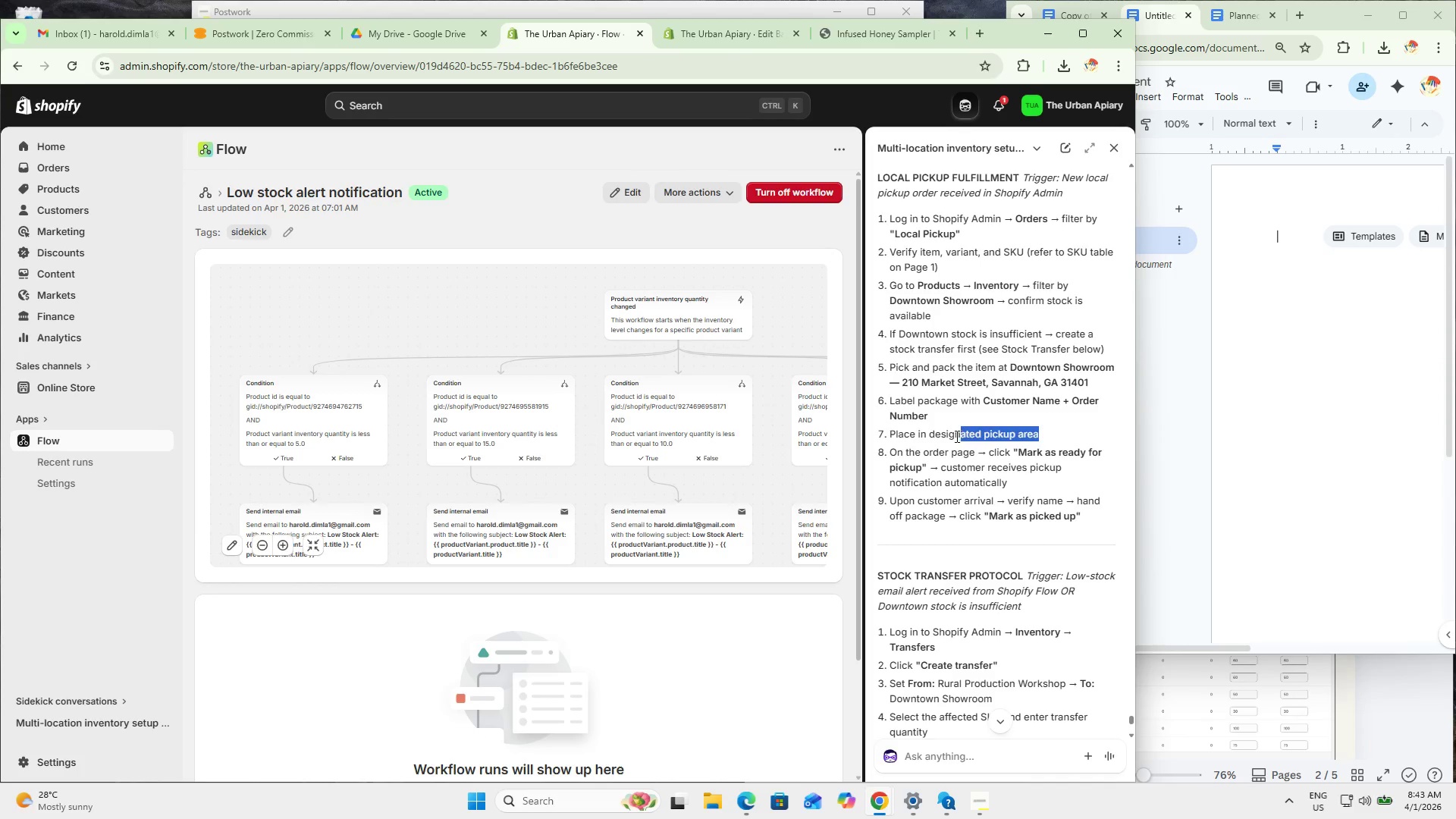 
triple_click([956, 436])
 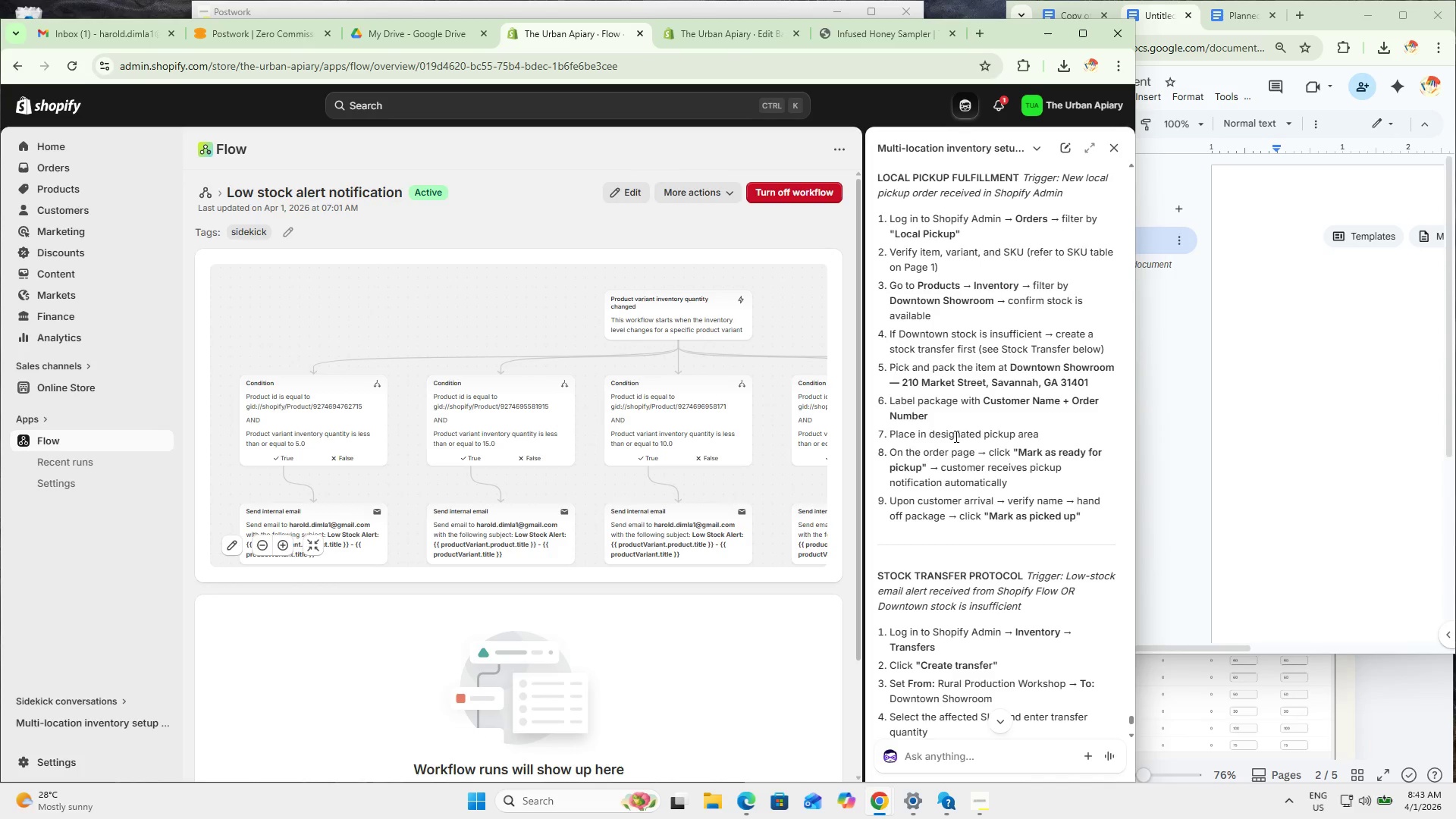 
left_click_drag(start_coordinate=[911, 425], to_coordinate=[971, 425])
 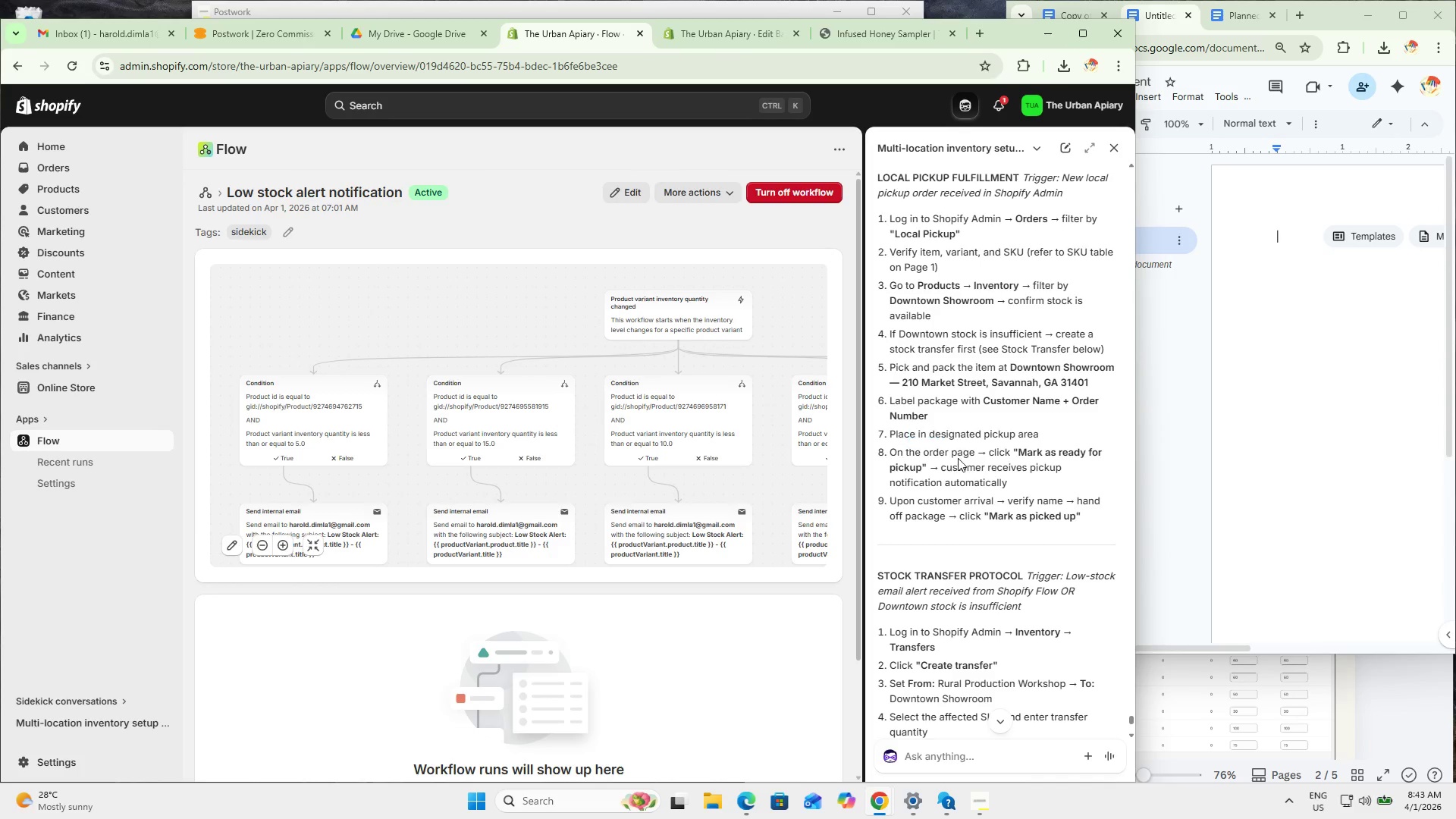 
left_click_drag(start_coordinate=[958, 453], to_coordinate=[920, 450])
 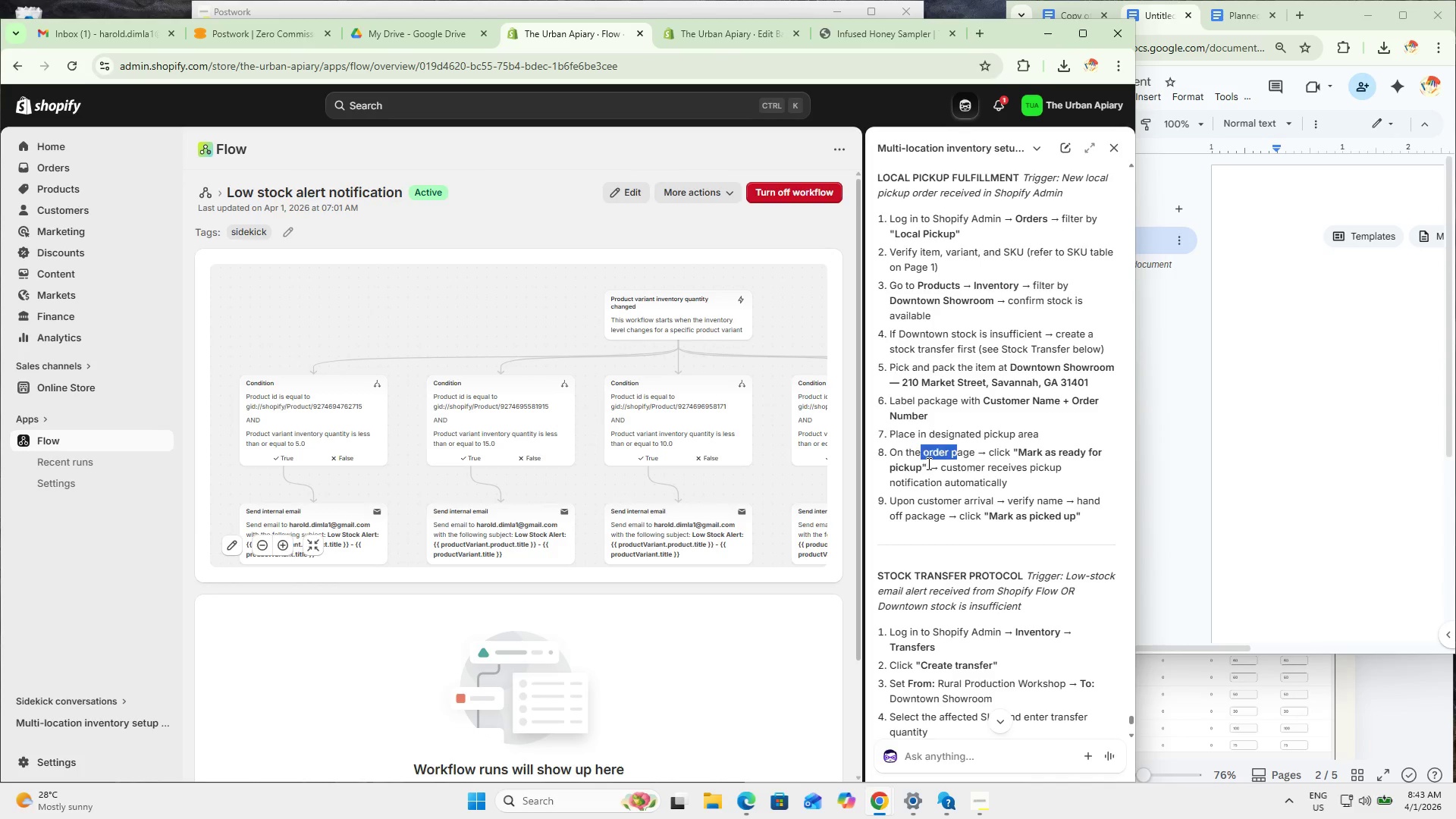 
left_click_drag(start_coordinate=[912, 455], to_coordinate=[989, 472])
 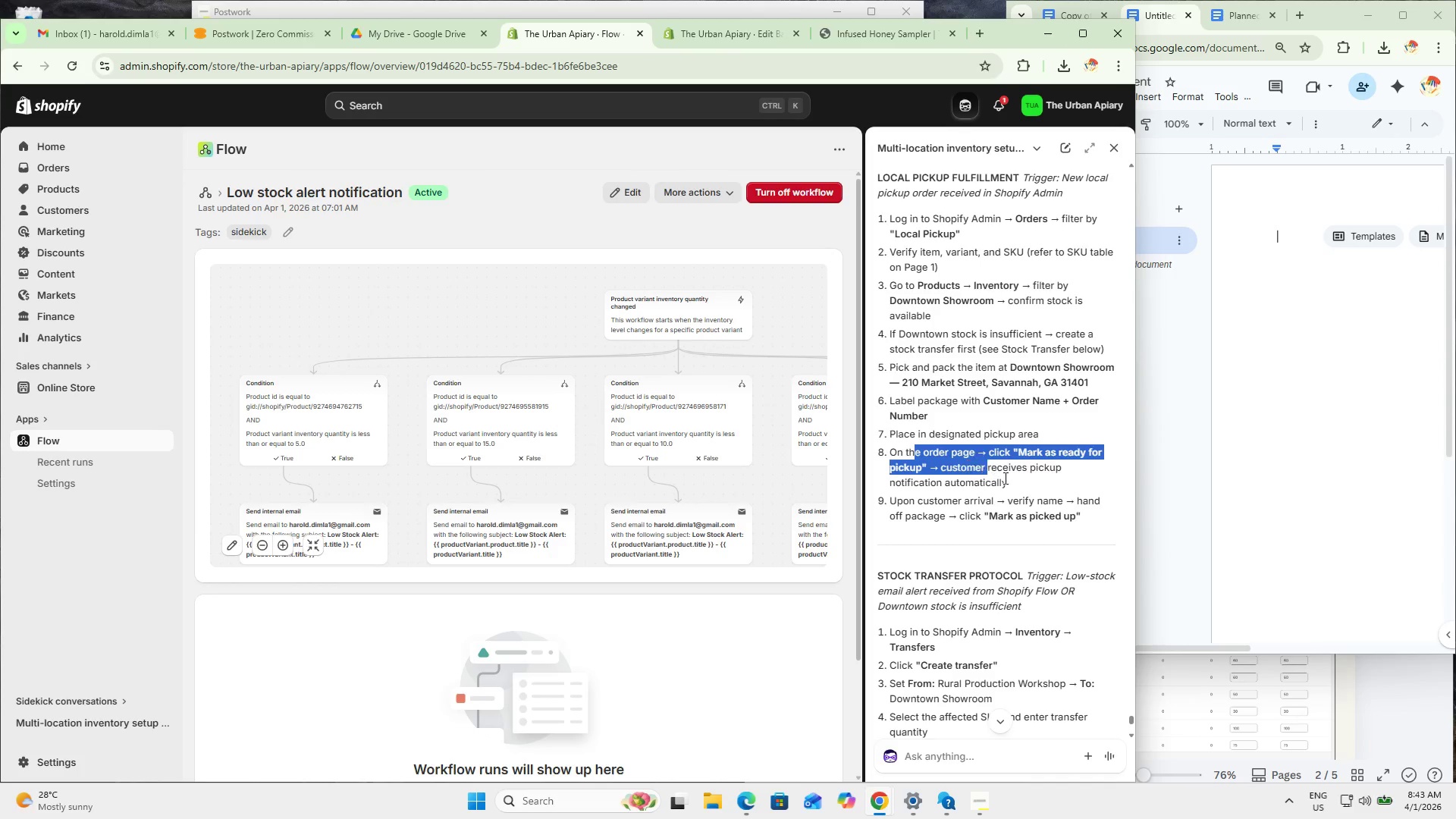 
triple_click([1008, 479])
 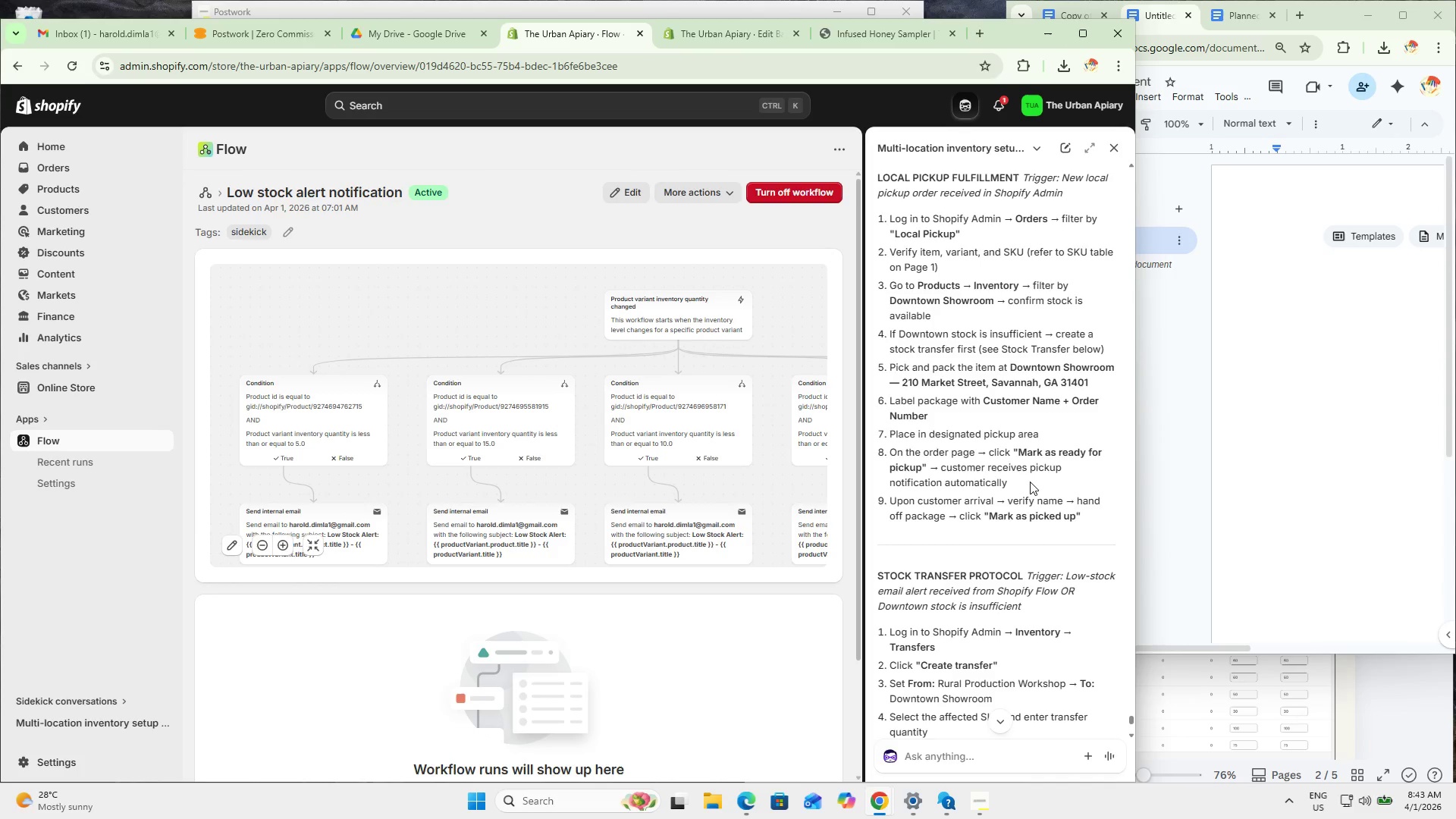 
left_click_drag(start_coordinate=[1035, 482], to_coordinate=[946, 462])
 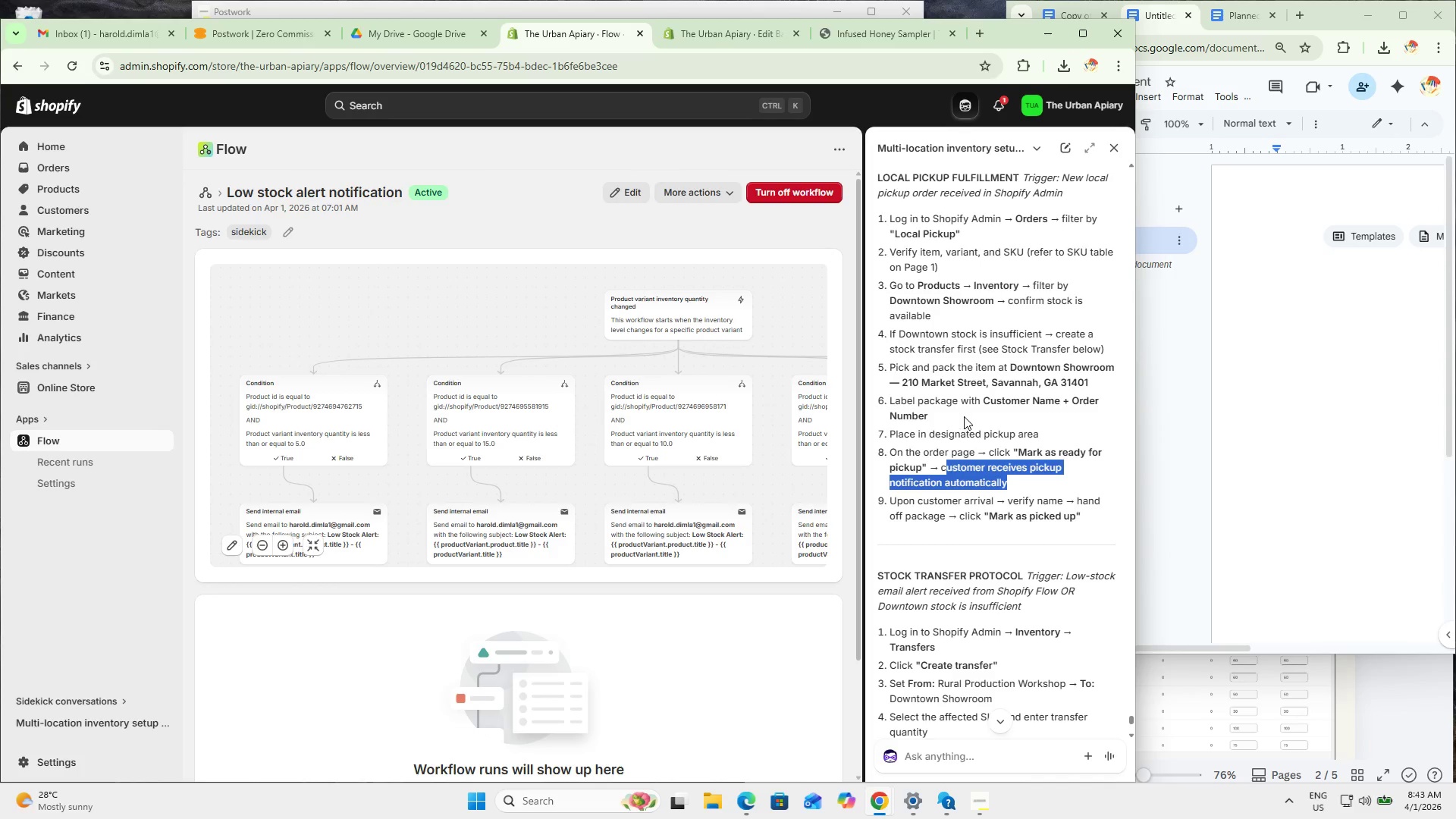 
scroll: coordinate [964, 416], scroll_direction: up, amount: 1.0
 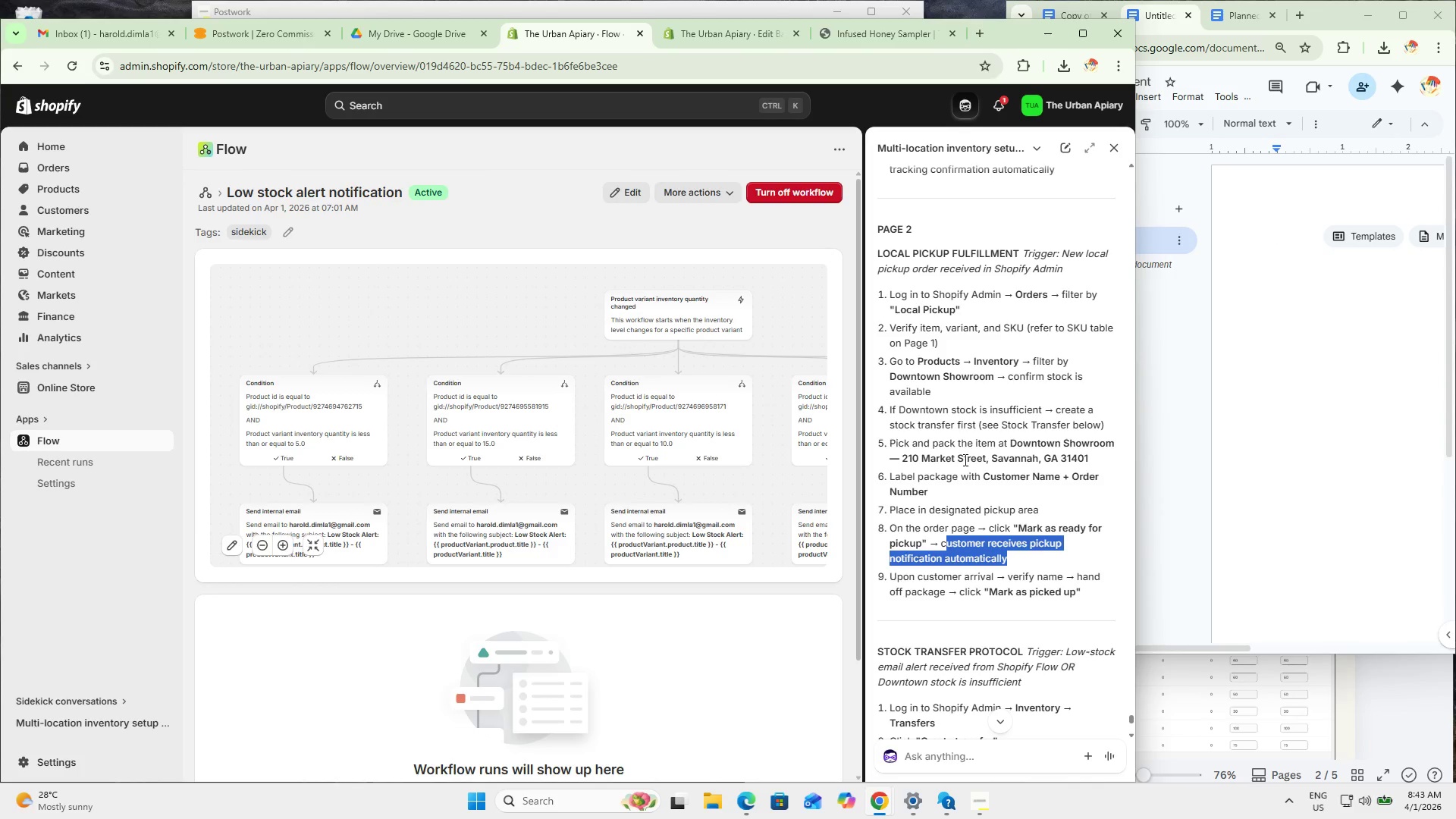 
wait(9.5)
 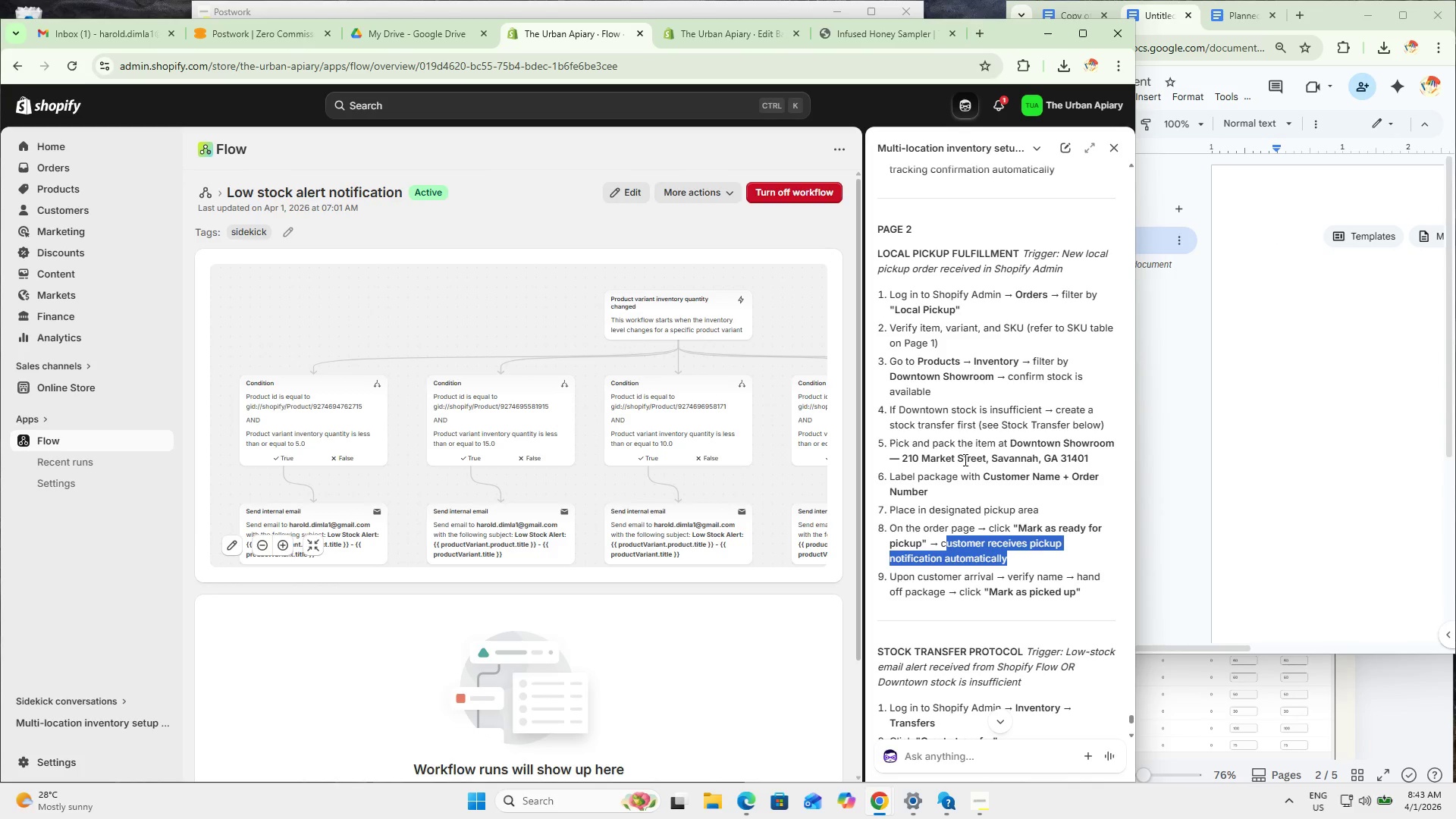 
scroll: coordinate [999, 529], scroll_direction: down, amount: 3.0
 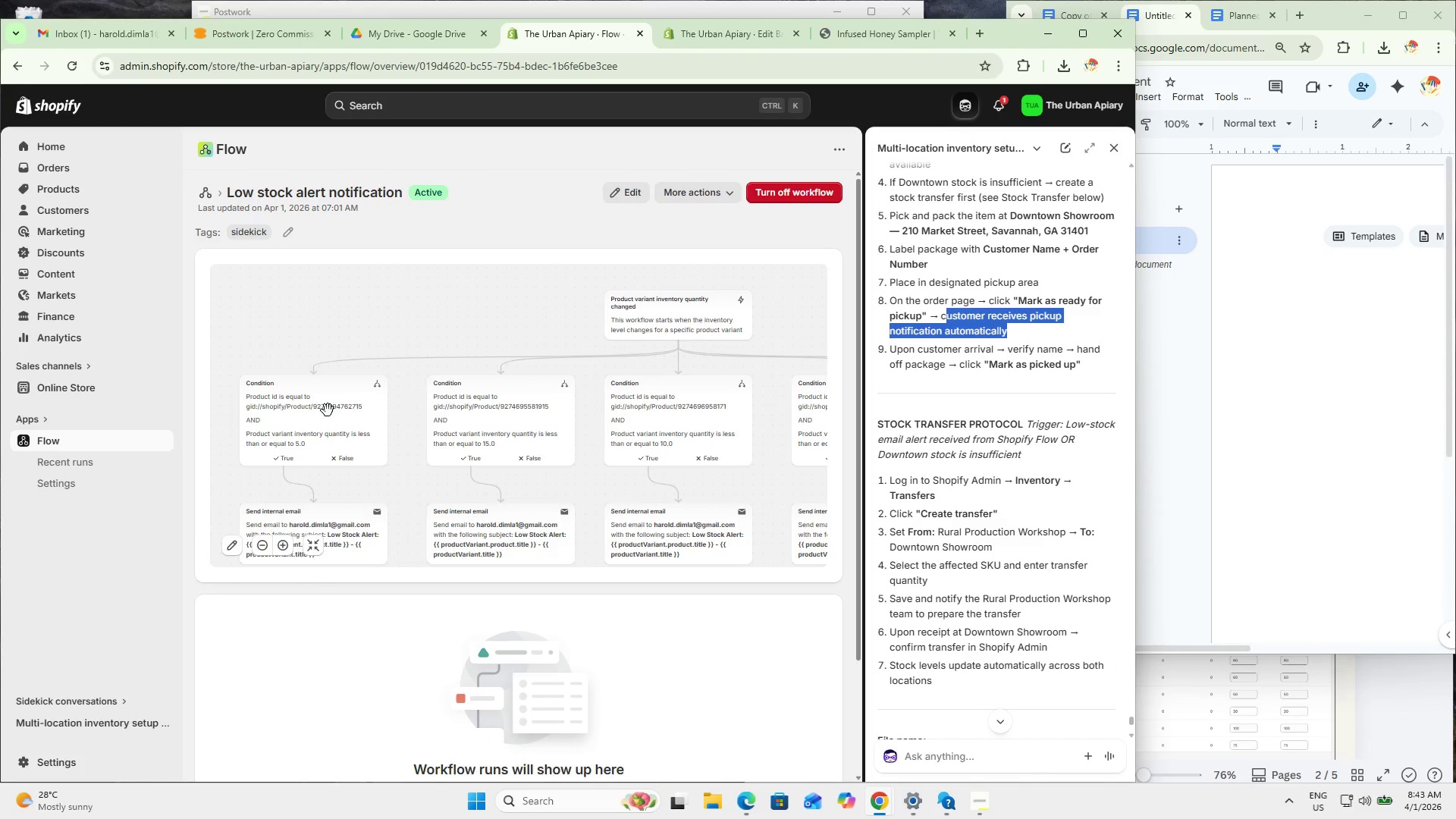 
wait(7.59)
 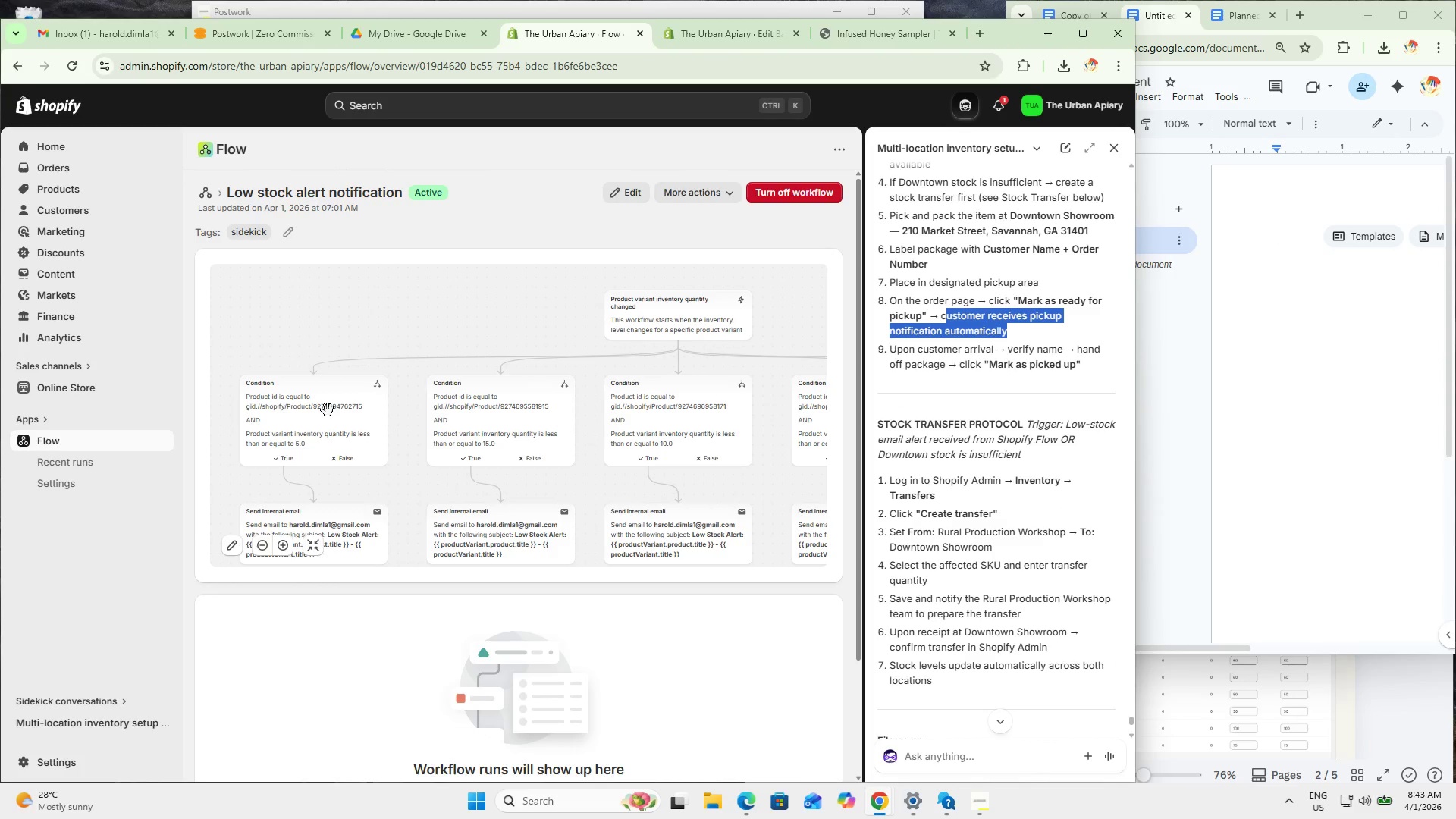 
left_click([67, 184])
 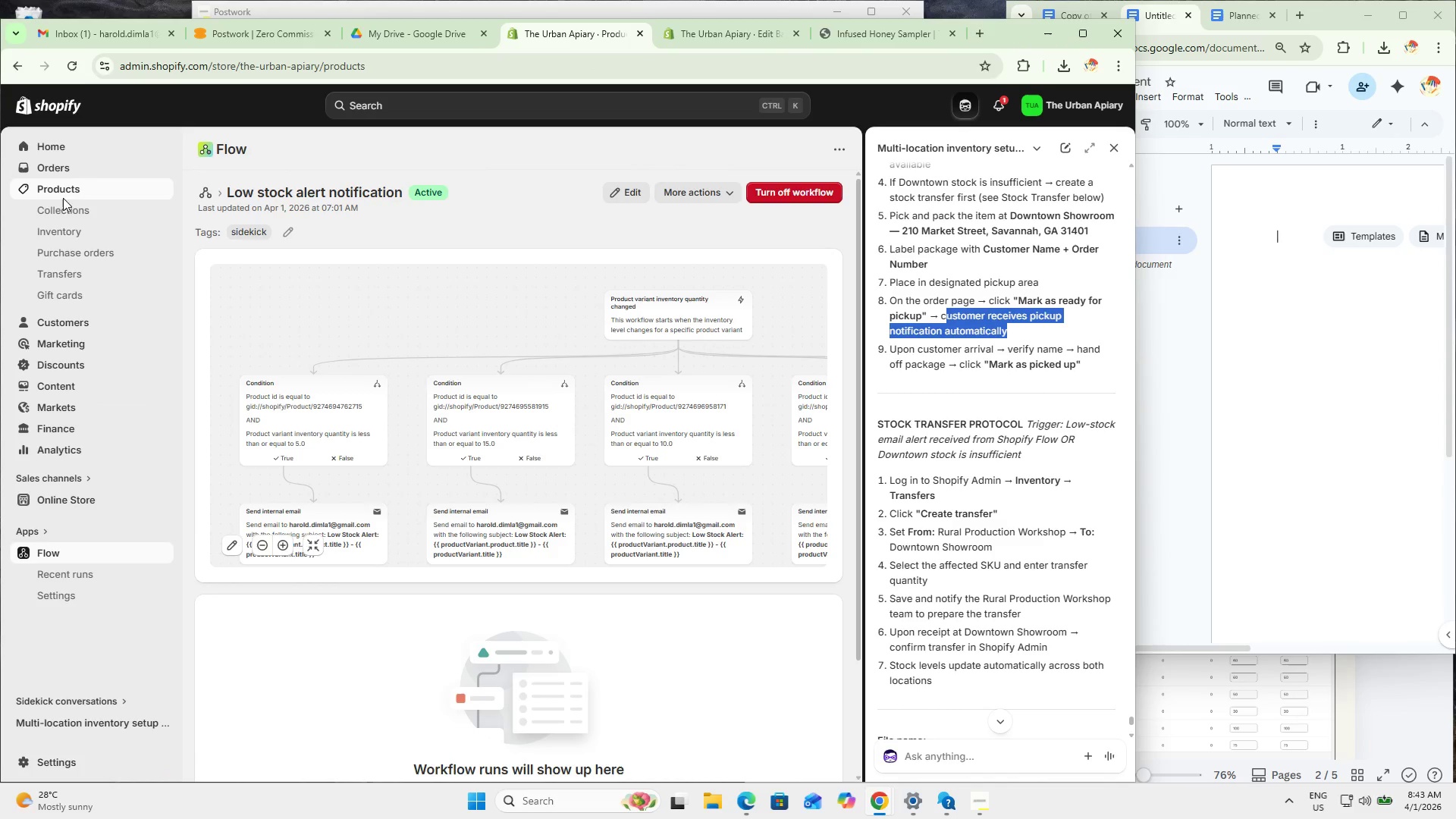 
left_click([68, 236])
 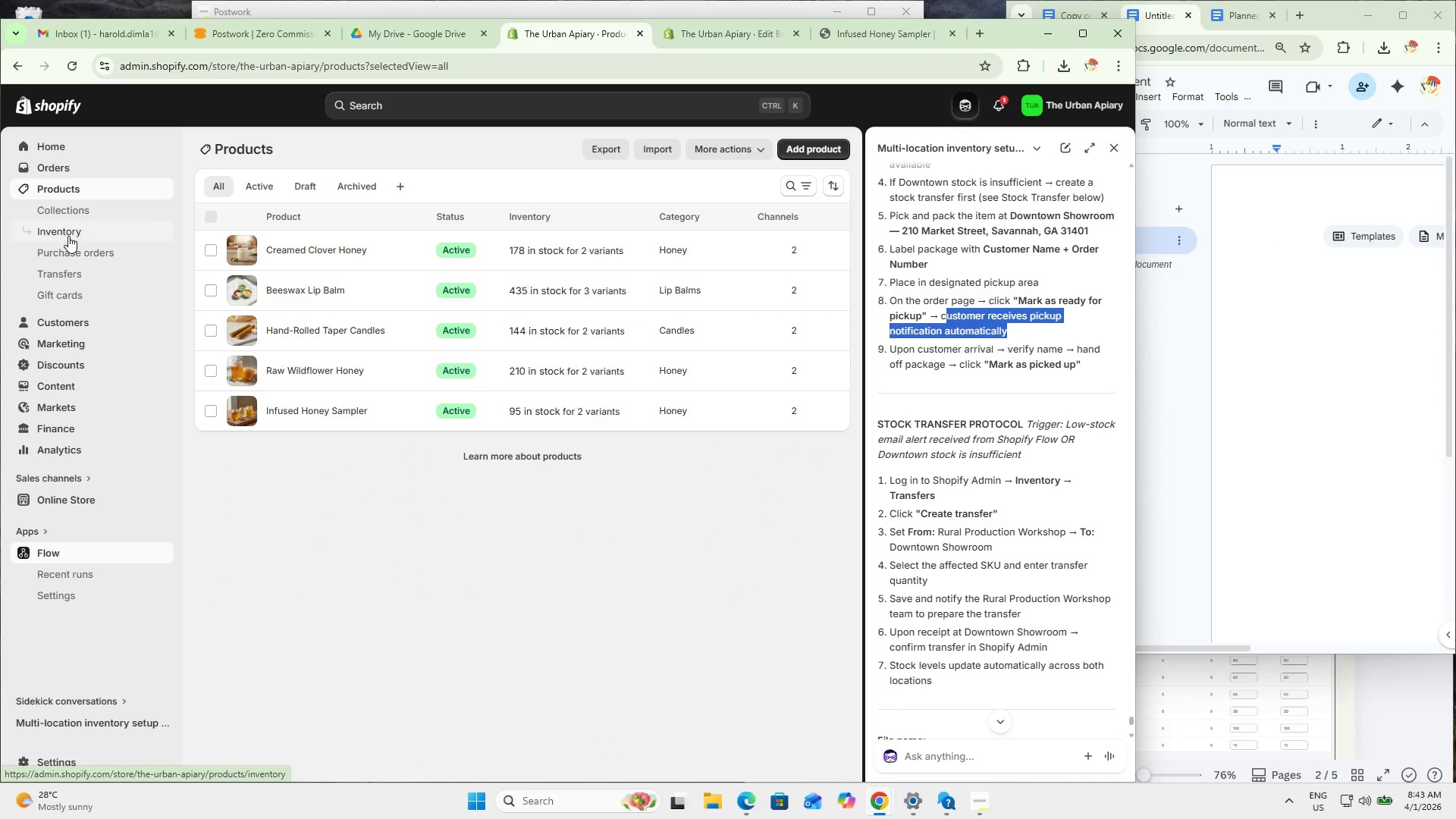 
left_click([68, 236])
 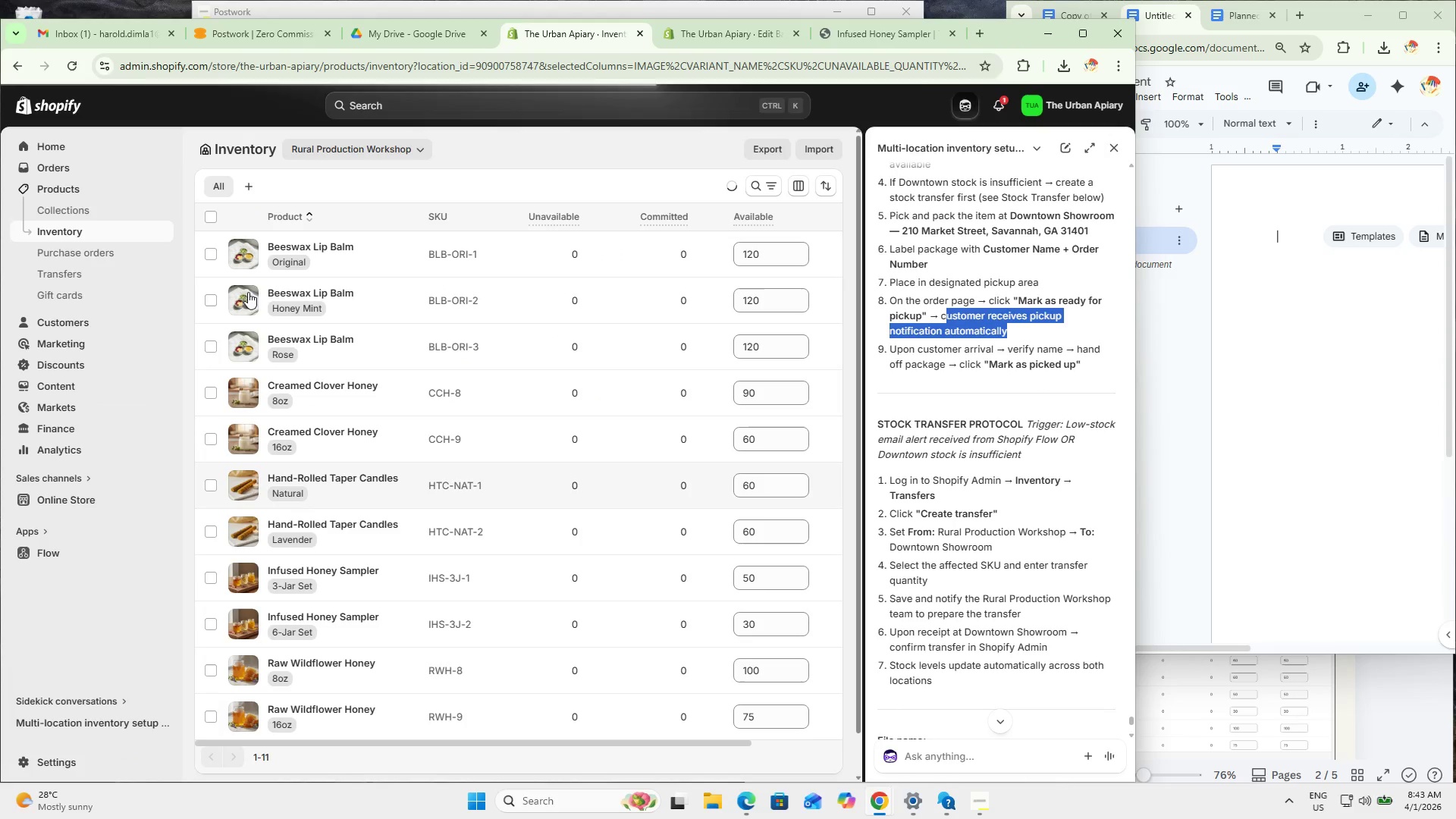 
left_click([209, 251])
 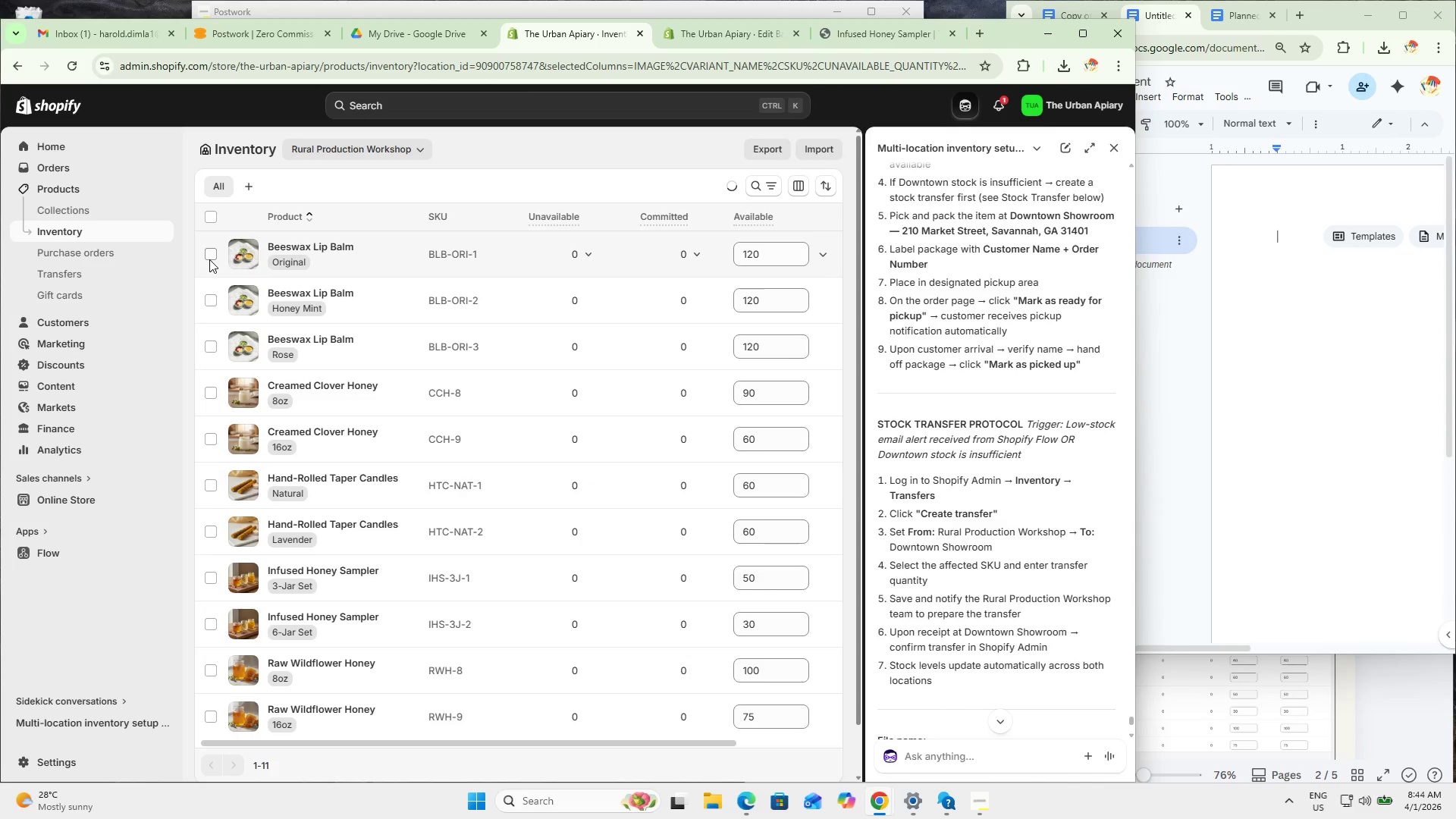 
left_click([209, 254])
 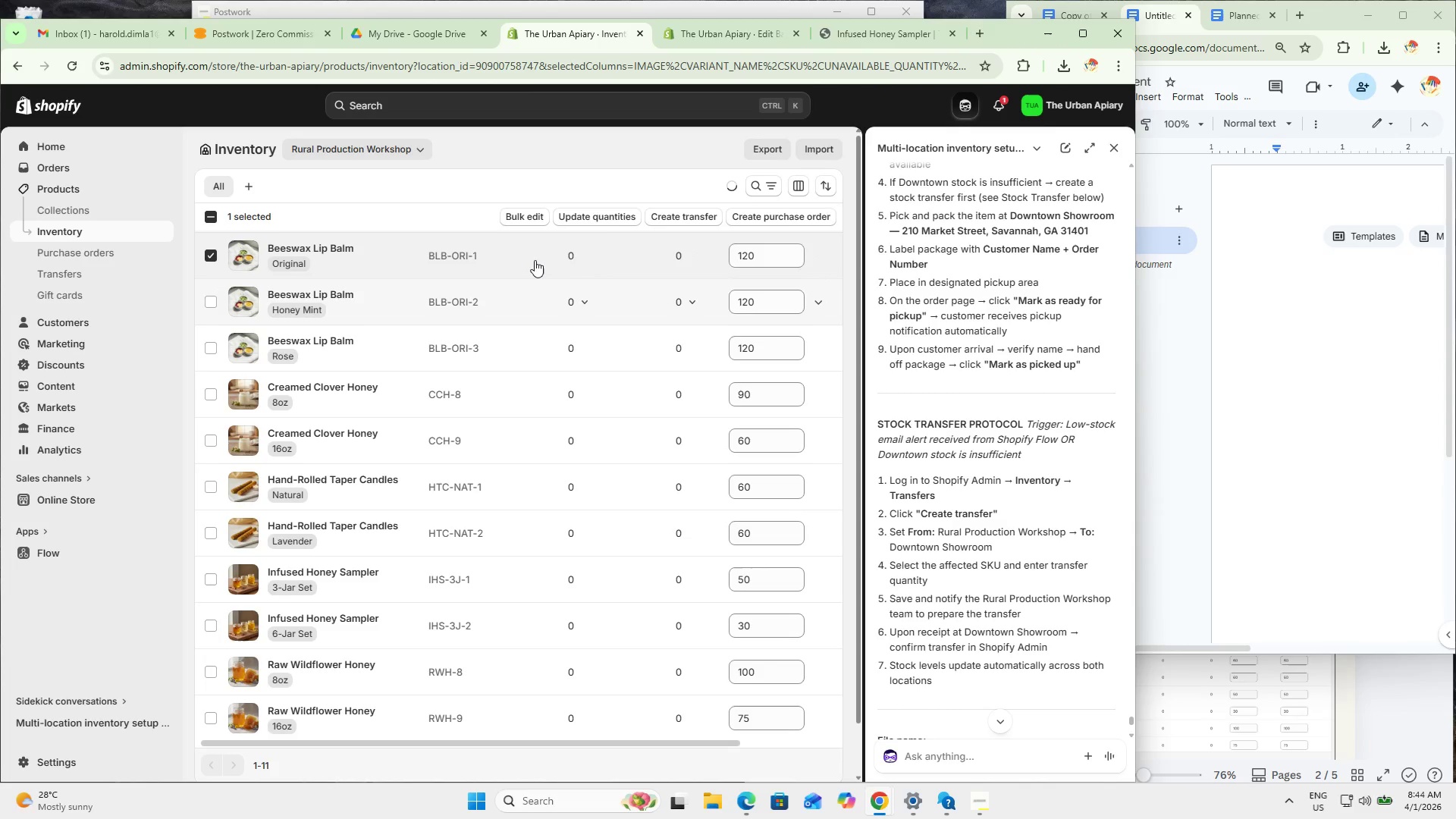 
left_click([669, 211])
 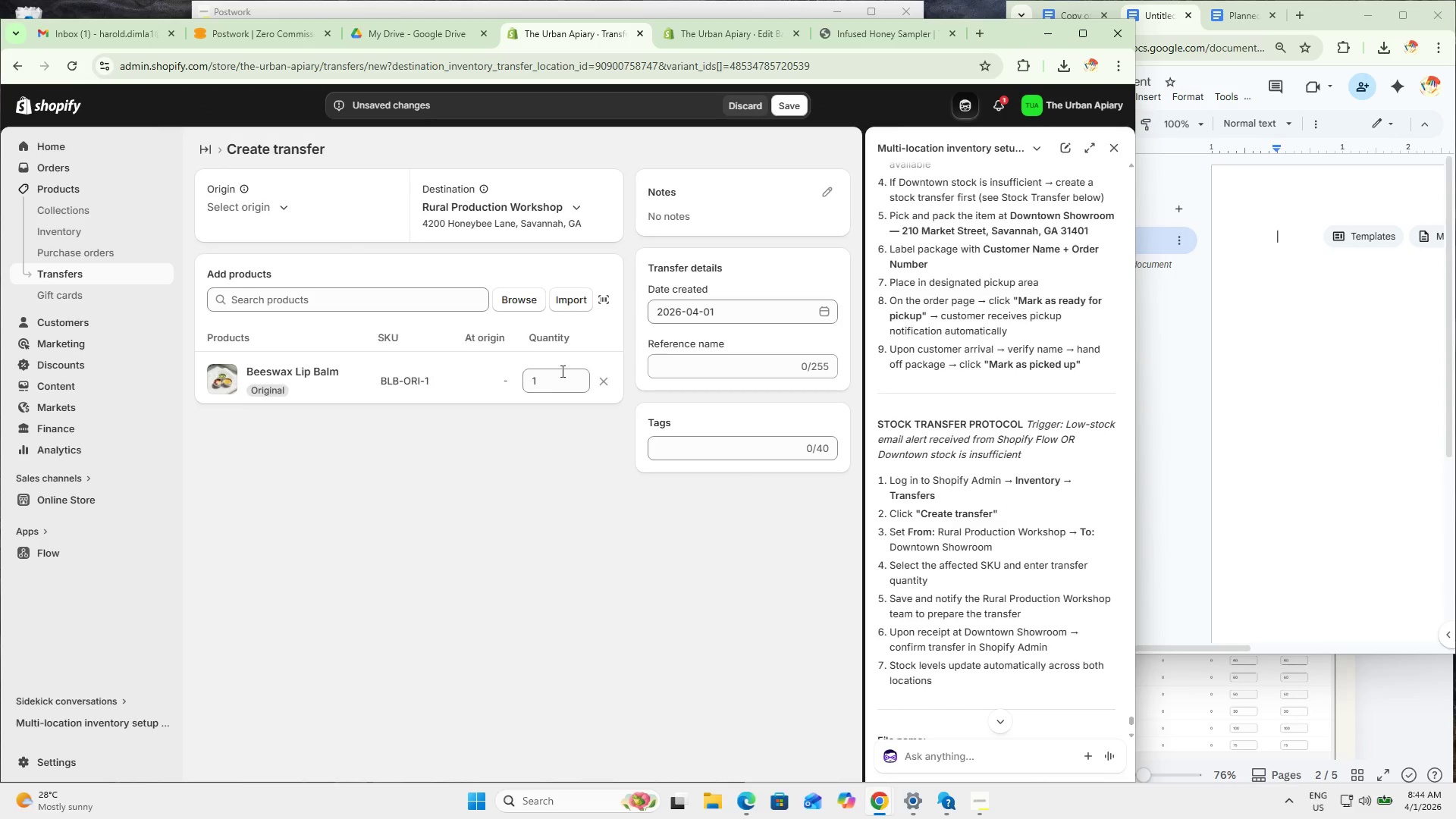 
wait(11.66)
 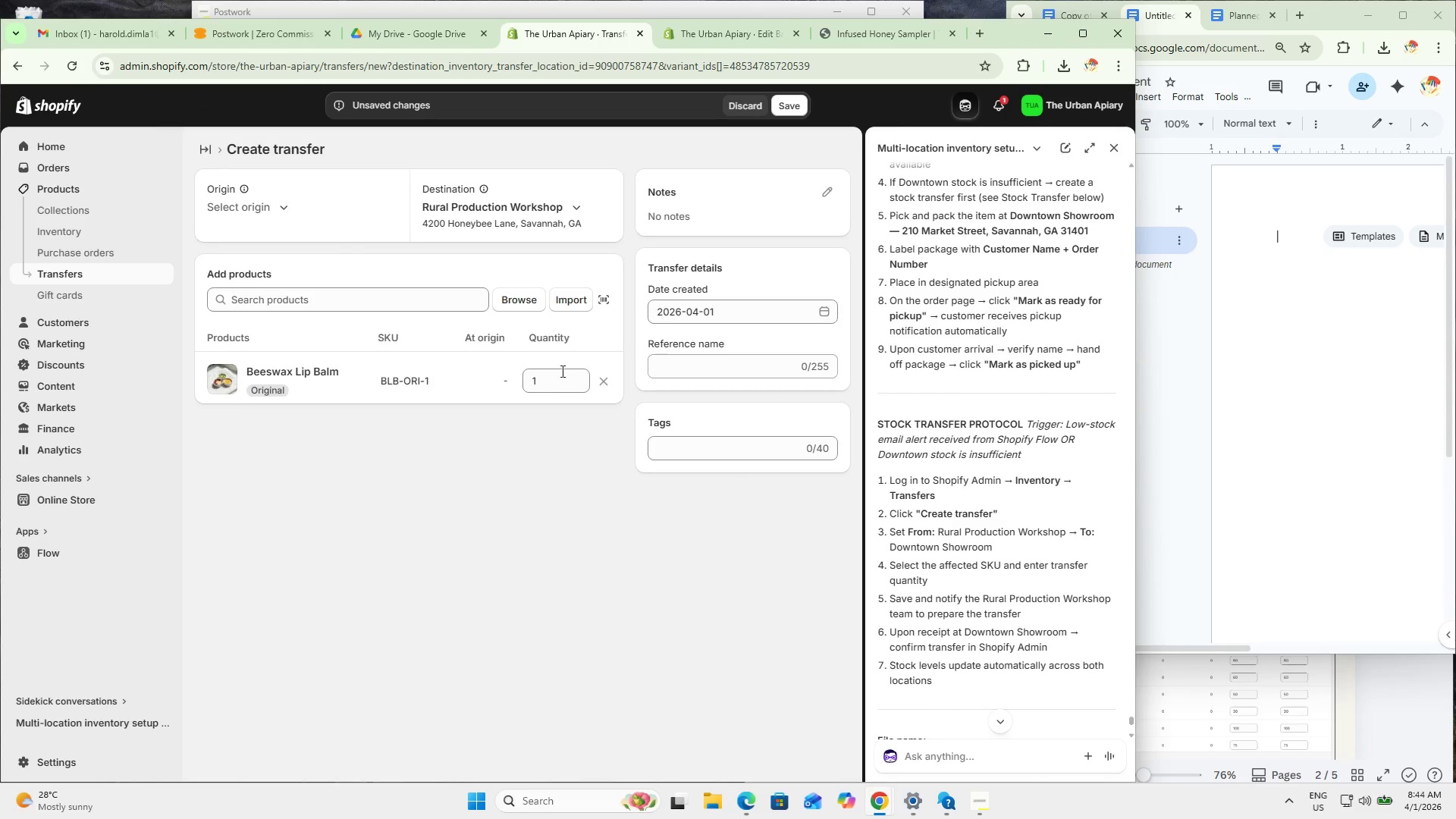 
left_click([73, 234])
 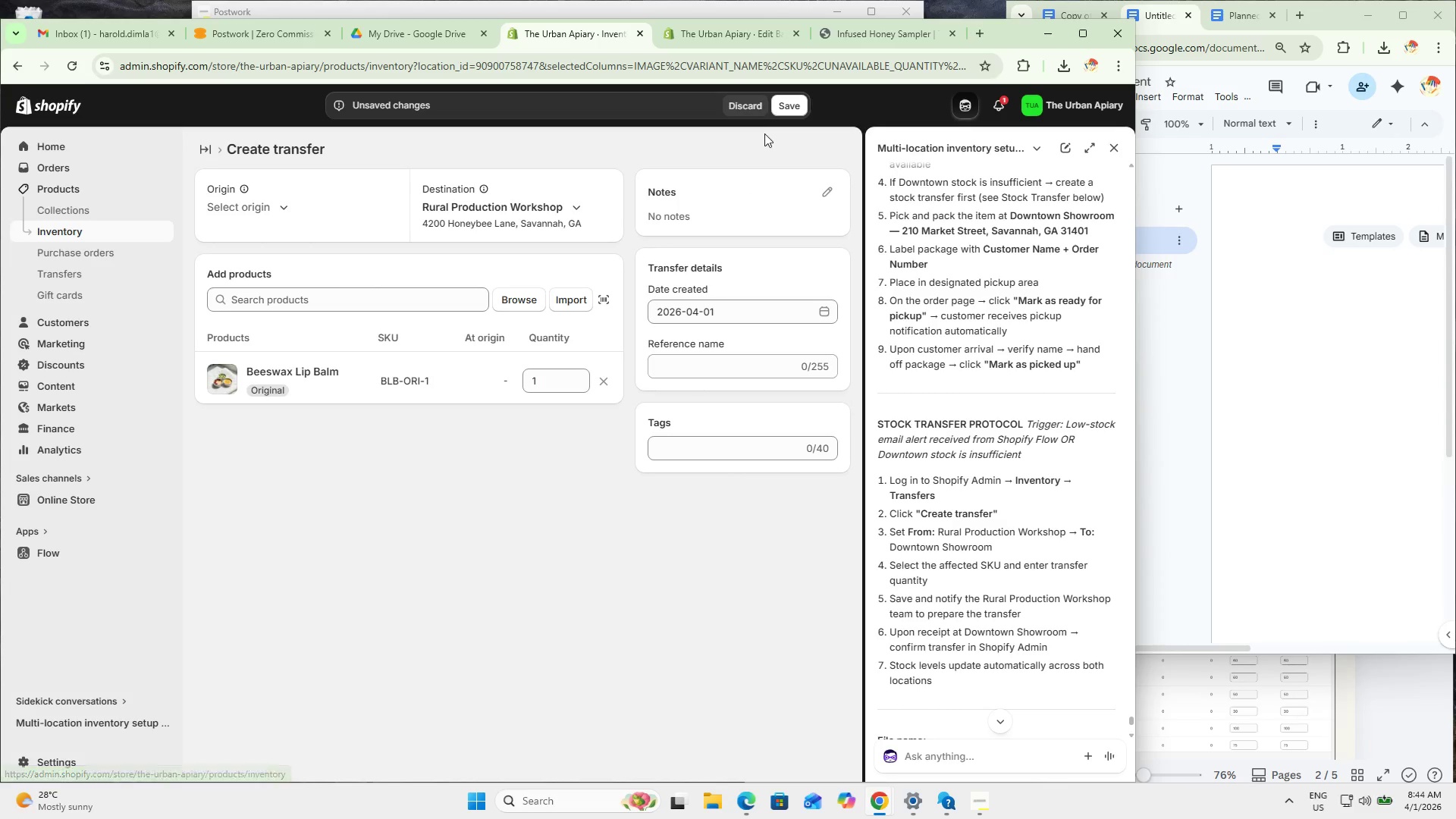 
left_click([739, 110])
 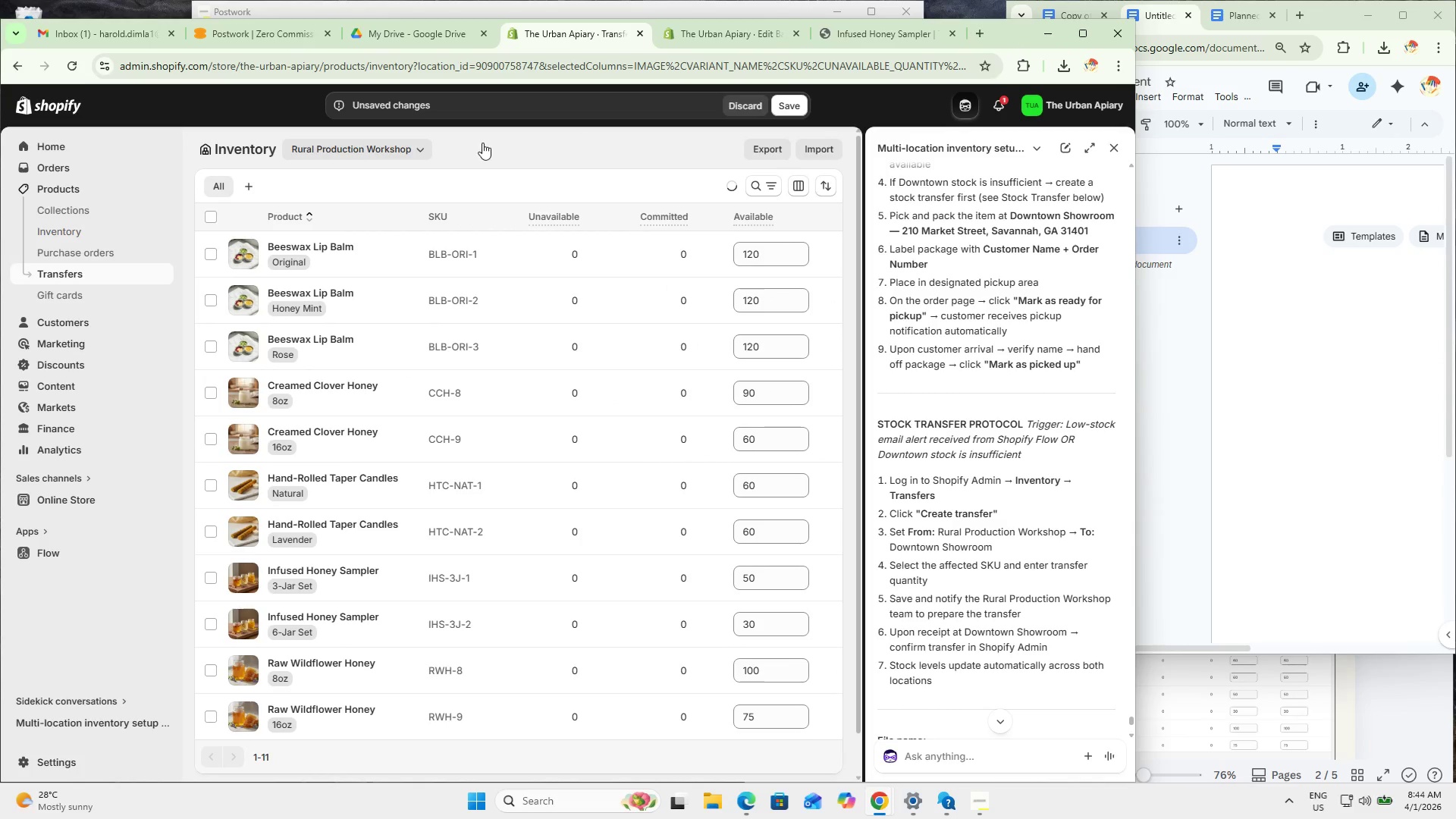 
left_click([378, 152])
 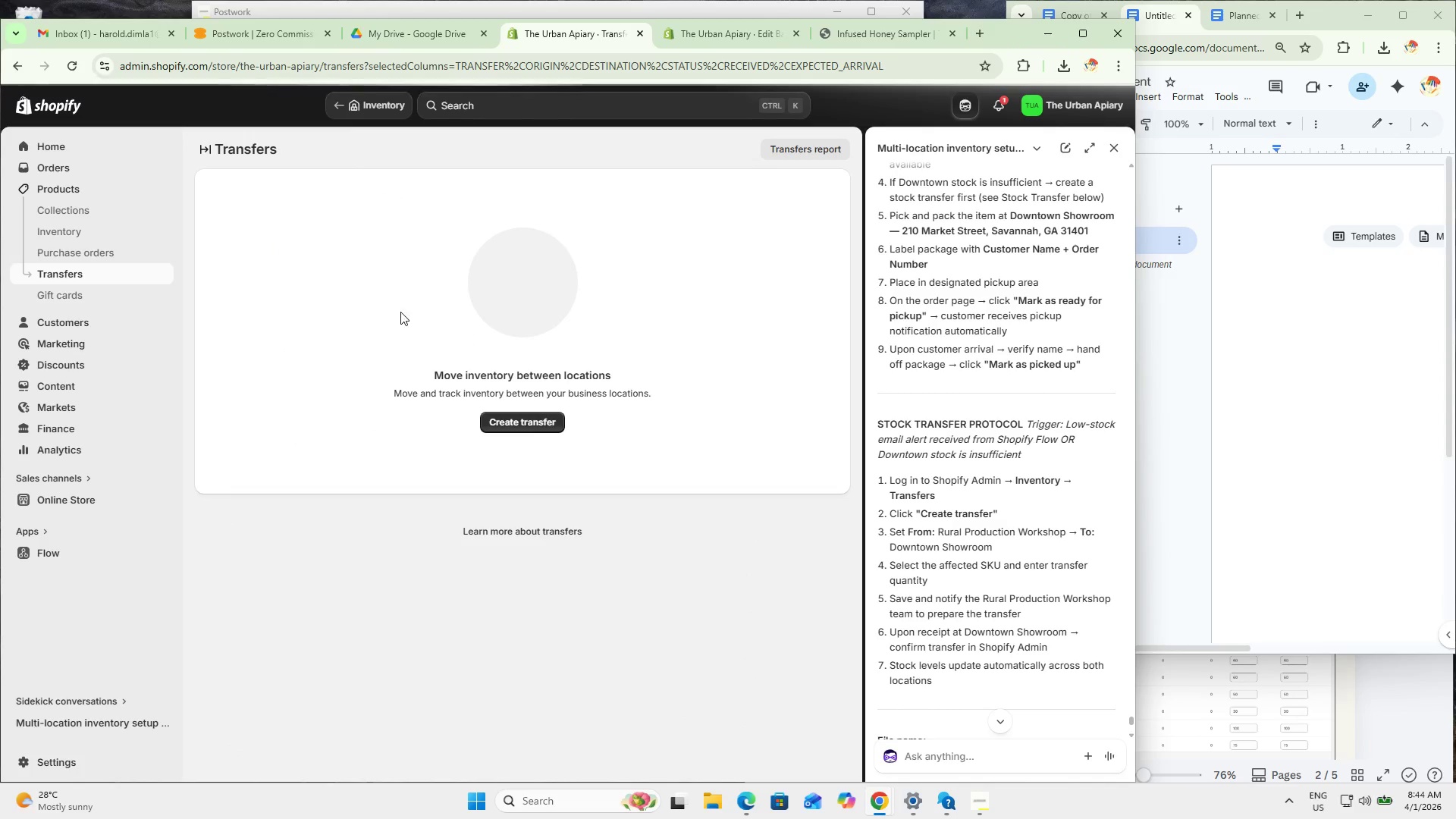 
left_click([86, 263])
 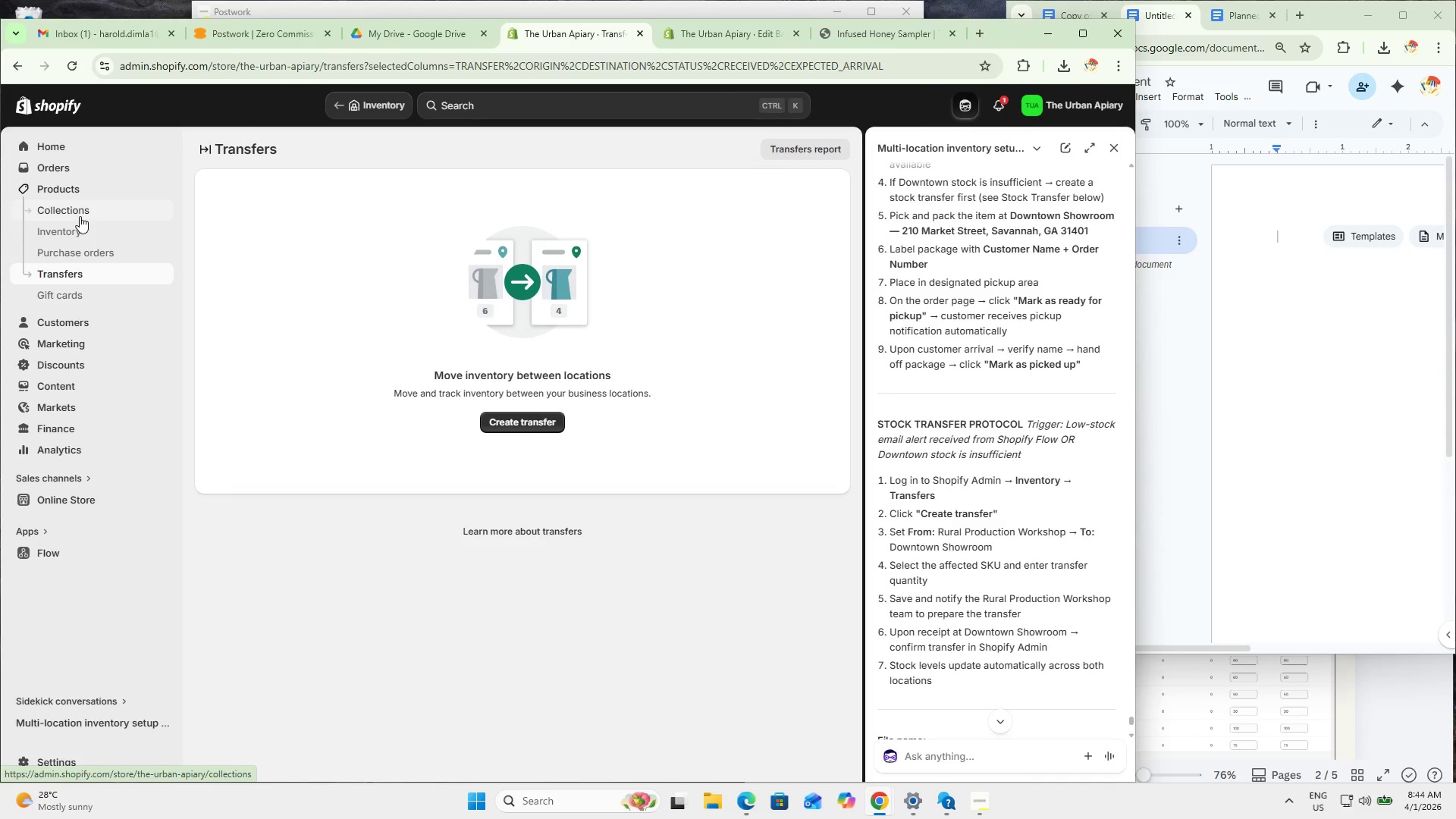 
left_click([87, 229])
 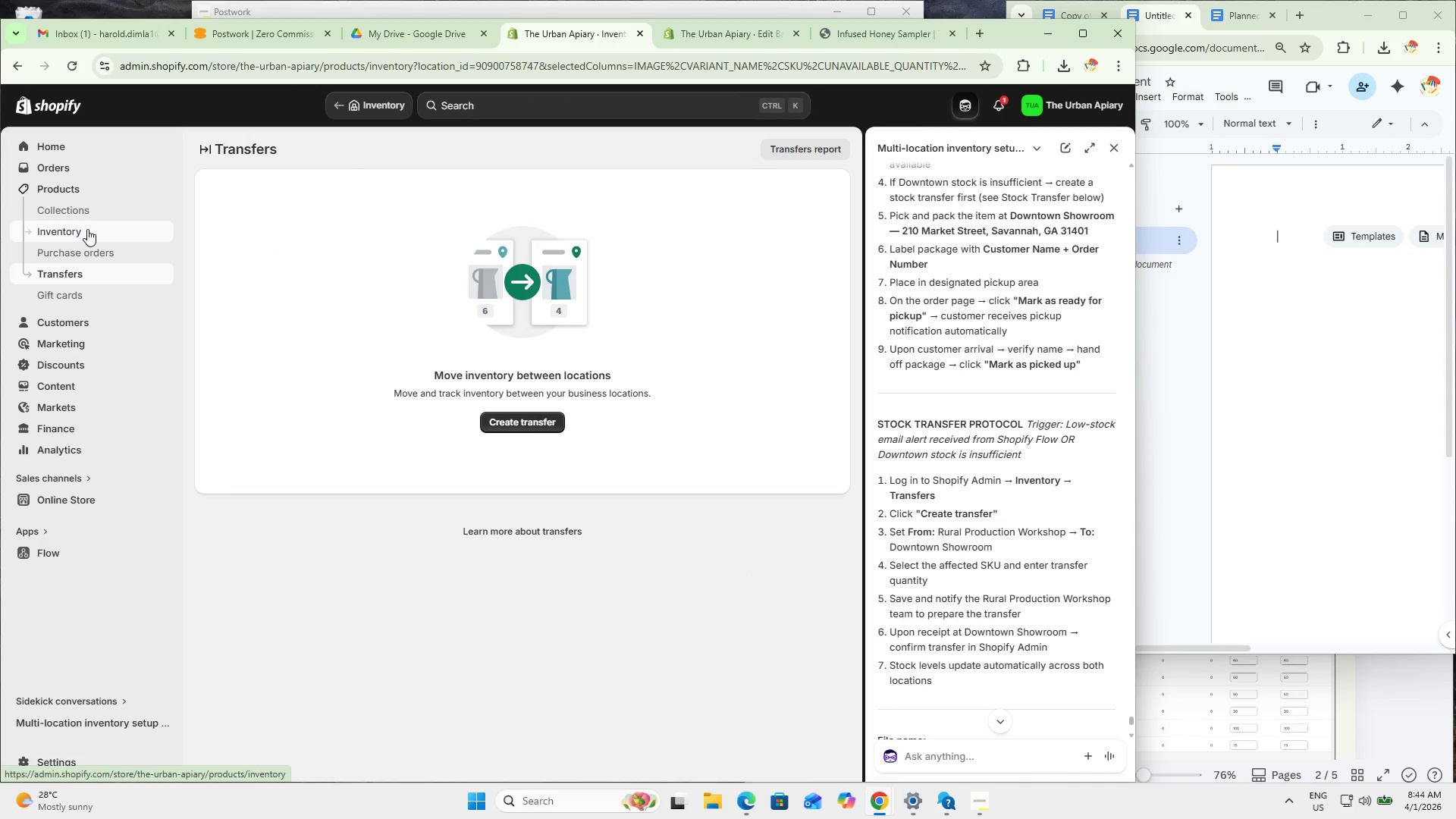 
double_click([87, 229])
 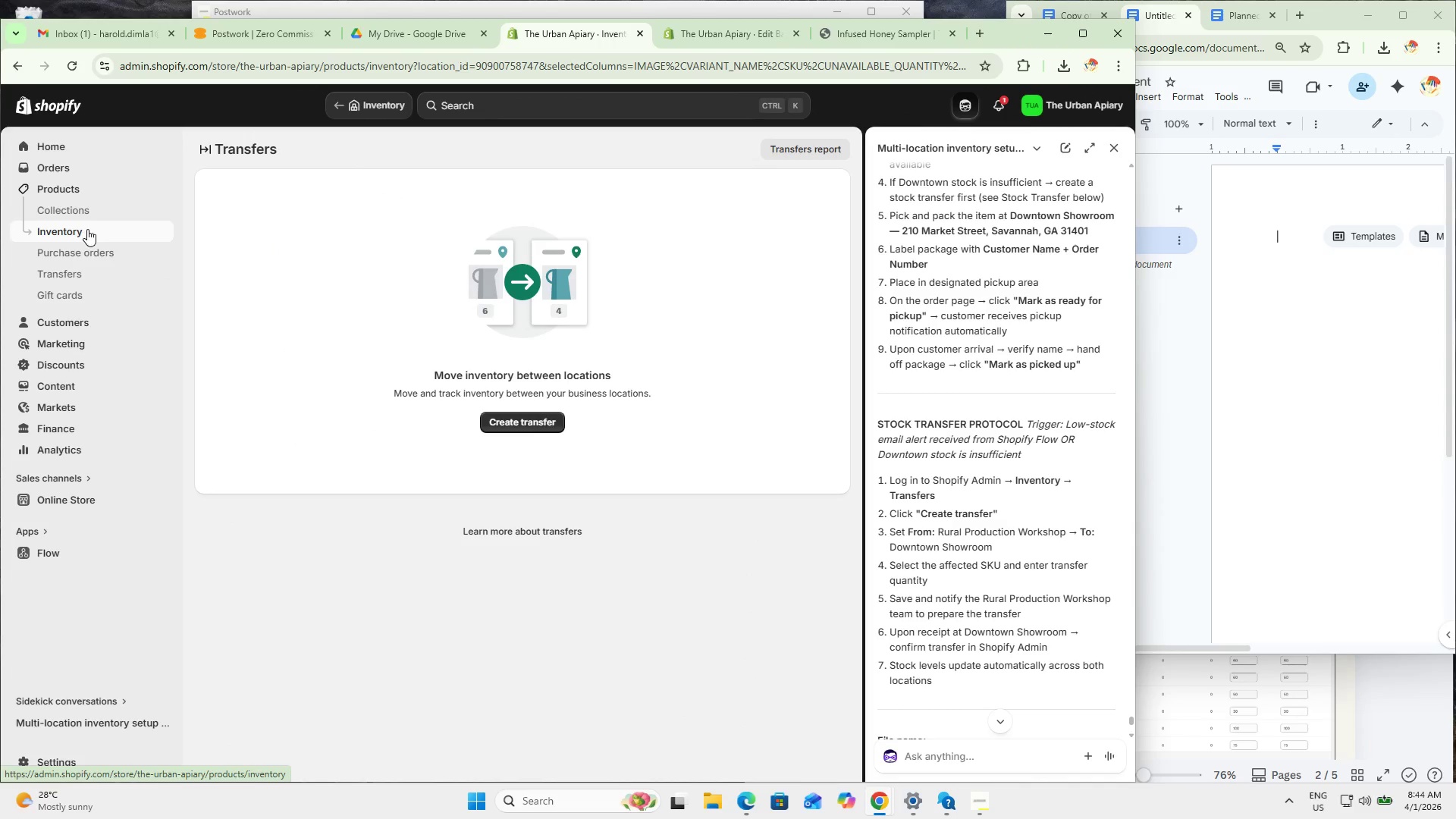 
triple_click([87, 229])
 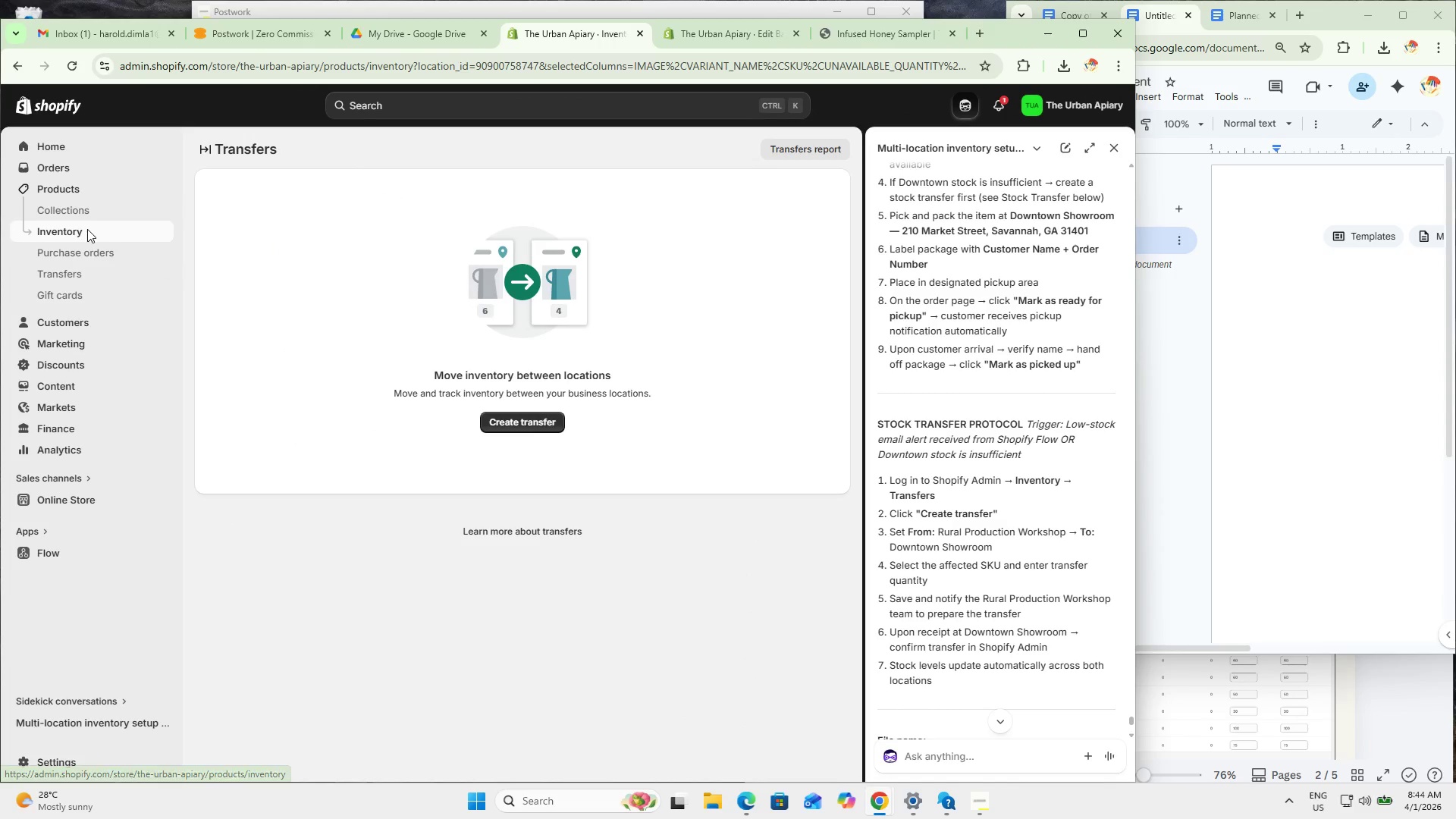 
triple_click([87, 229])
 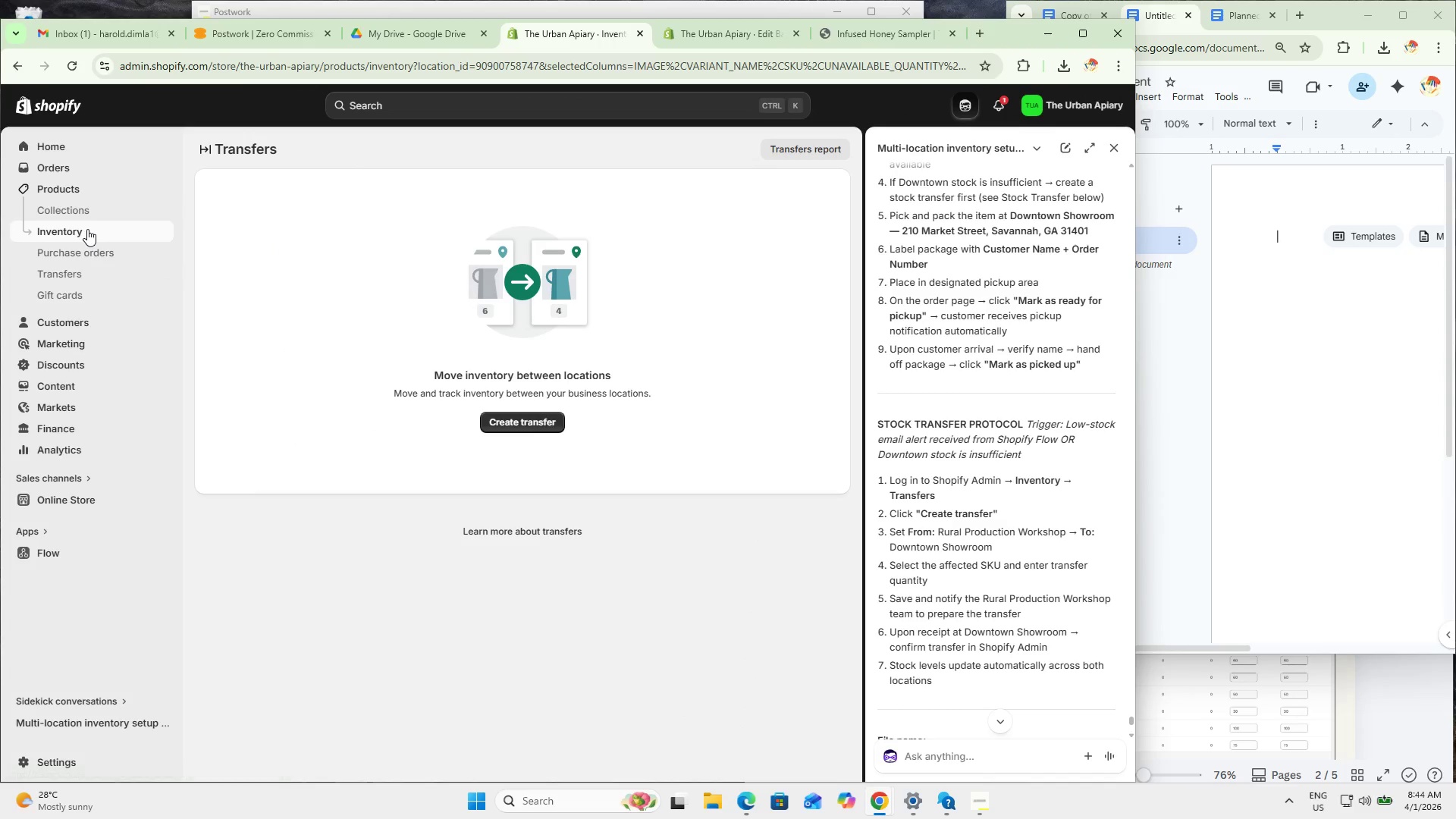 
triple_click([87, 229])
 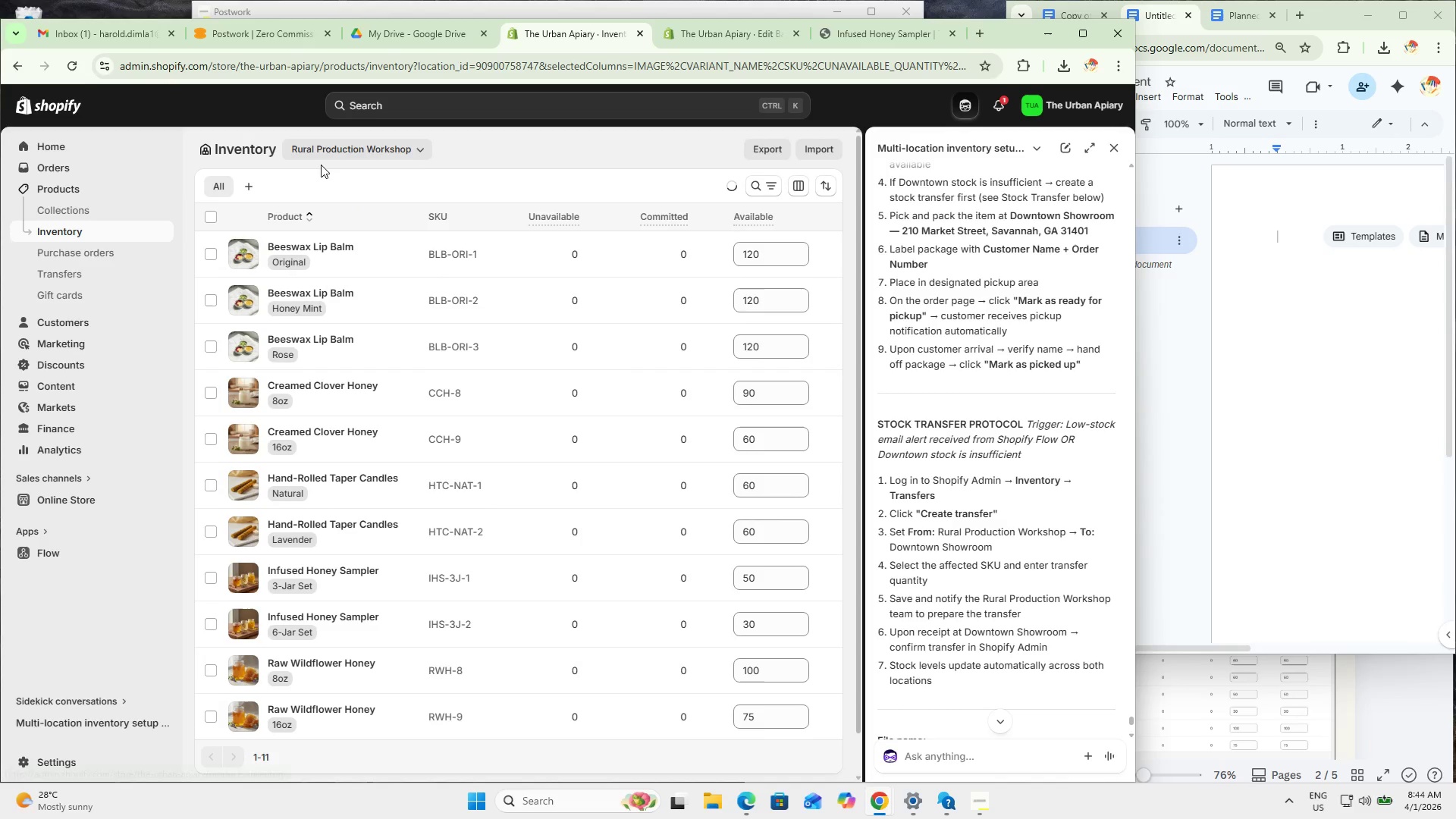 
left_click([339, 152])
 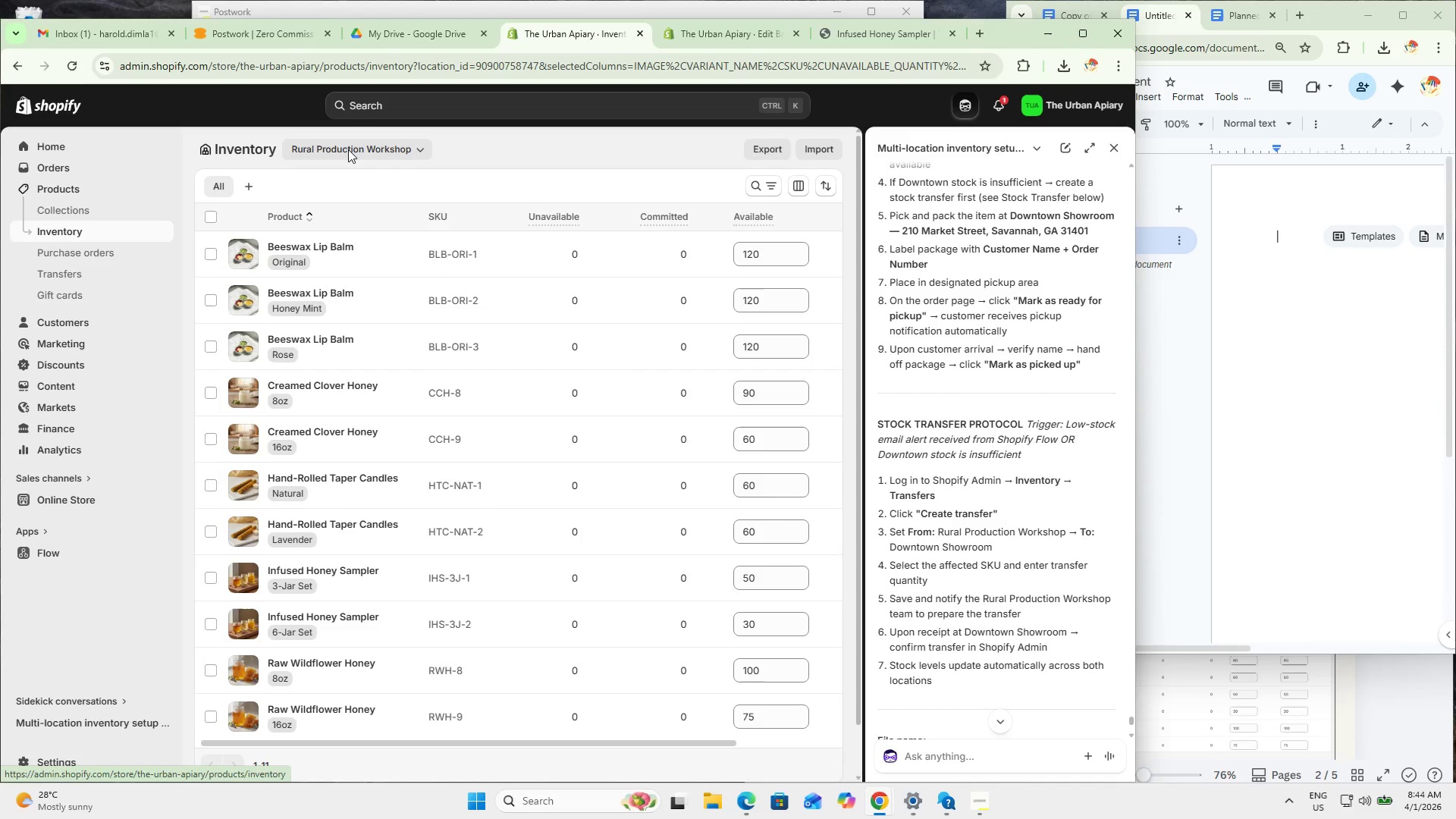 
left_click([348, 149])
 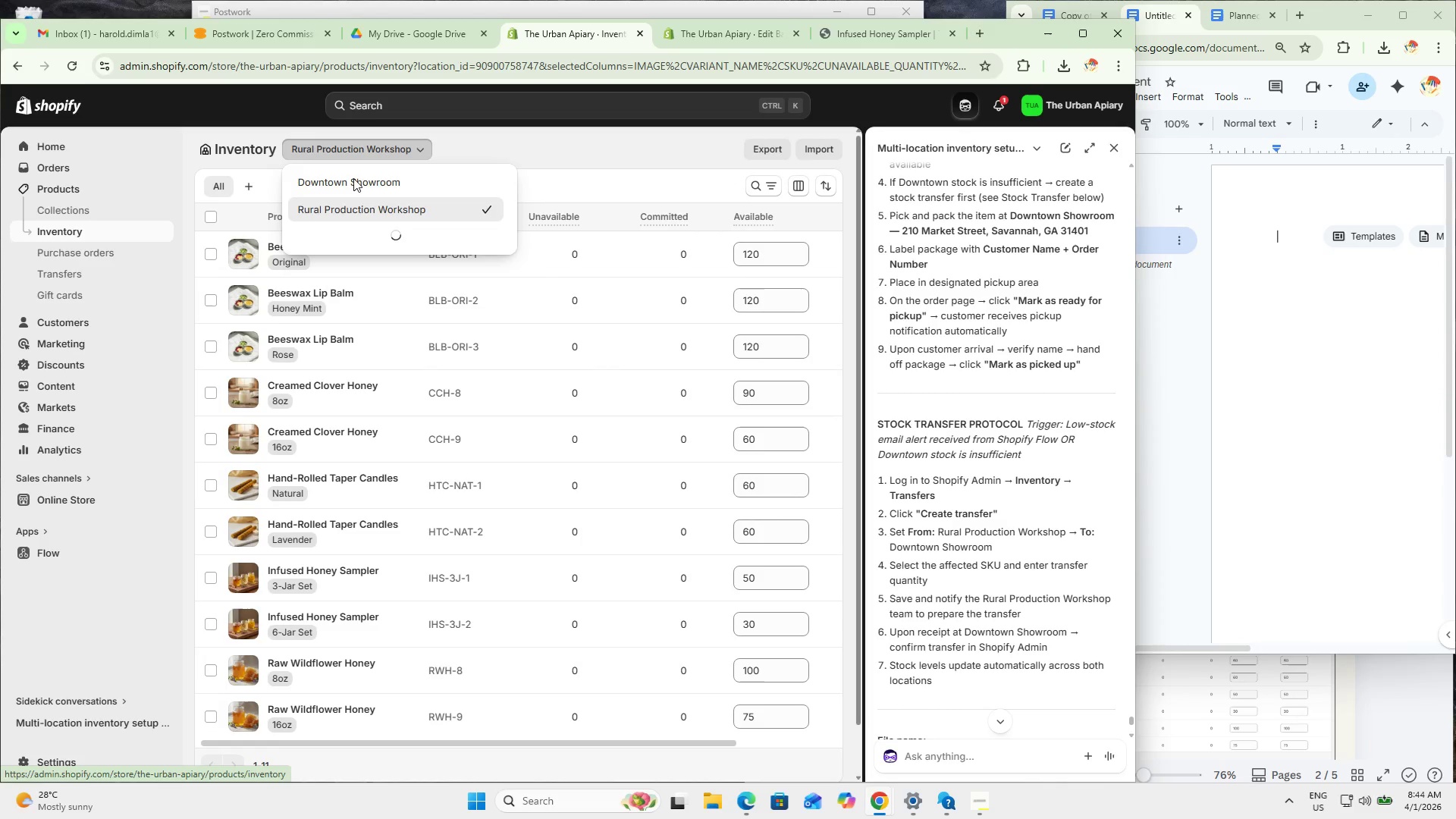 
left_click([357, 183])
 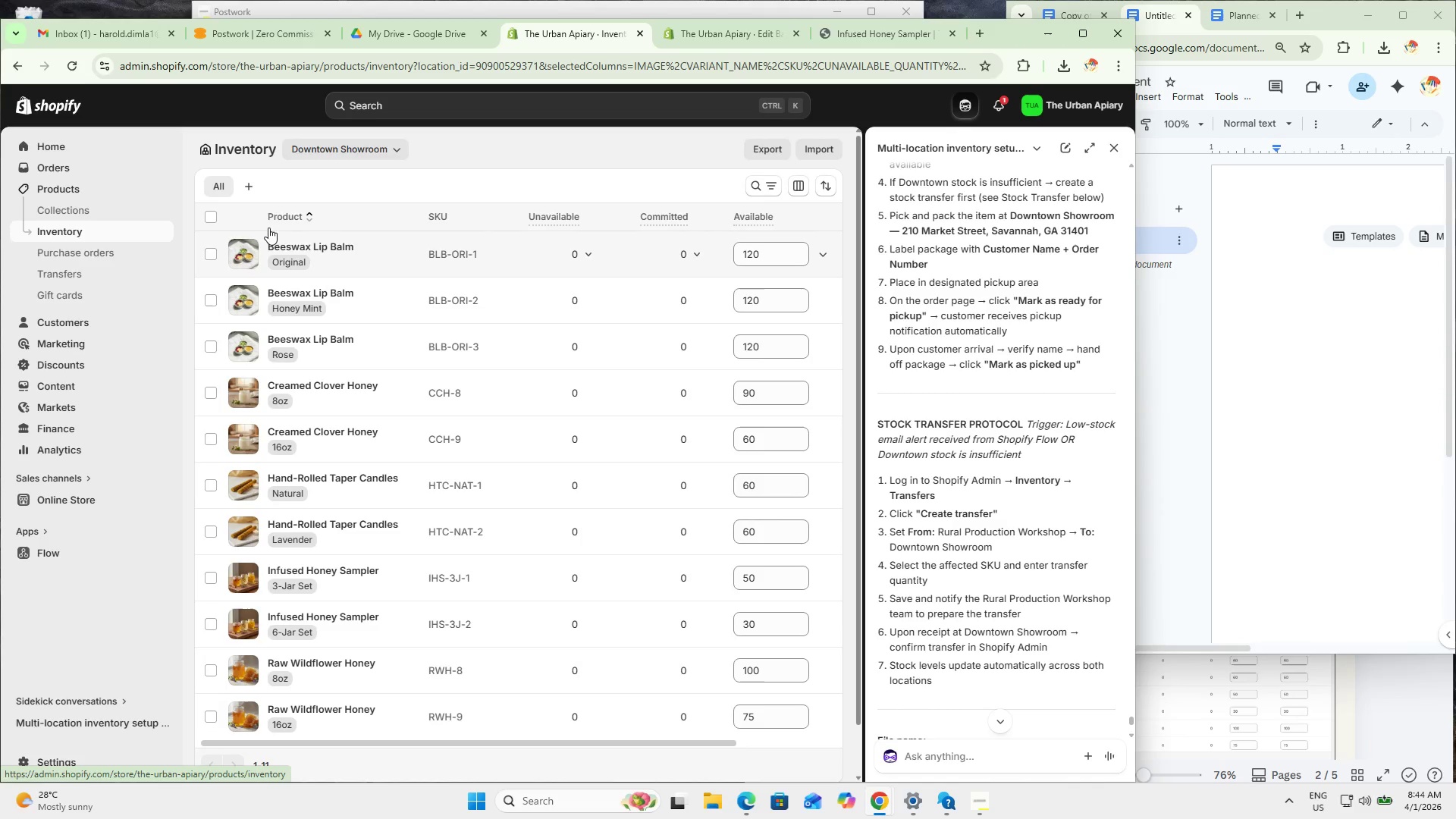 
left_click([331, 150])
 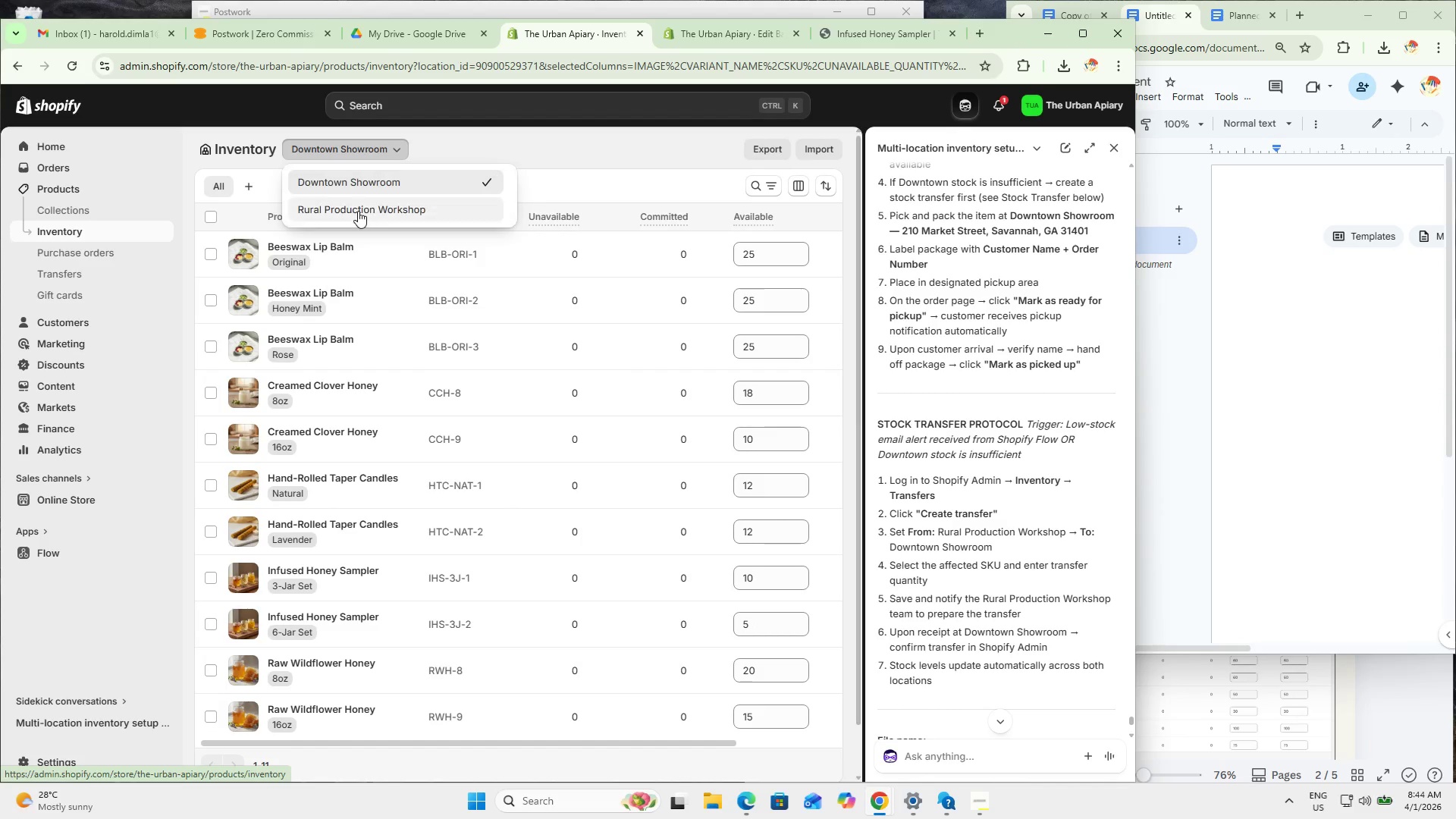 
left_click([358, 211])
 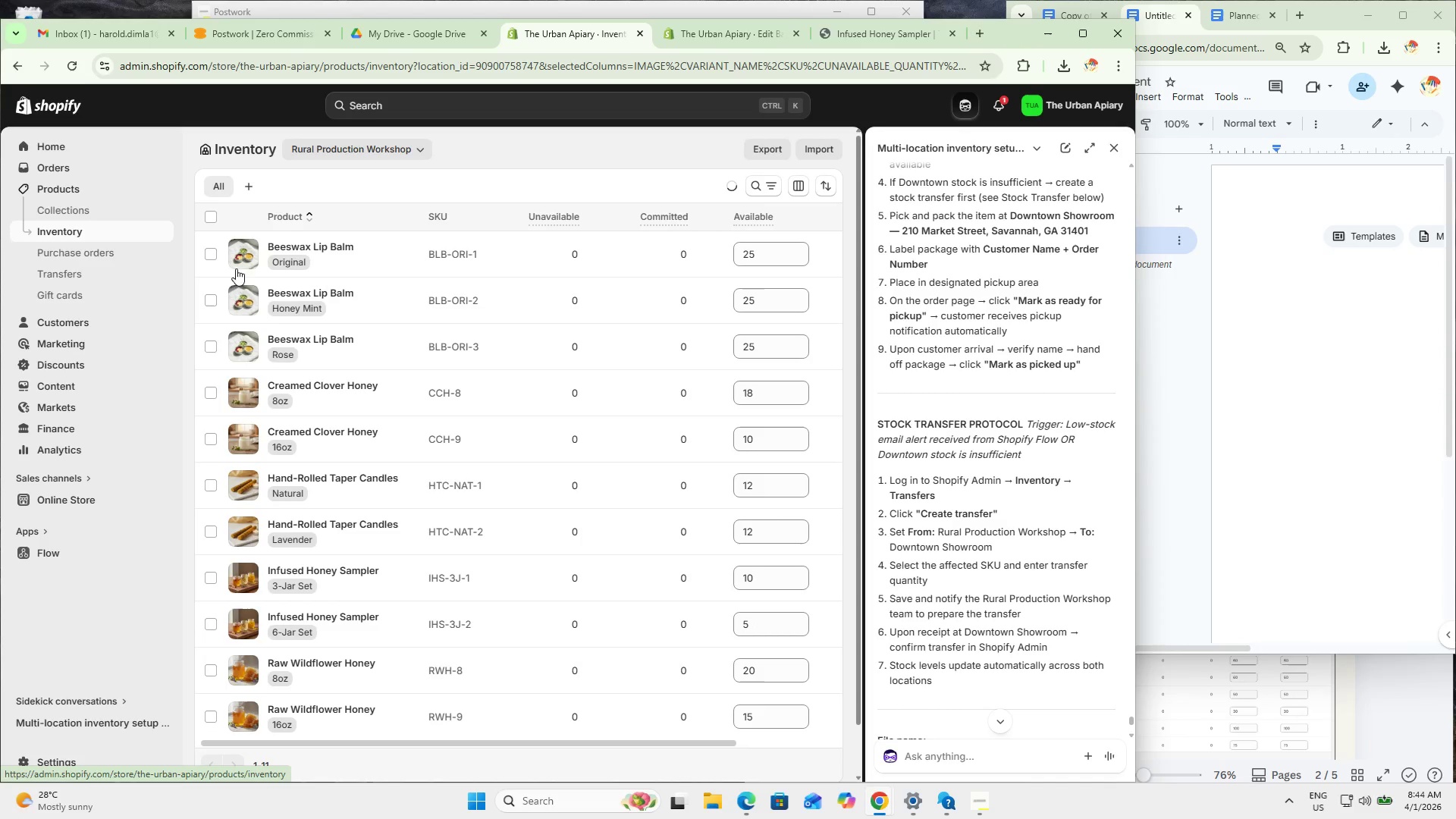 
left_click([211, 254])
 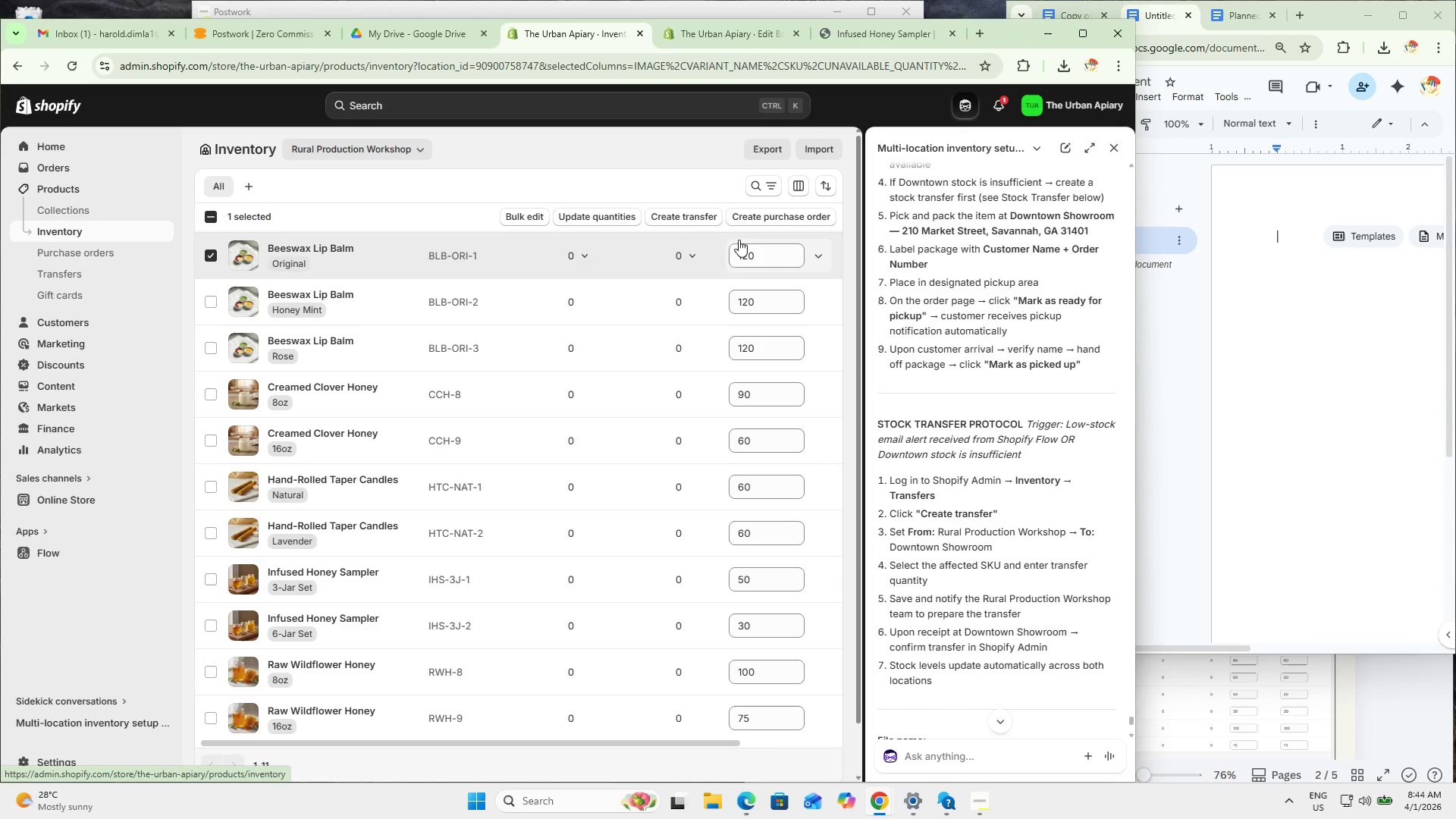 
left_click([678, 218])
 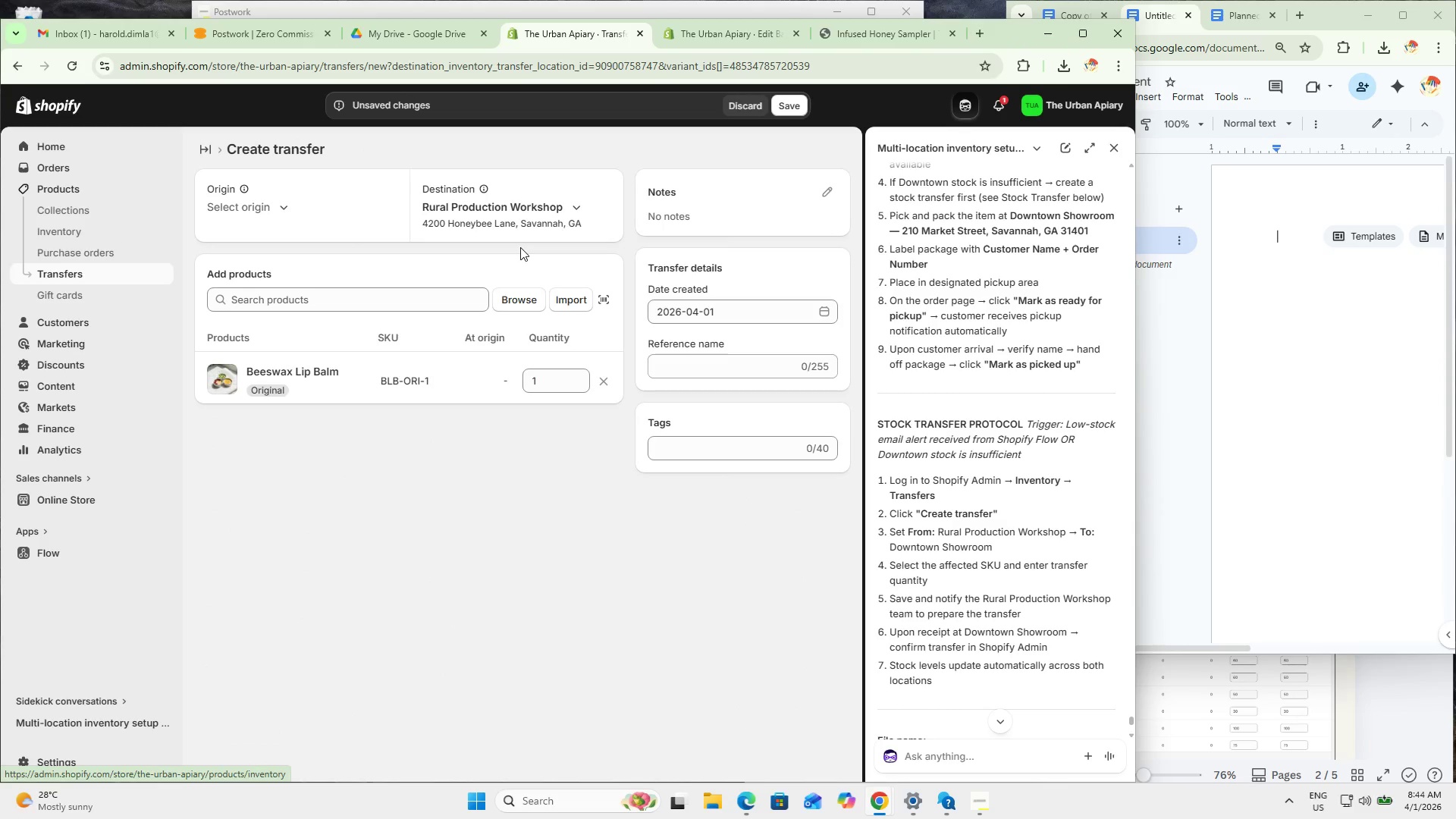 
wait(7.39)
 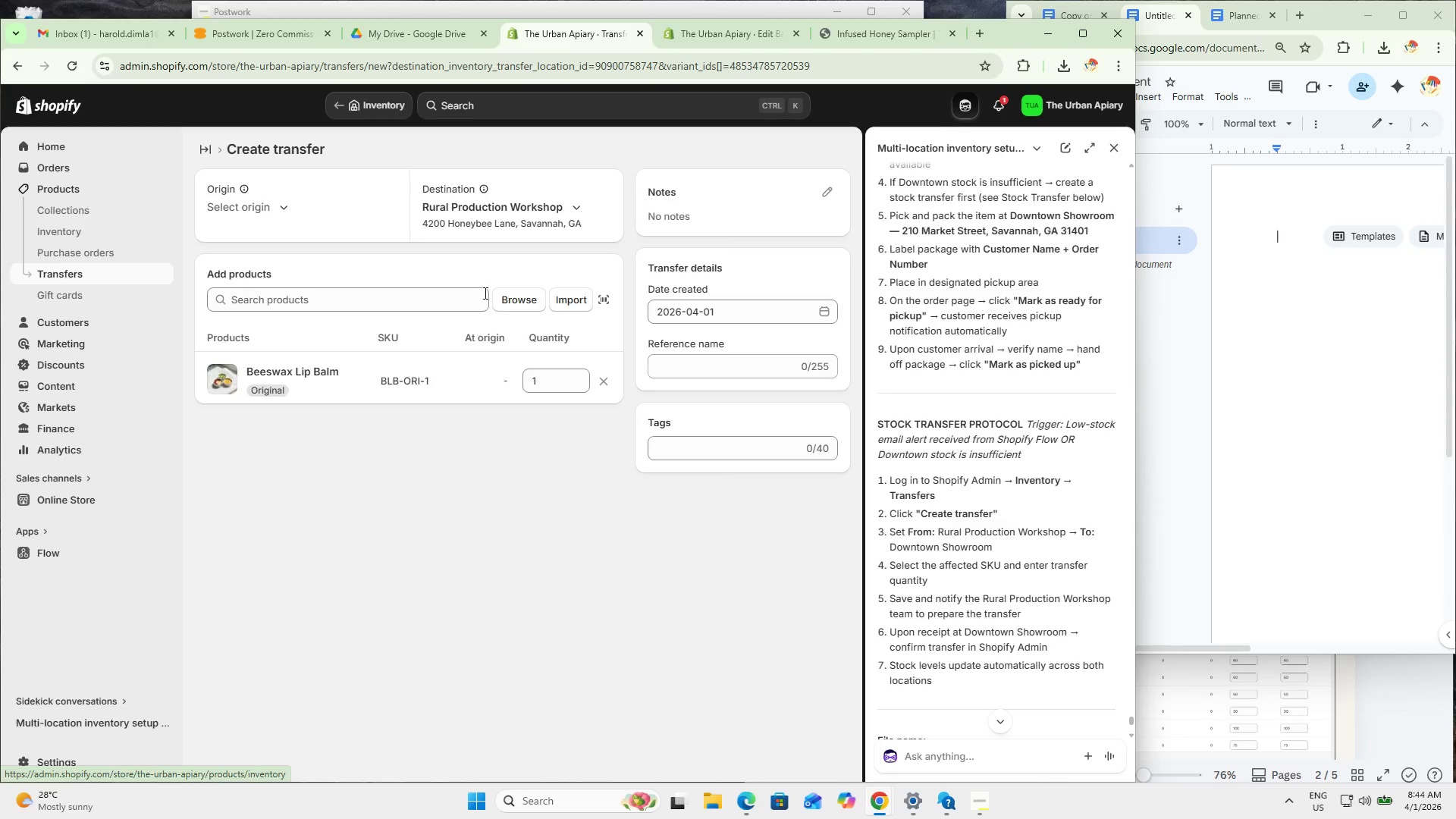 
left_click_drag(start_coordinate=[559, 381], to_coordinate=[511, 377])
 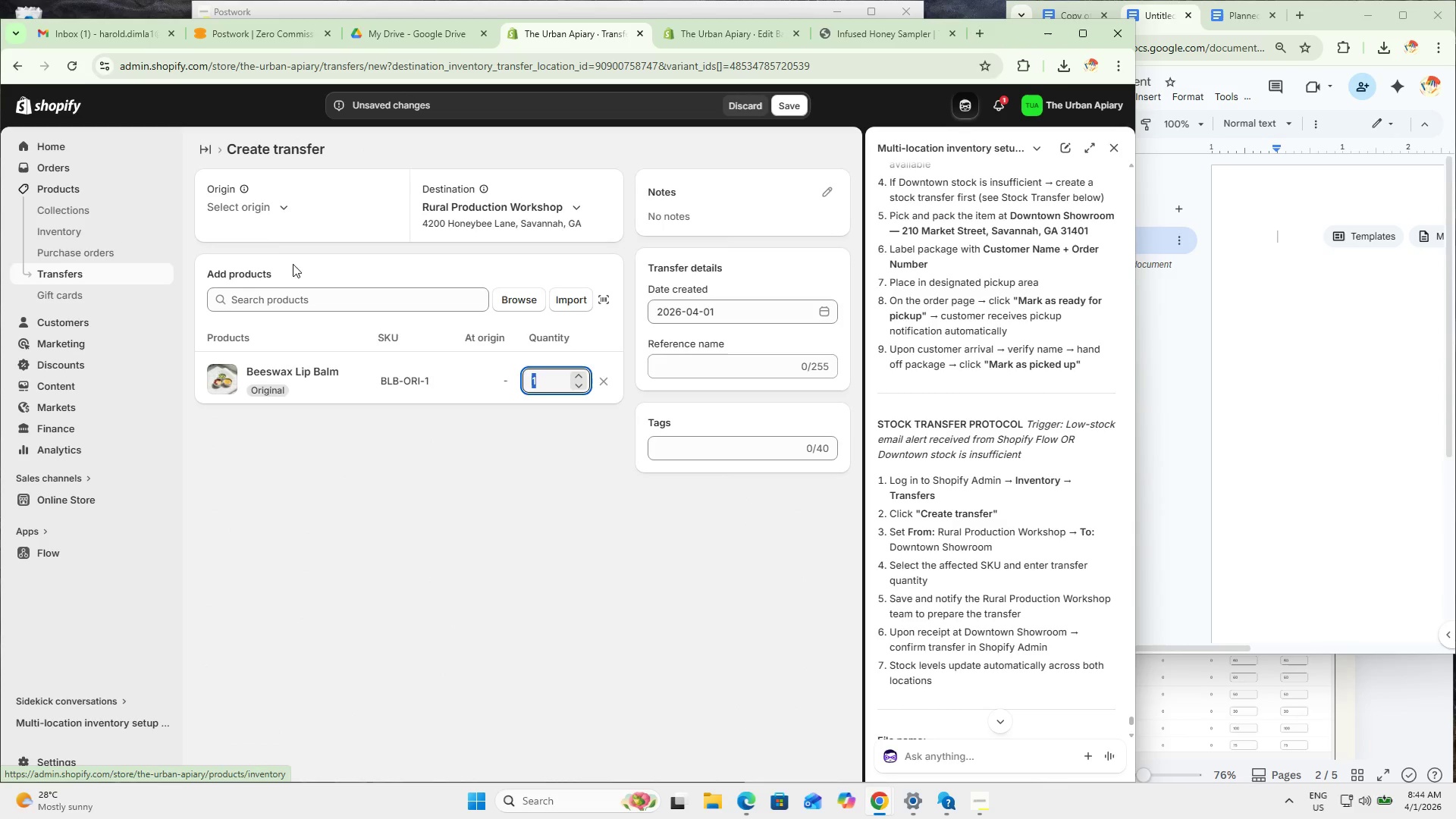 
left_click([284, 215])
 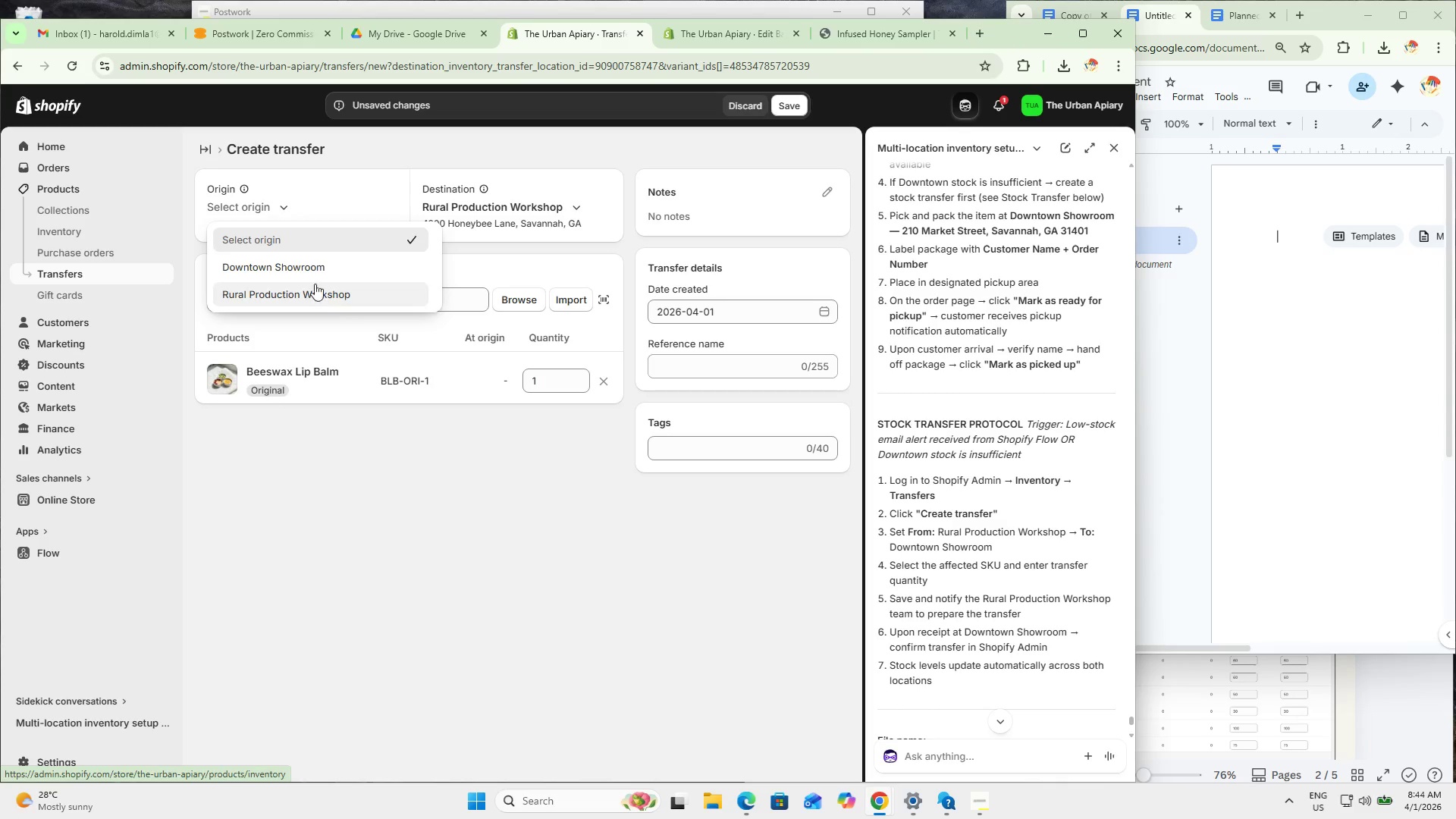 
left_click([320, 295])
 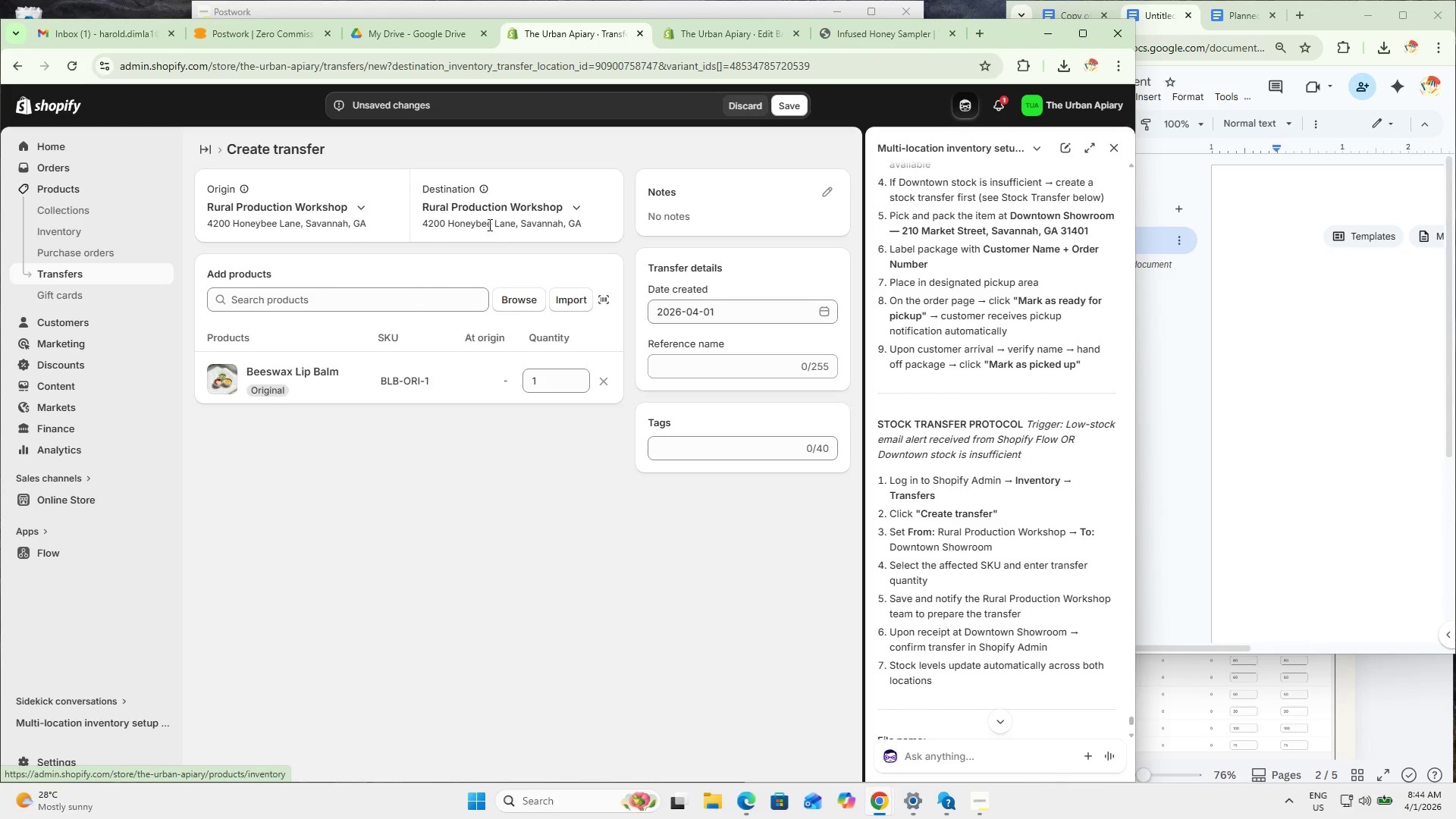 
left_click([497, 212])
 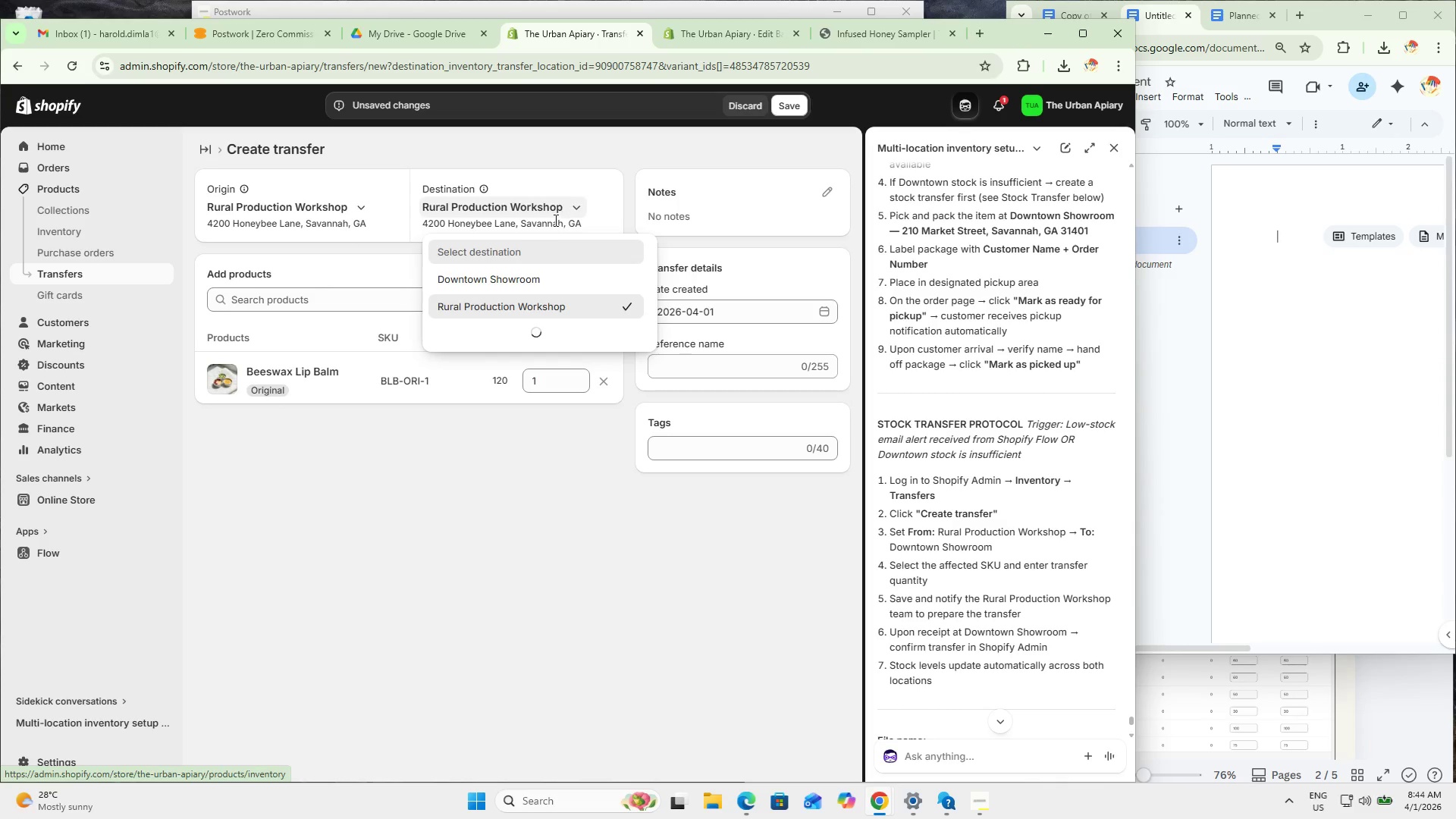 
left_click([510, 284])
 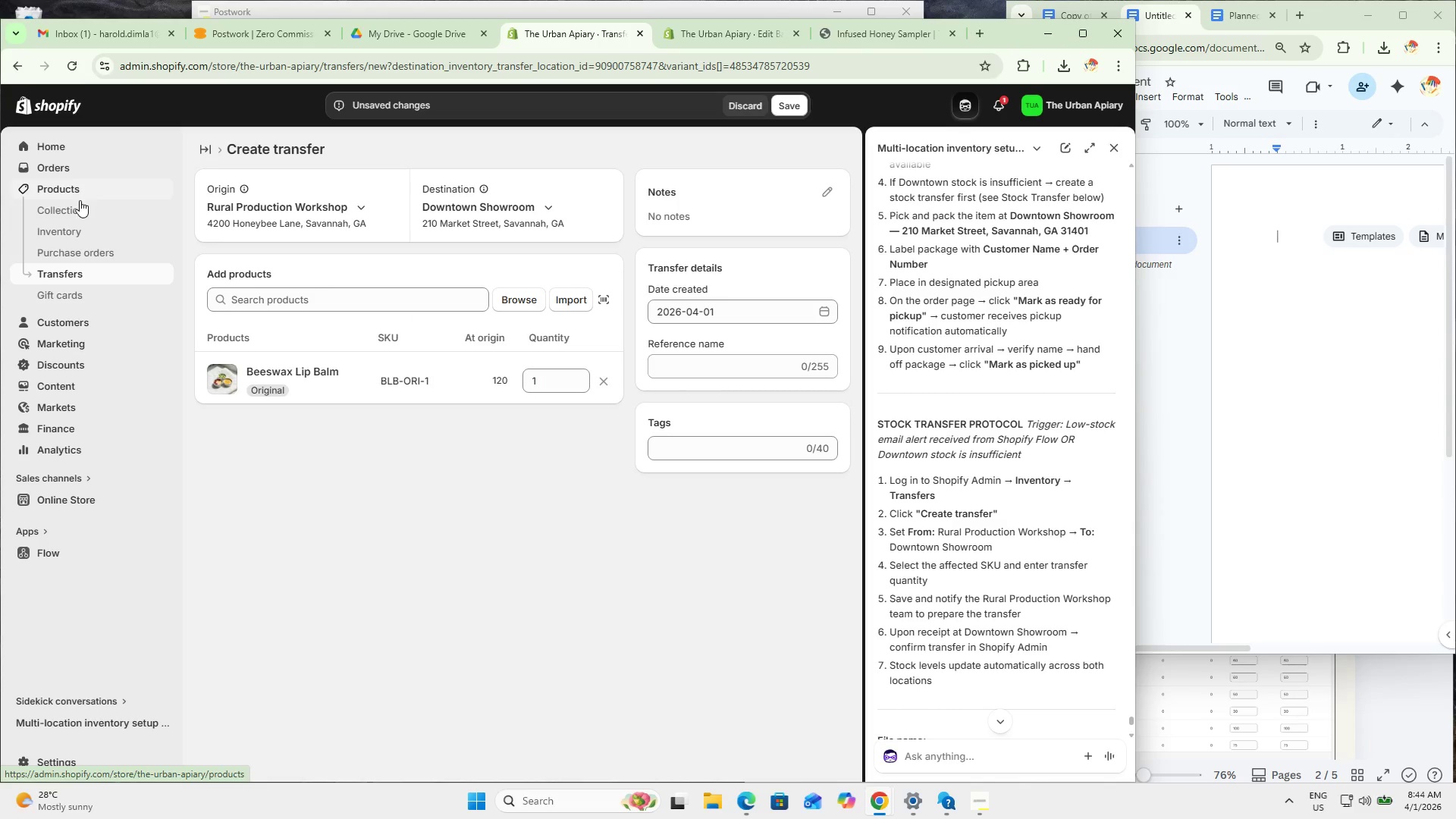 
left_click([77, 209])
 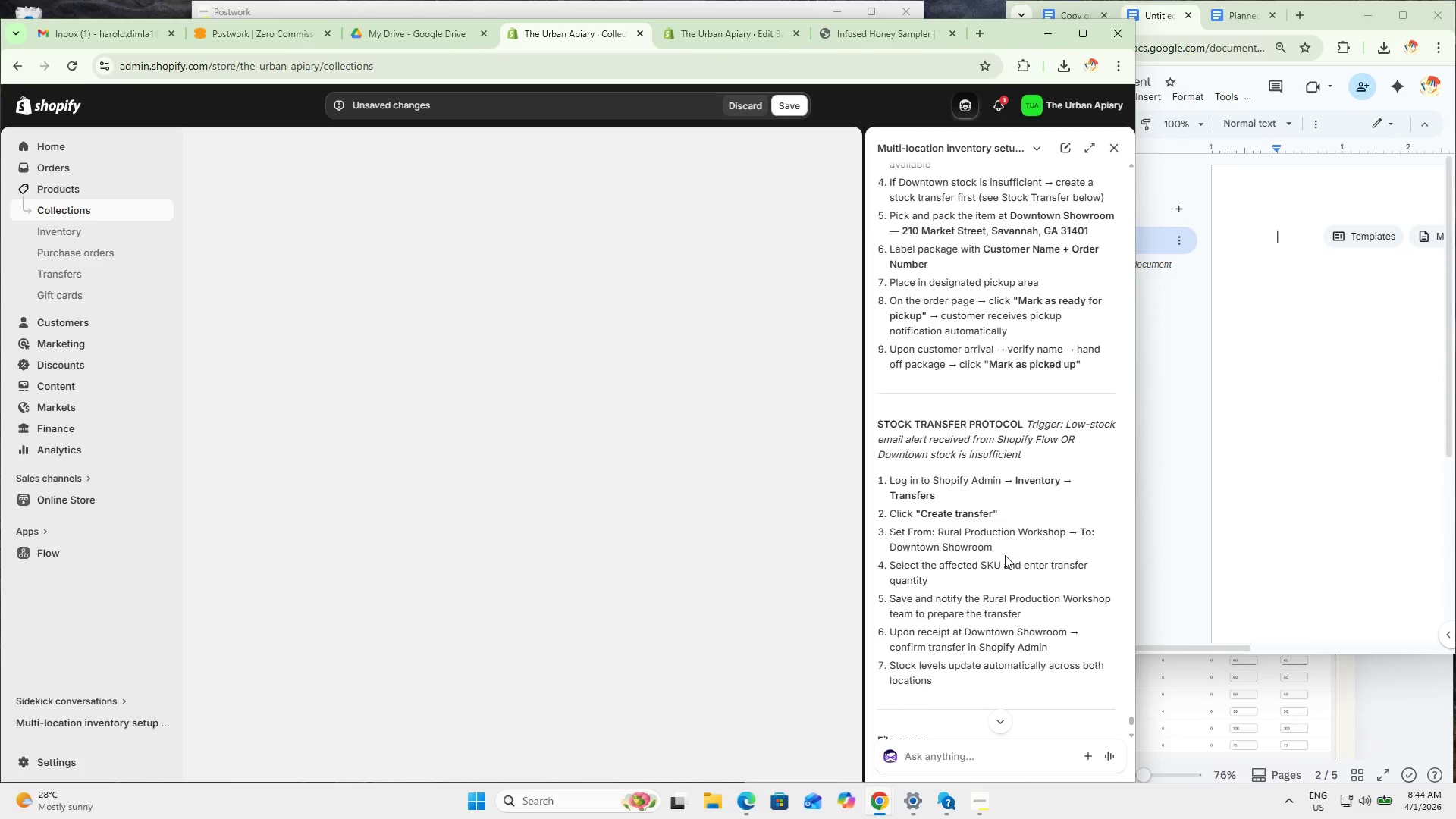 
scroll: coordinate [990, 529], scroll_direction: down, amount: 5.0
 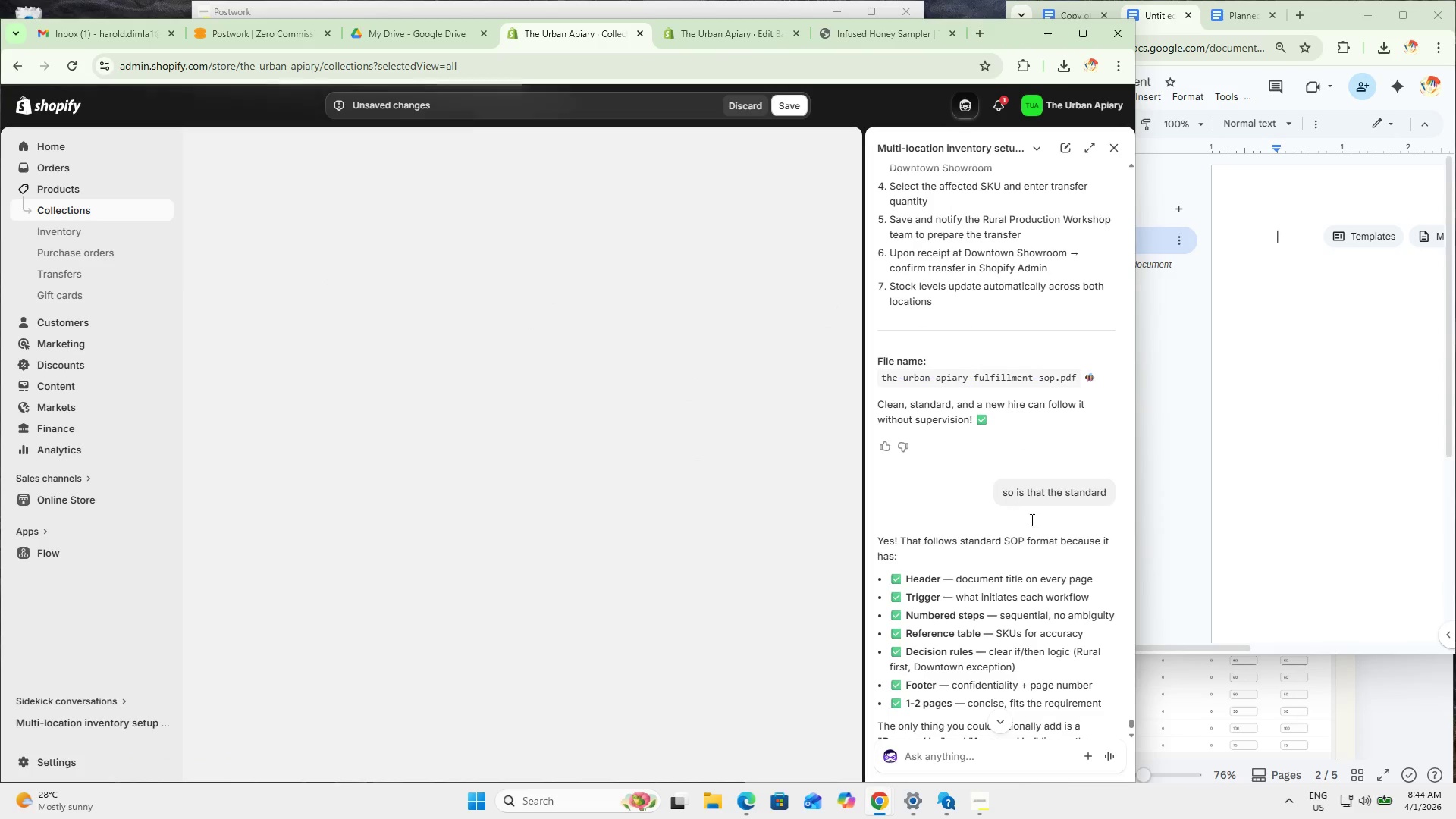 
scroll: coordinate [1023, 449], scroll_direction: up, amount: 2.0
 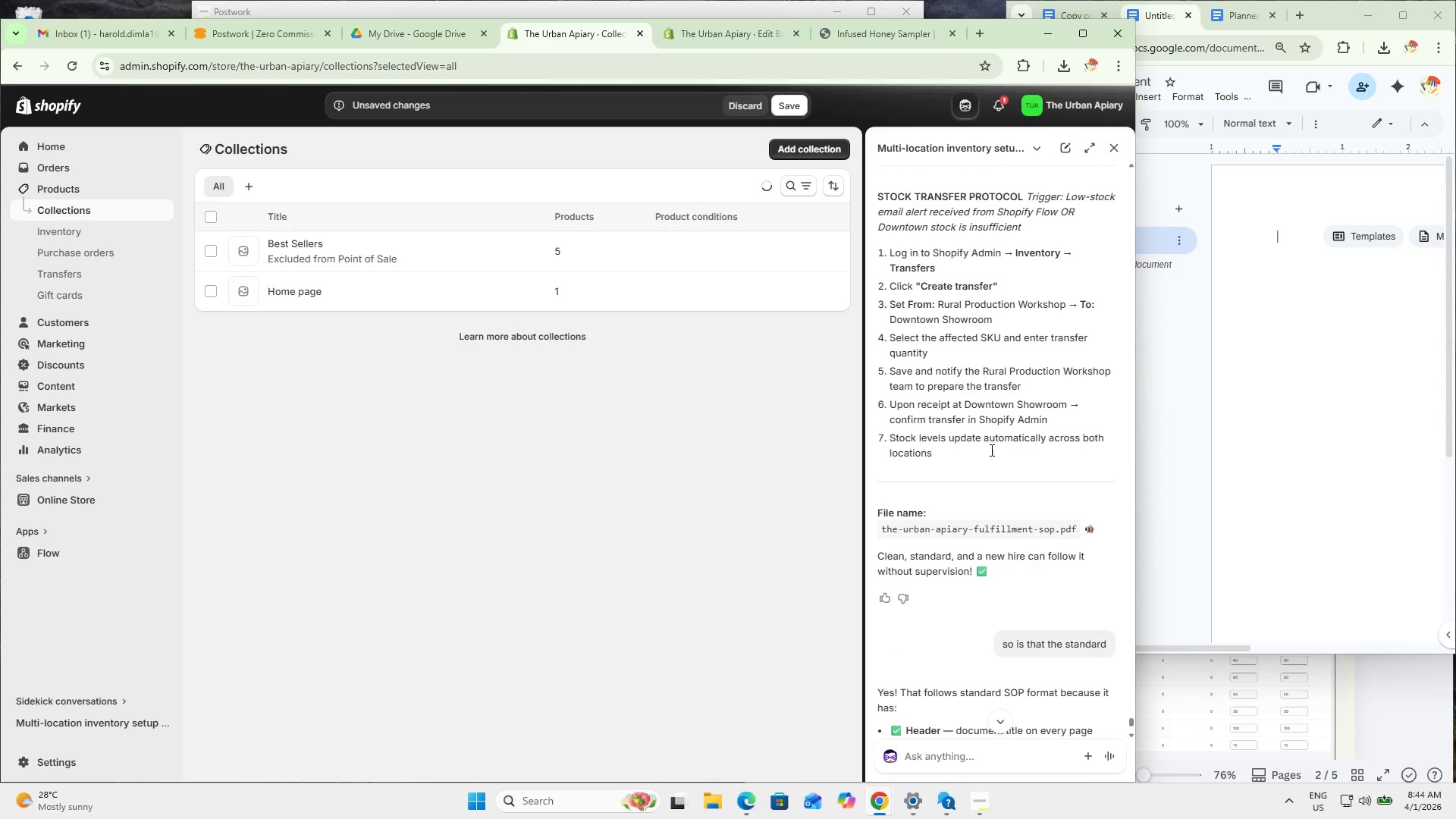 
left_click_drag(start_coordinate=[994, 472], to_coordinate=[880, 263])
 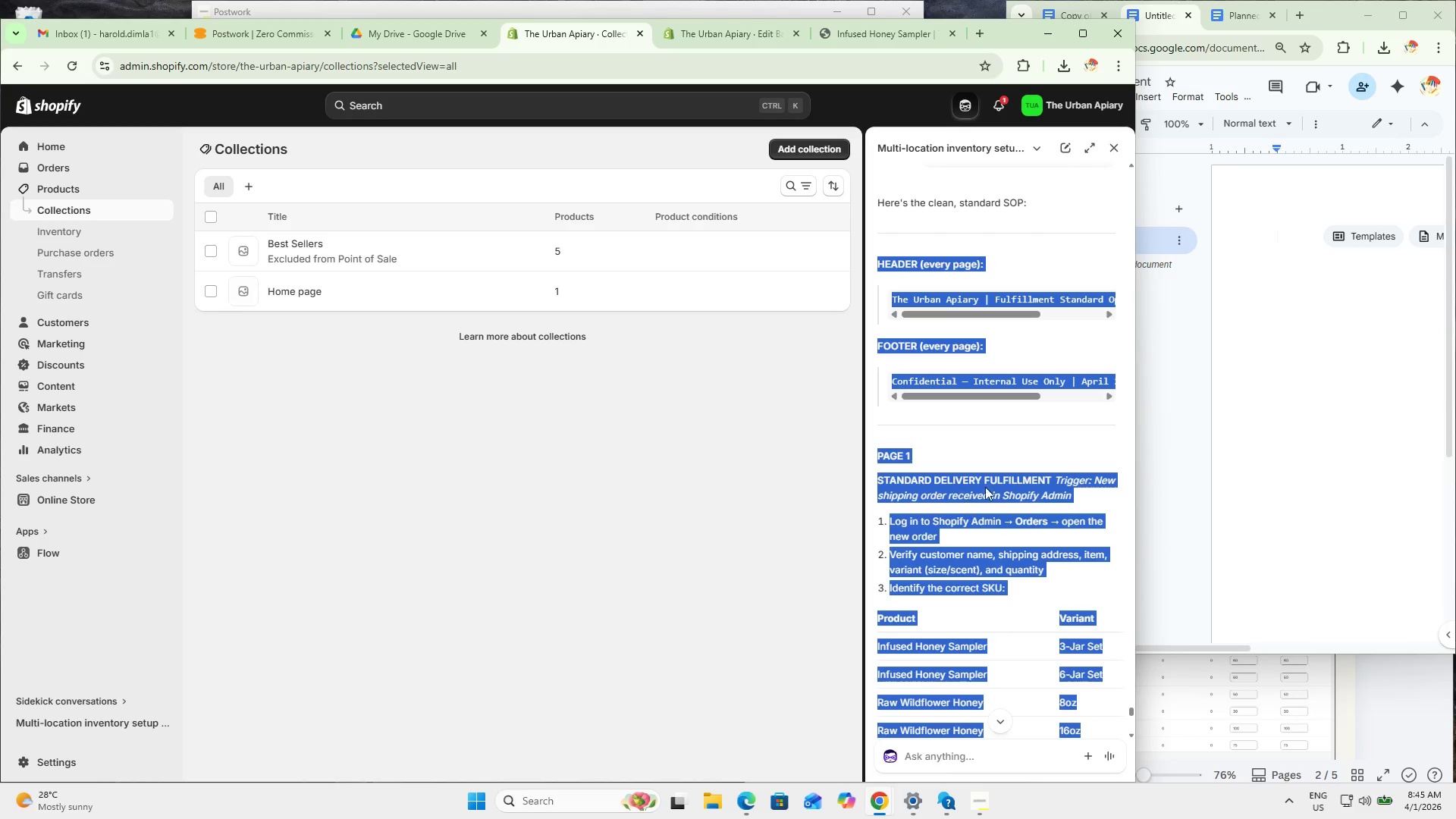 
scroll: coordinate [945, 329], scroll_direction: none, amount: 0.0
 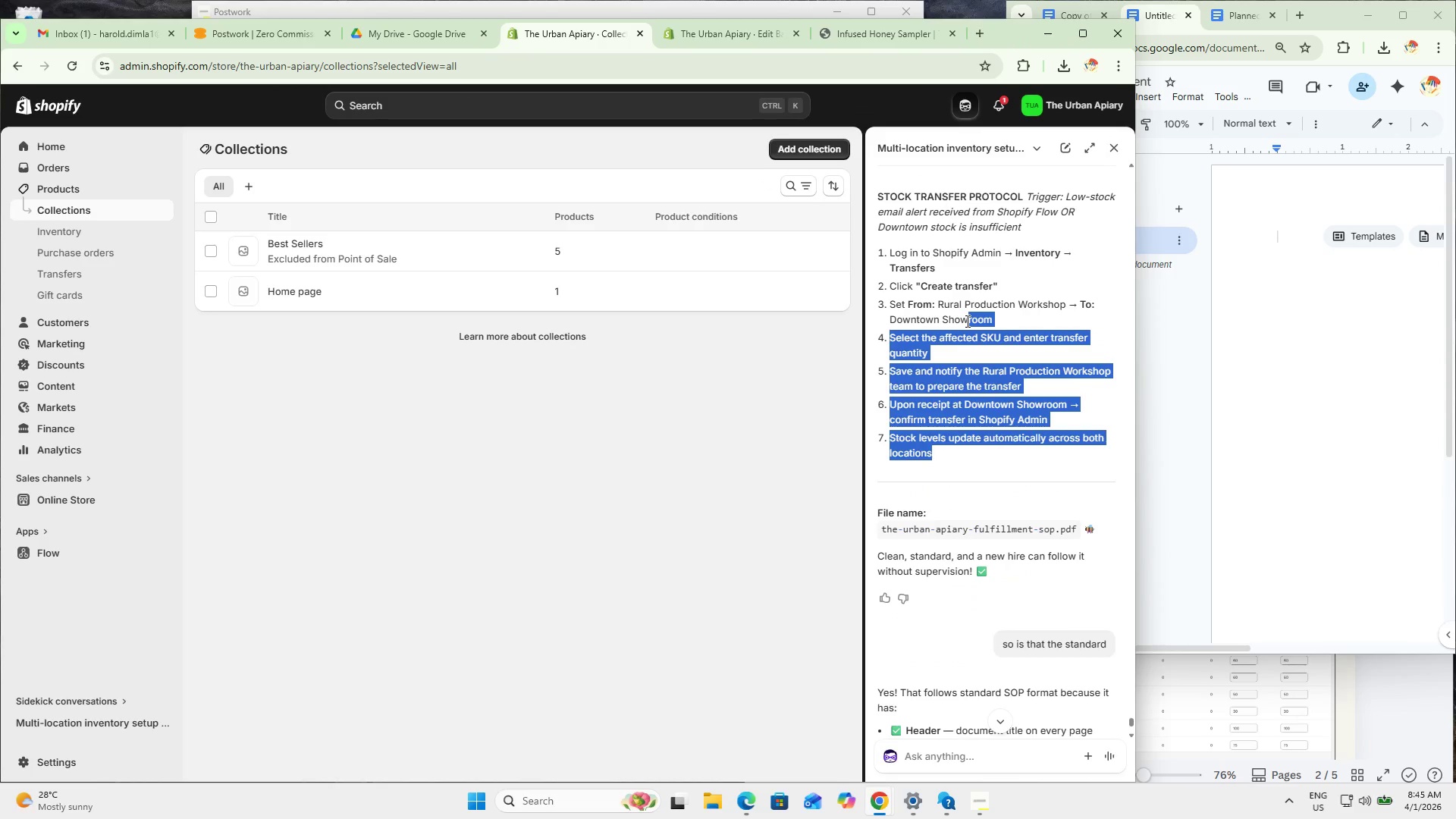 
scroll: coordinate [924, 338], scroll_direction: up, amount: 21.0
 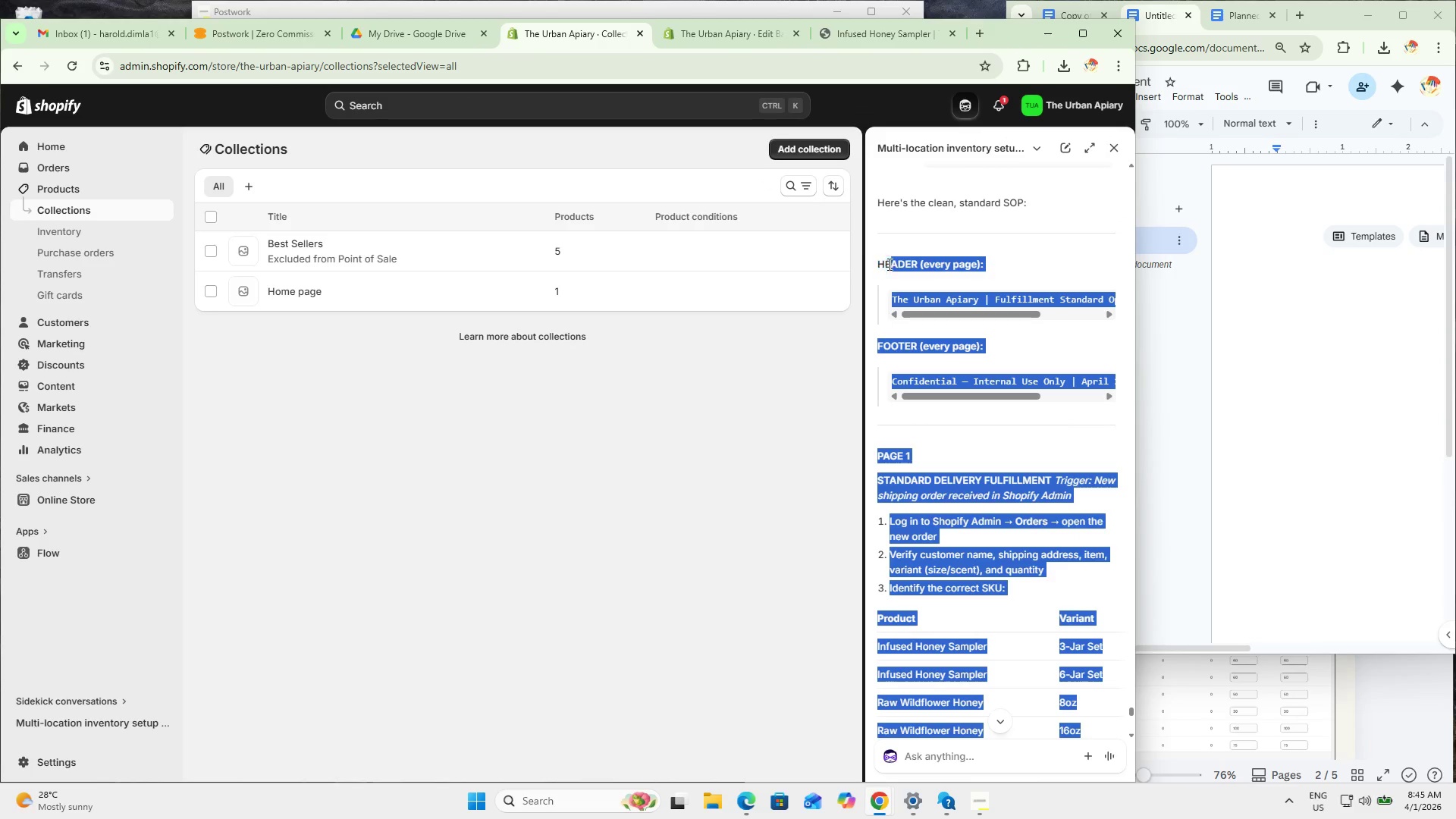 
key(Control+C)
 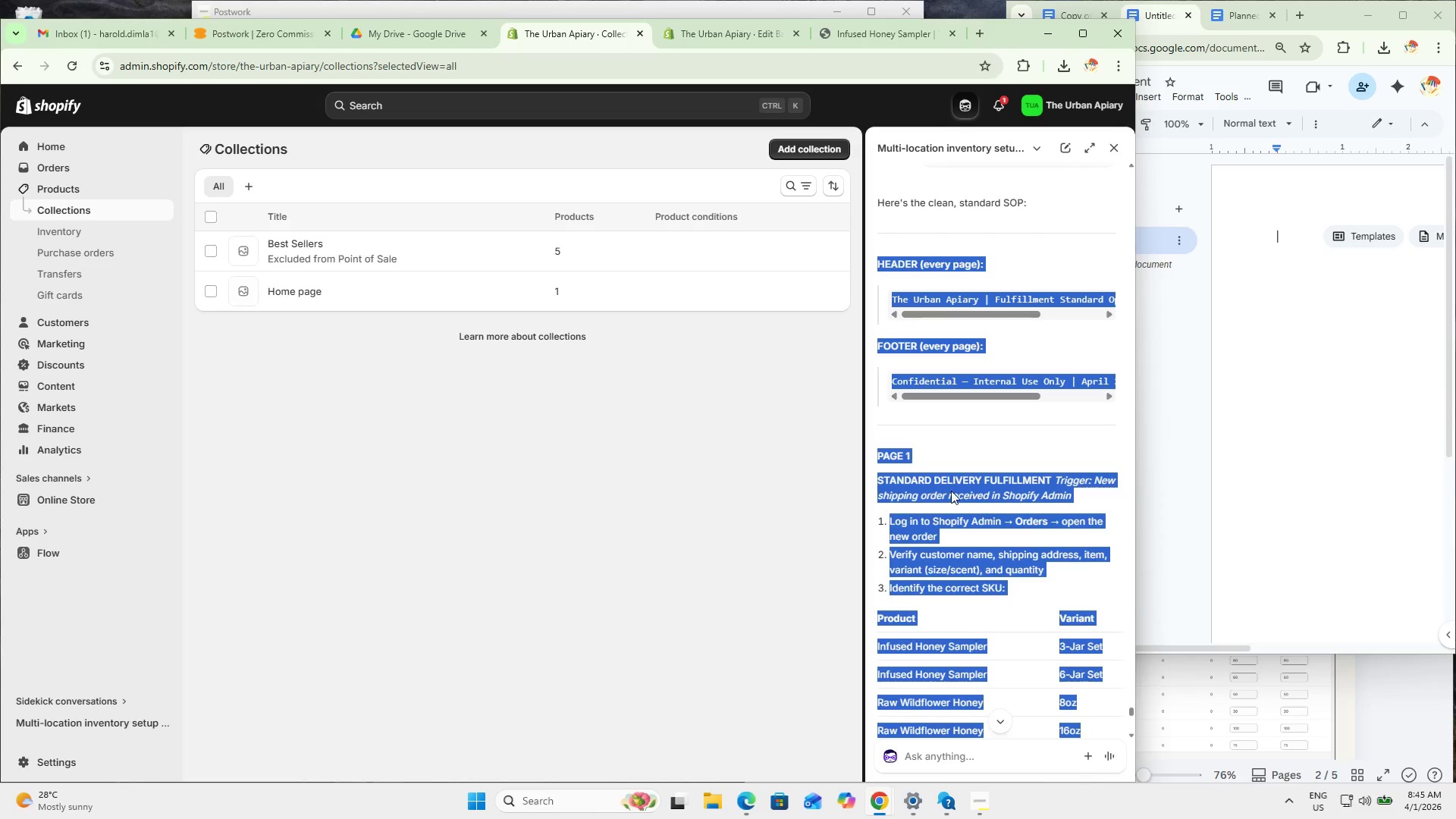 
key(Control+C)
 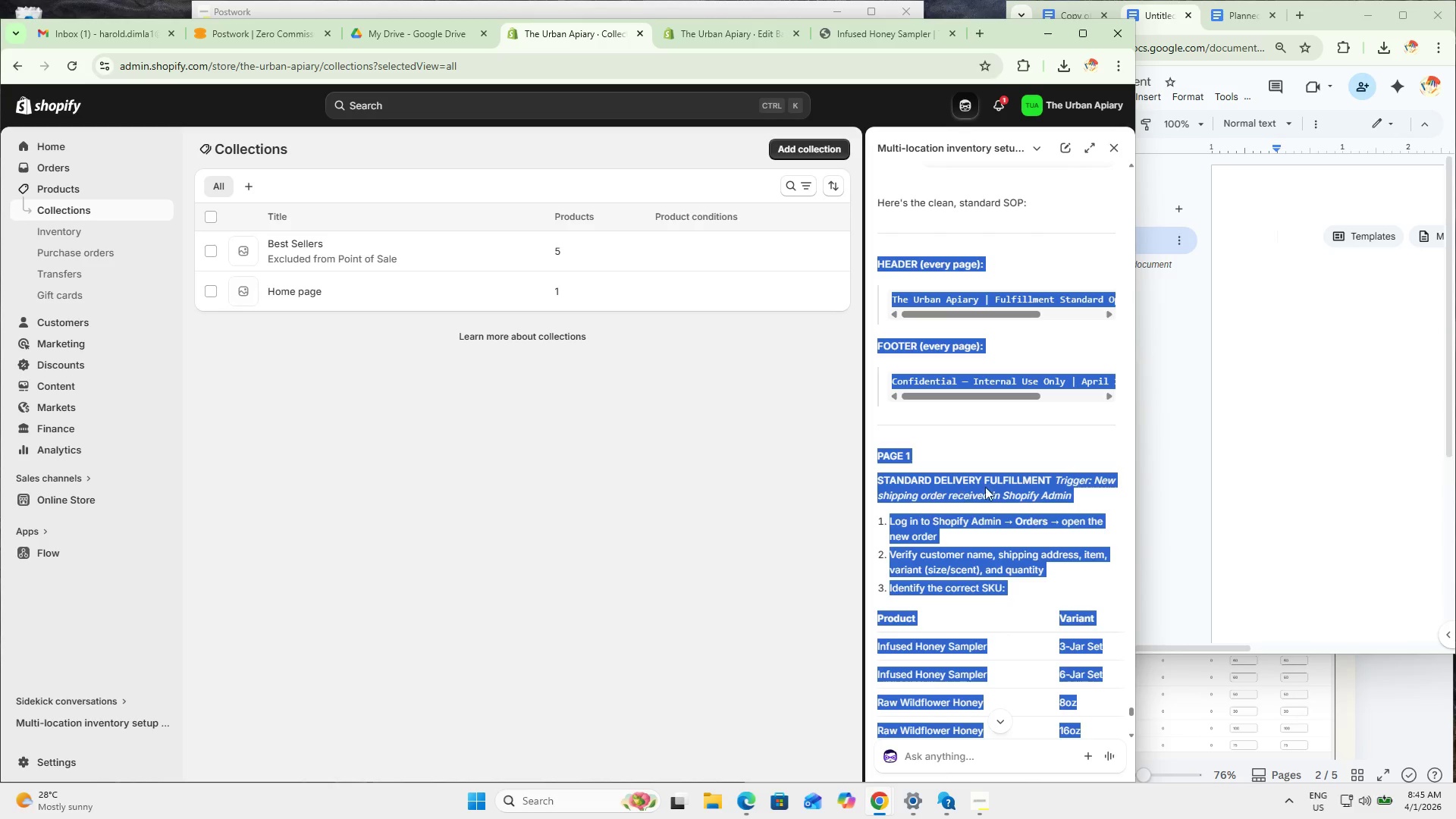 
key(Control+C)
 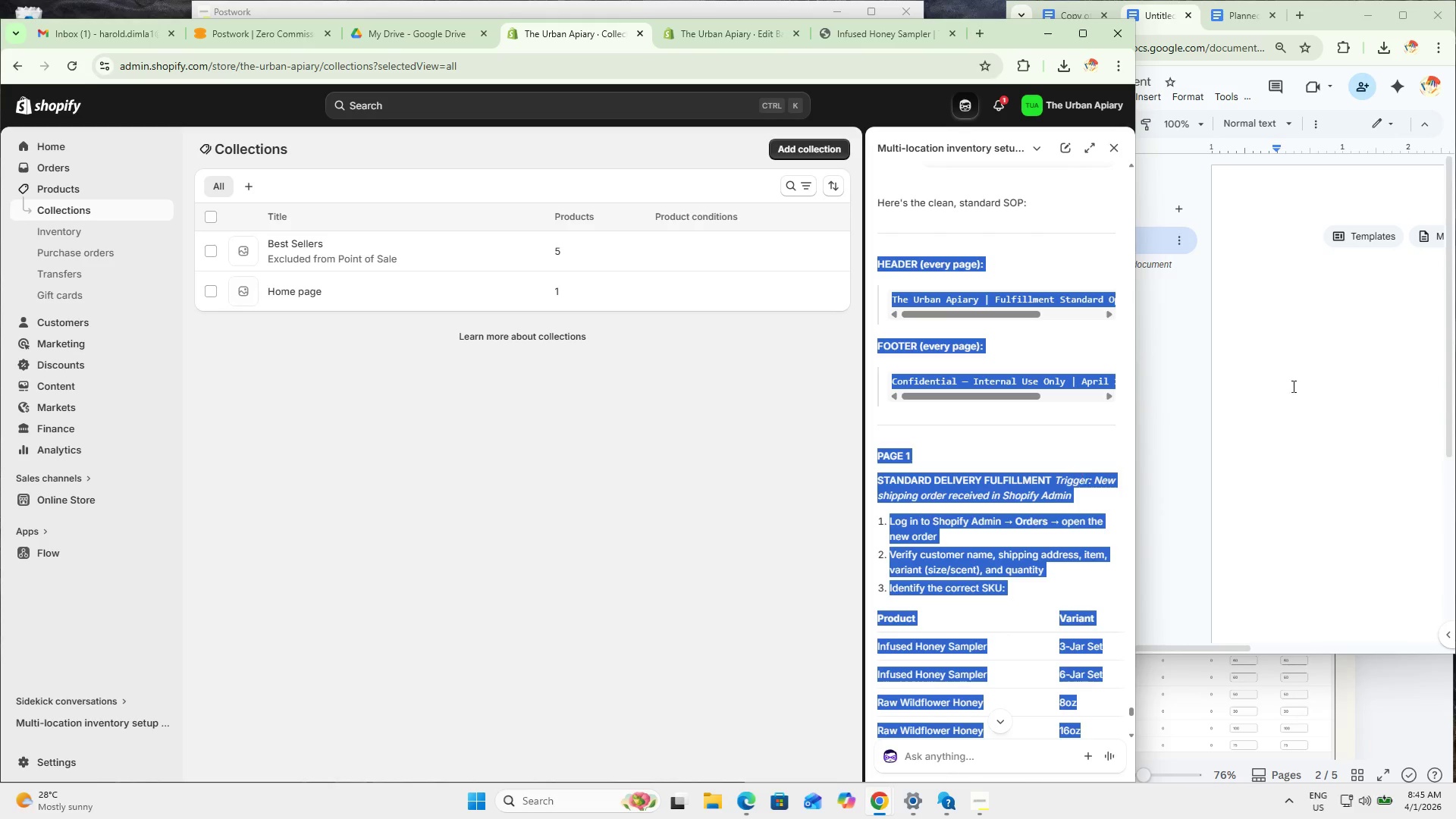 
key(Control+C)
 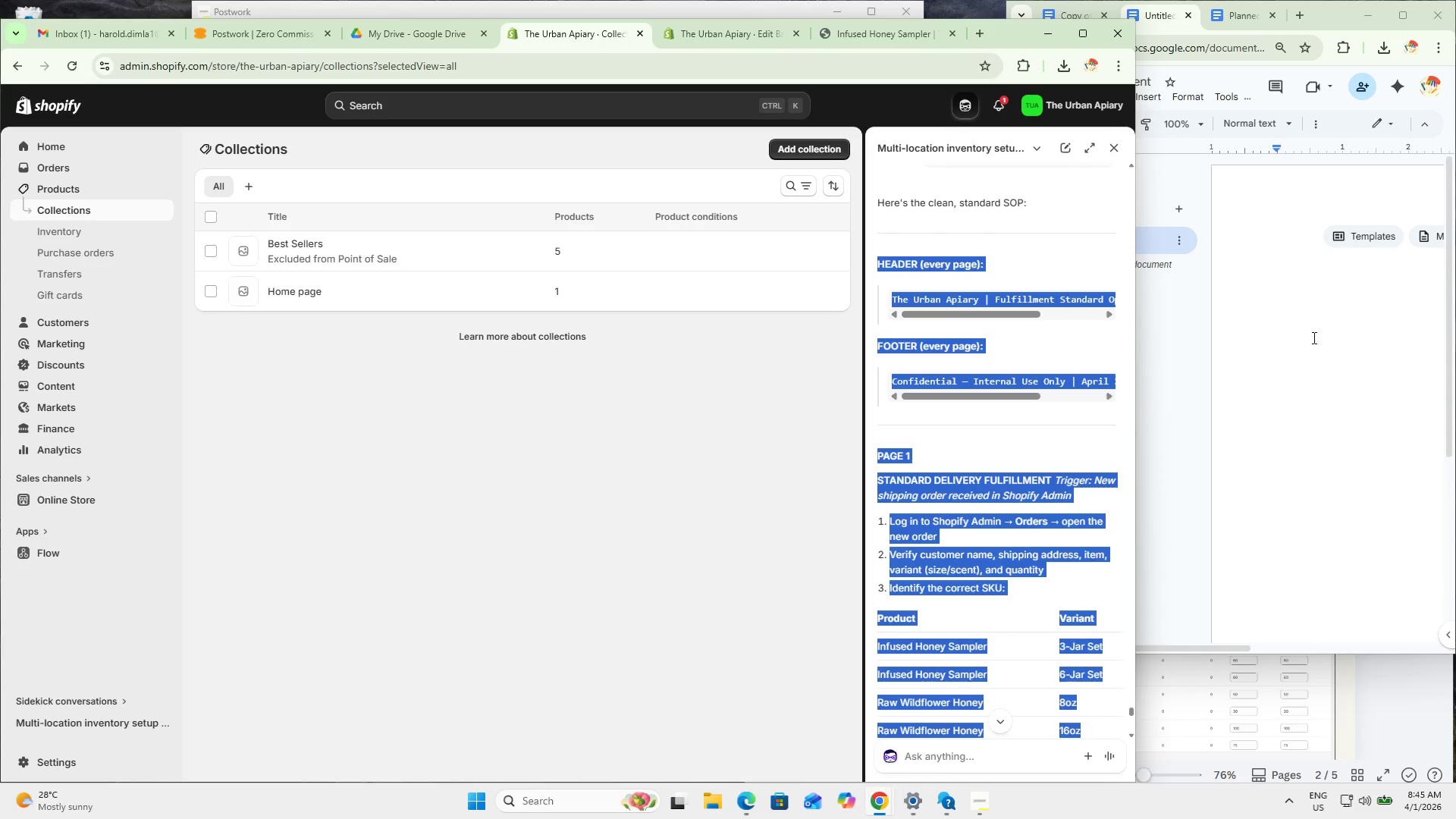 
left_click([1313, 335])
 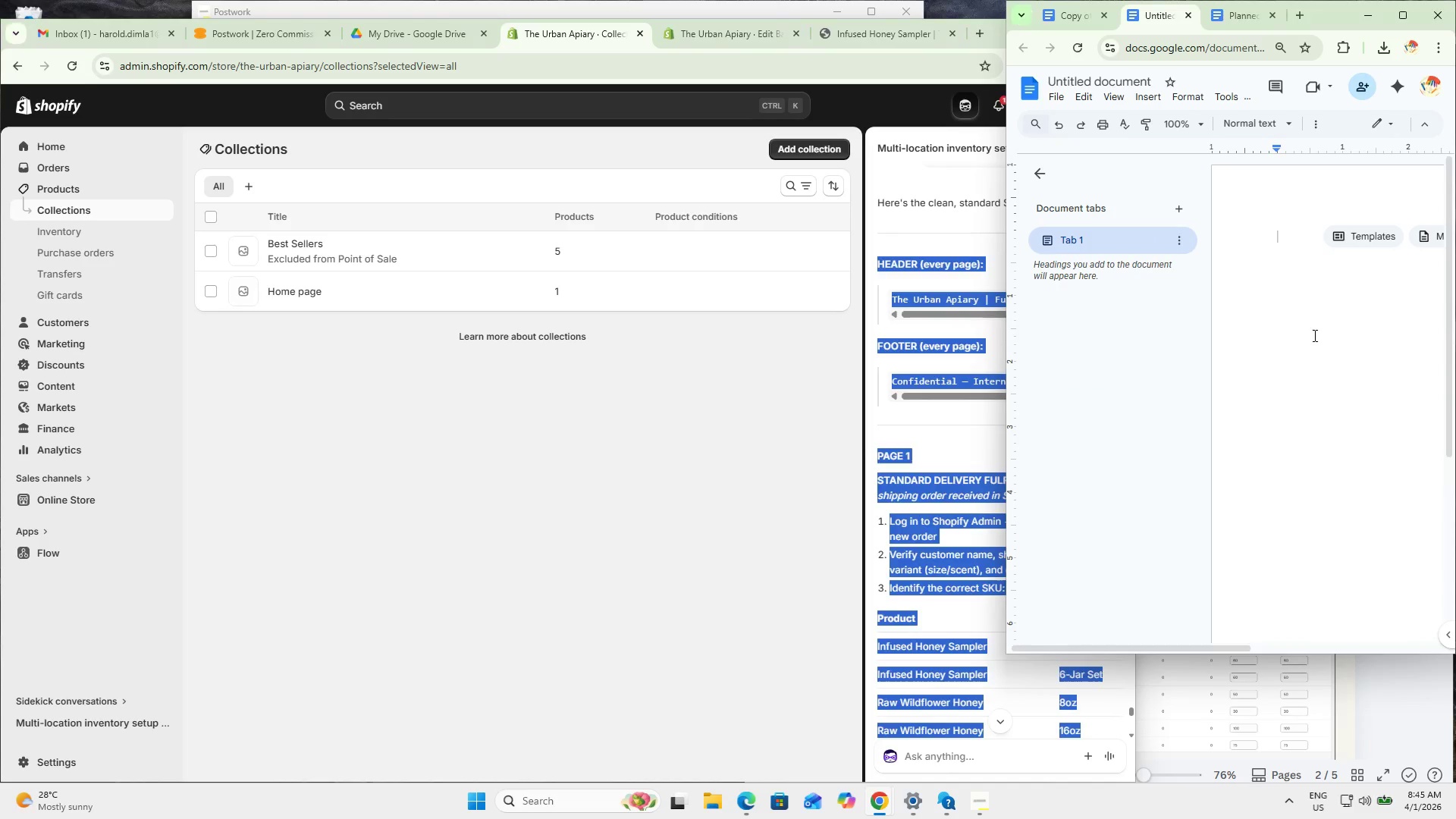 
key(Control+V)
 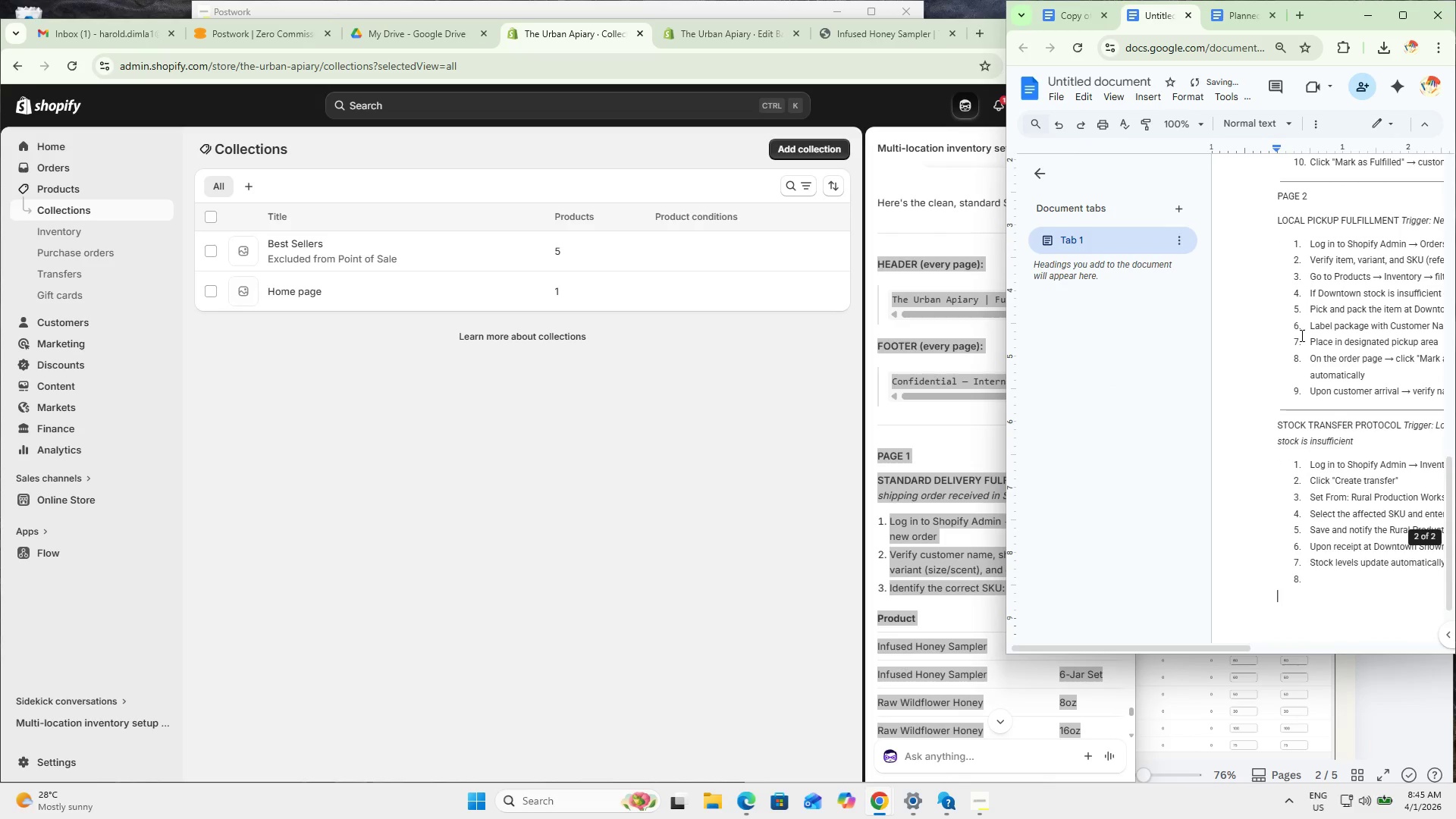 
key(Control+ControlLeft)
 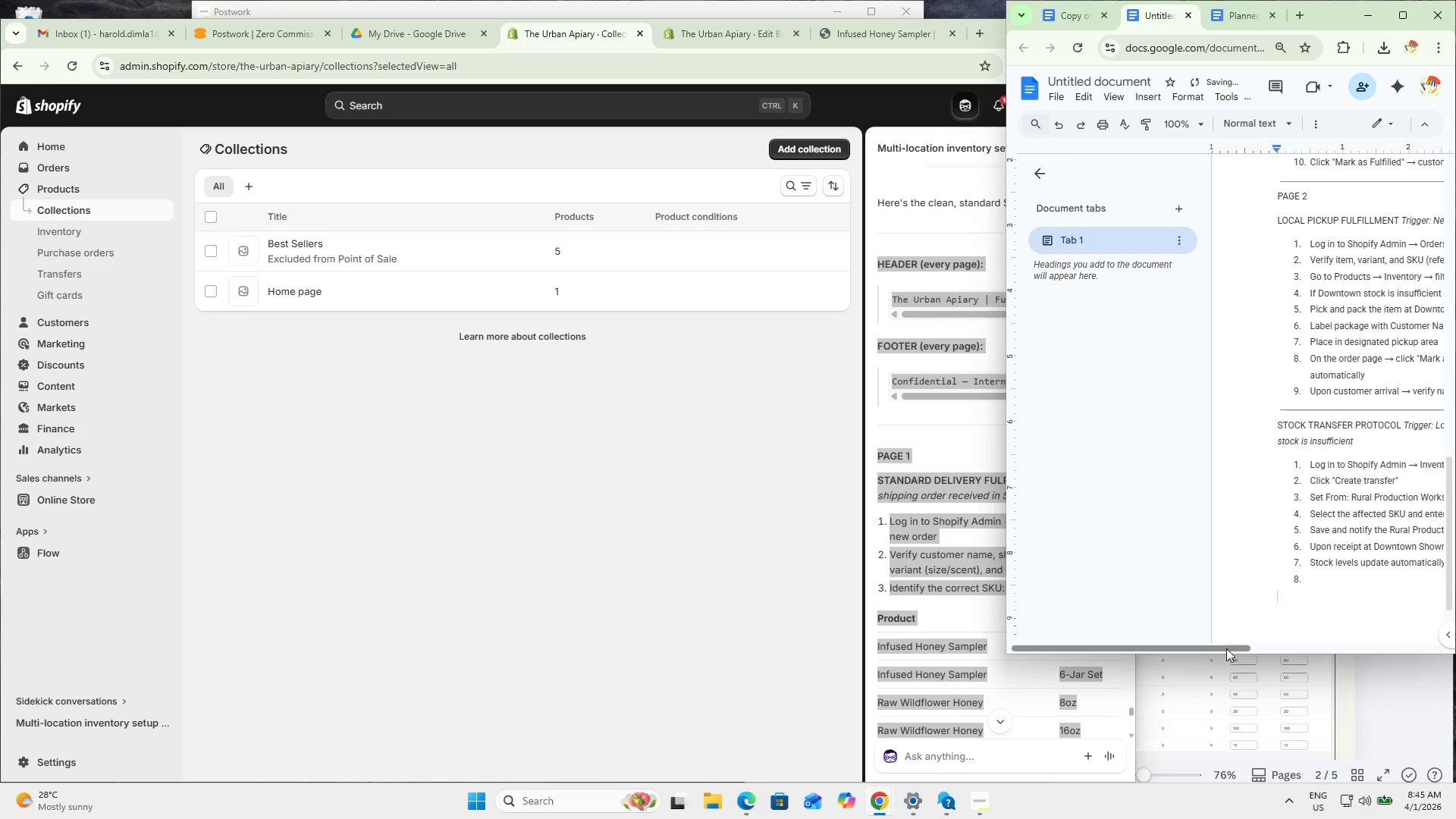 
left_click_drag(start_coordinate=[1217, 651], to_coordinate=[1377, 603])
 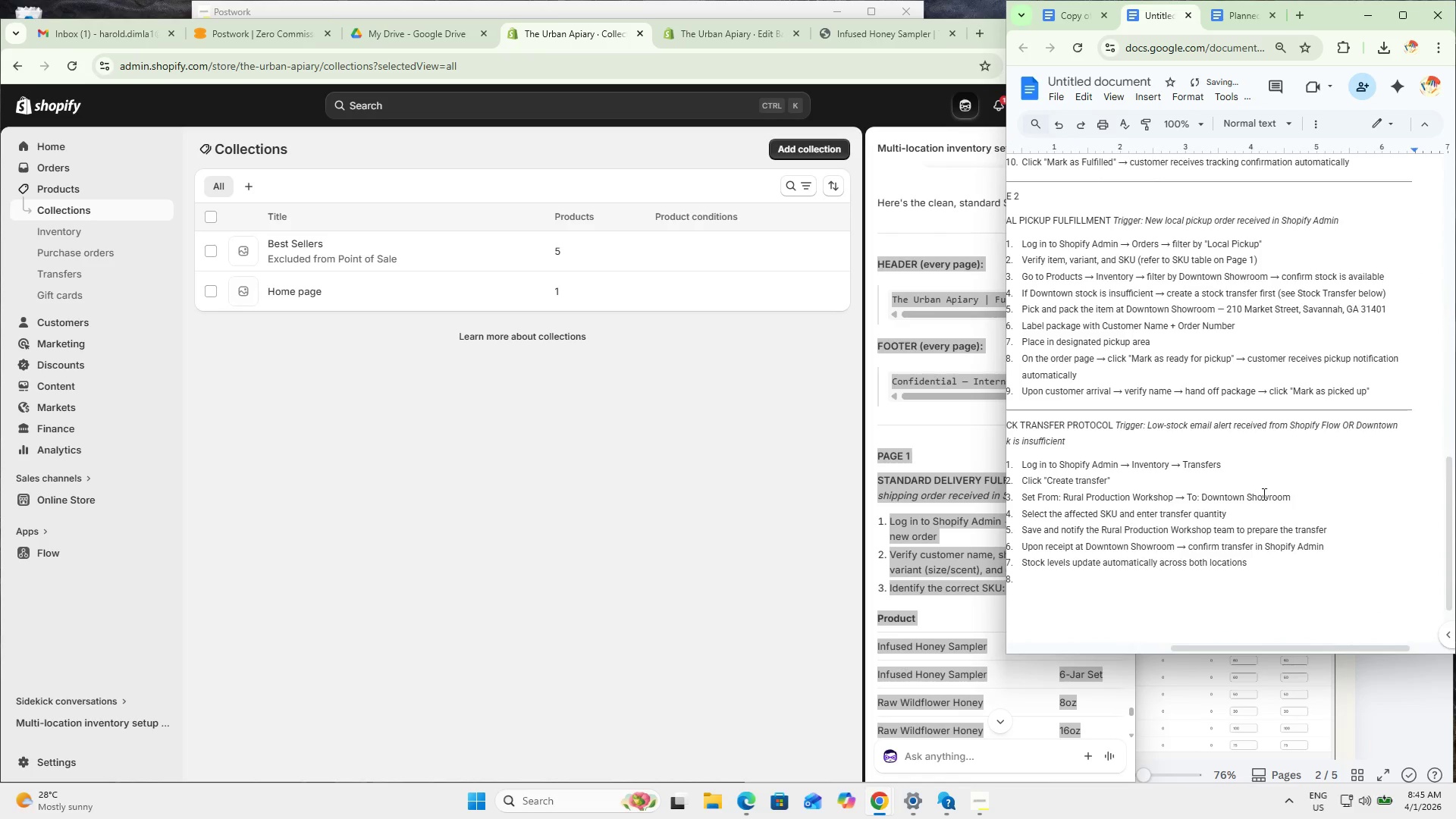 
scroll: coordinate [1250, 477], scroll_direction: up, amount: 18.0
 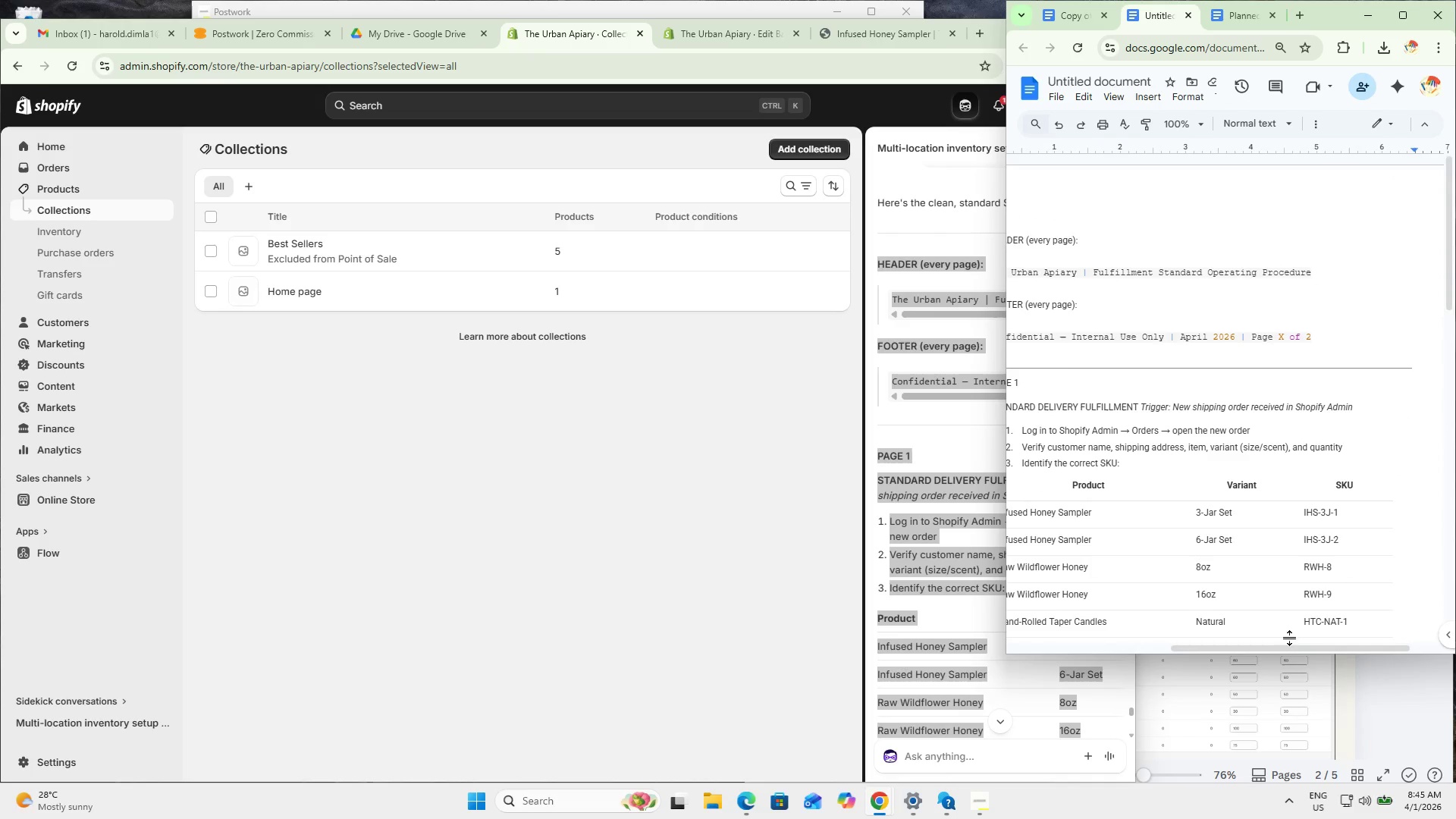 
left_click_drag(start_coordinate=[1297, 650], to_coordinate=[1194, 645])
 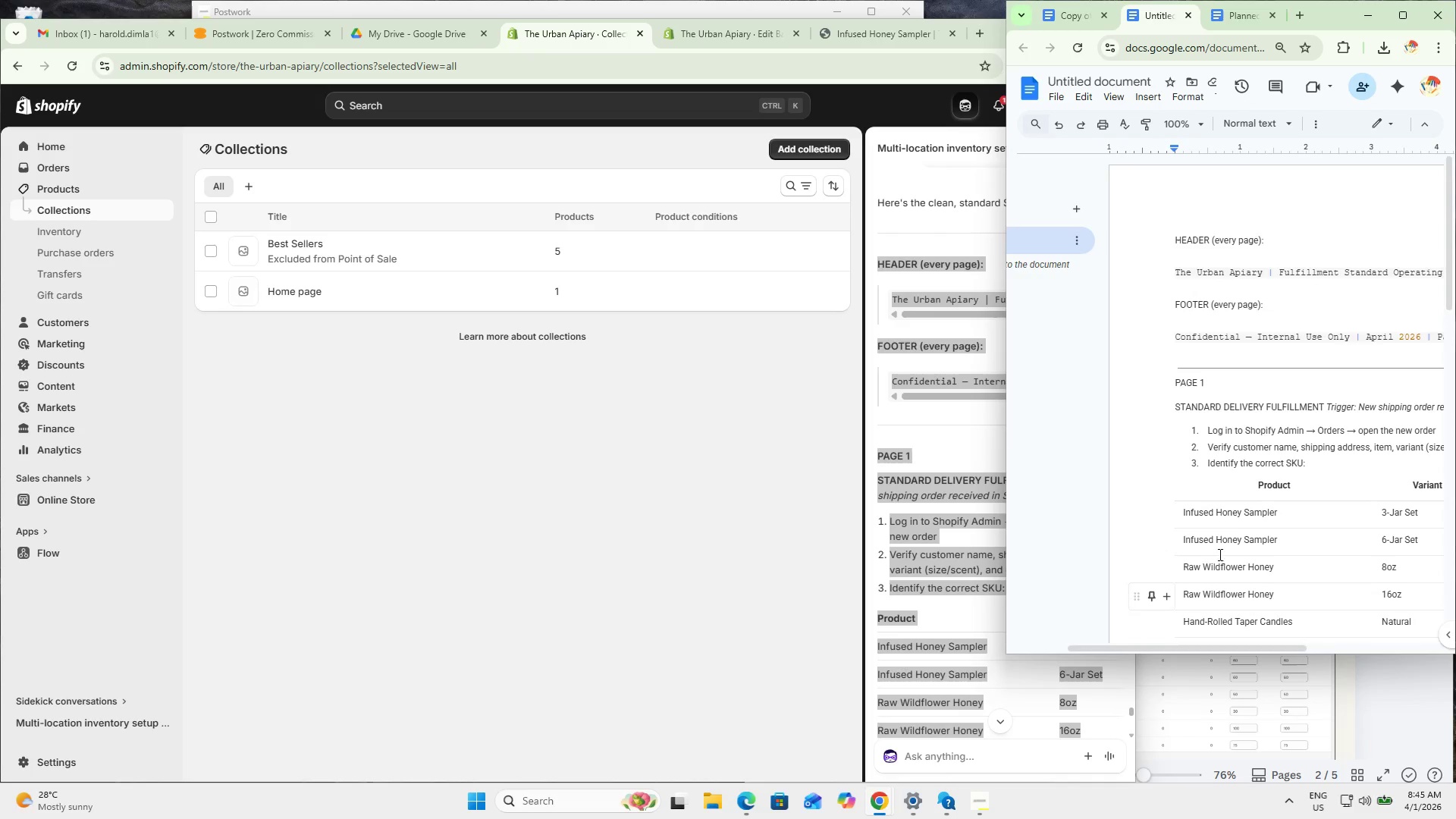 
left_click([1254, 526])
 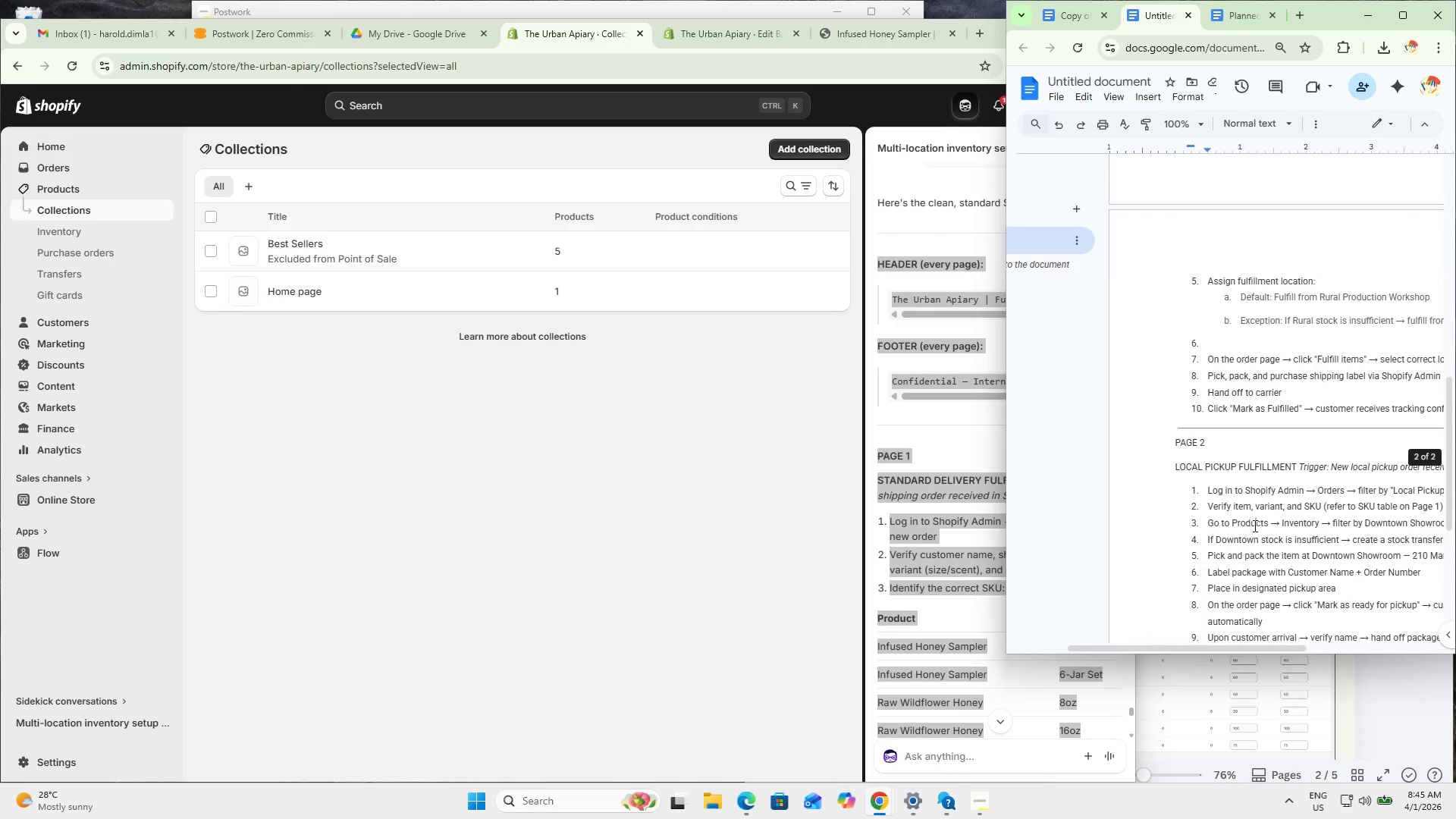 
scroll: coordinate [1223, 544], scroll_direction: down, amount: 9.0
 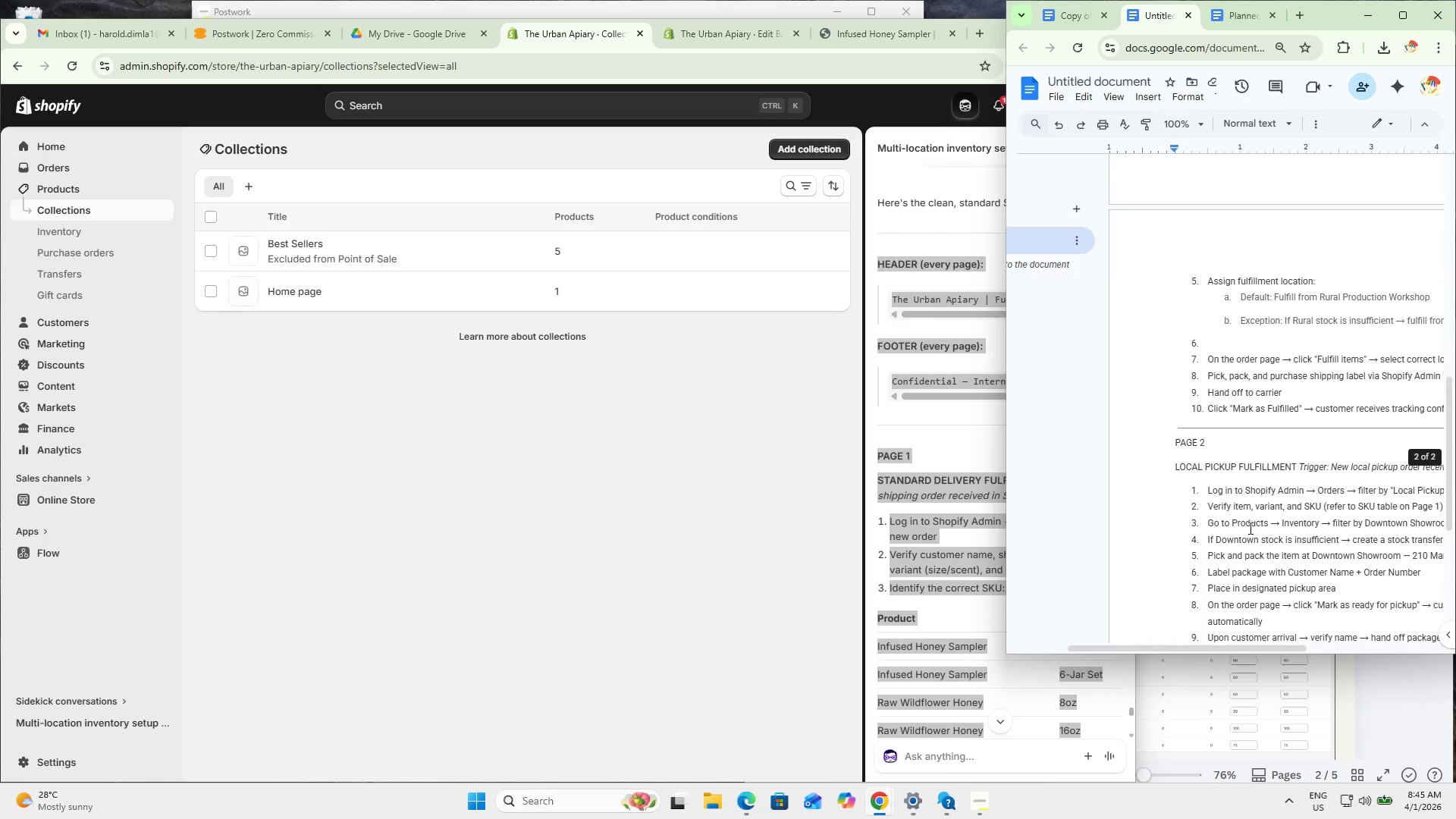 
key(Control+A)
 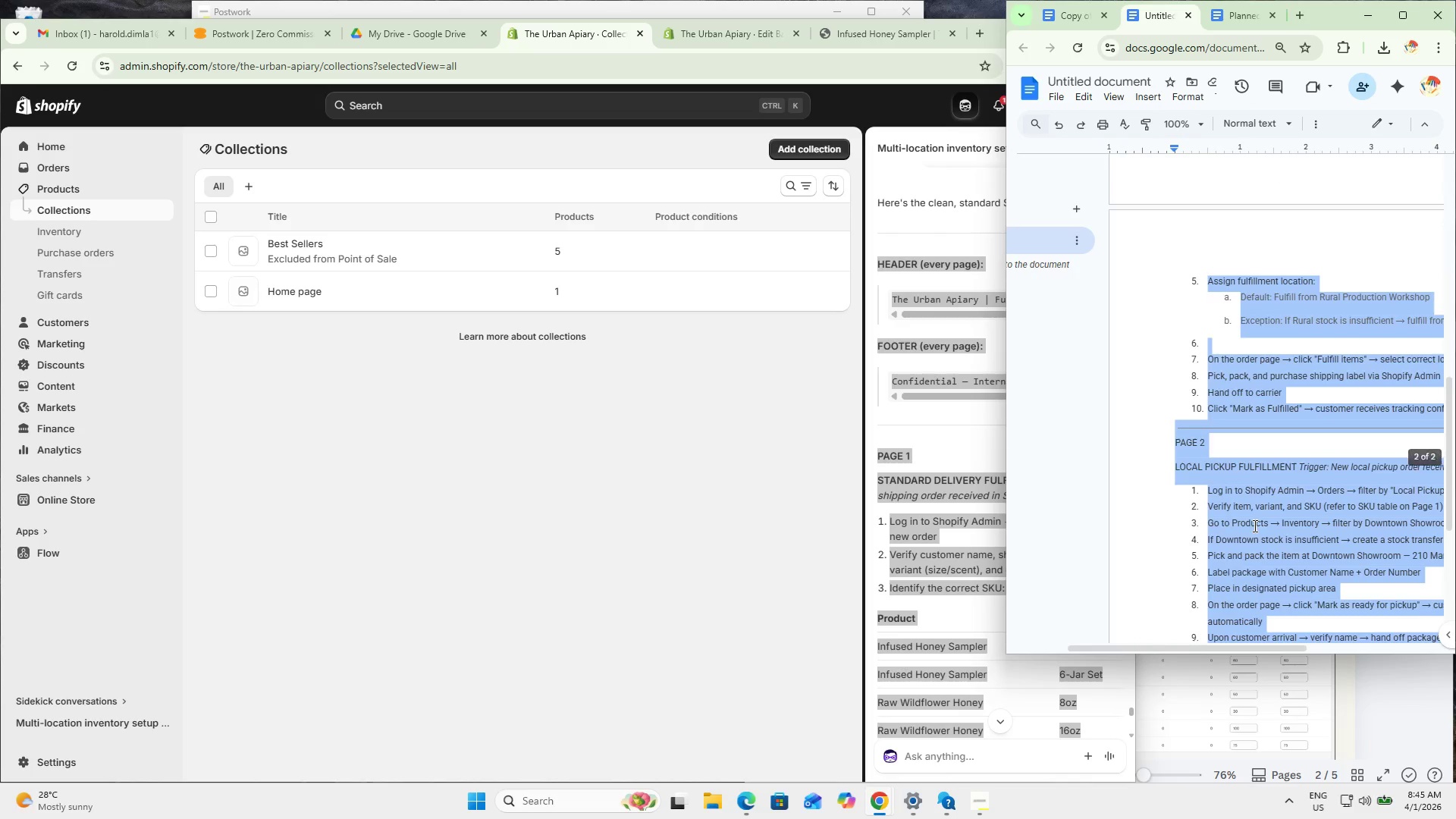 
key(Control+X)
 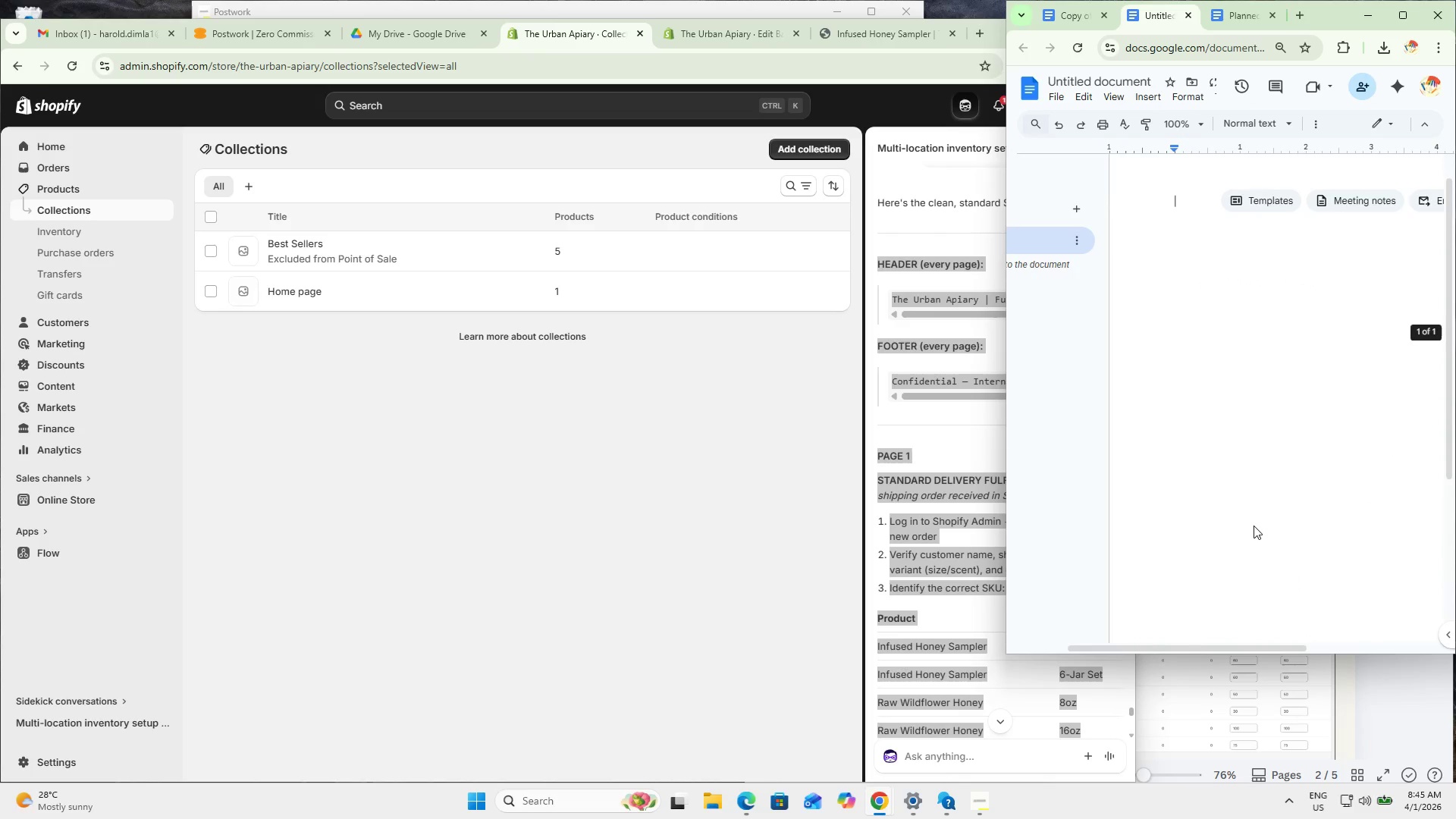 
scroll: coordinate [1254, 526], scroll_direction: up, amount: 5.0
 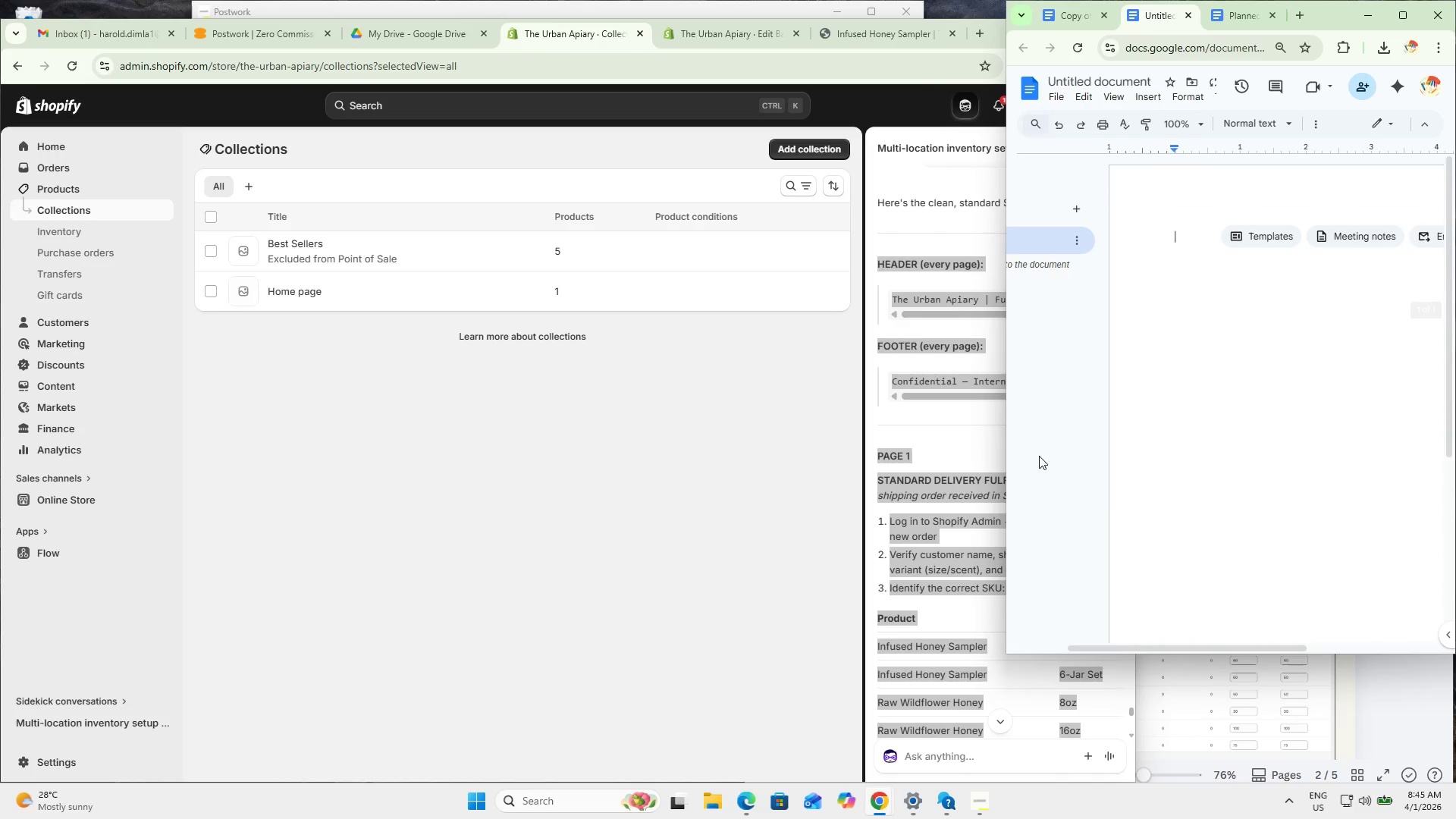 
left_click([946, 431])
 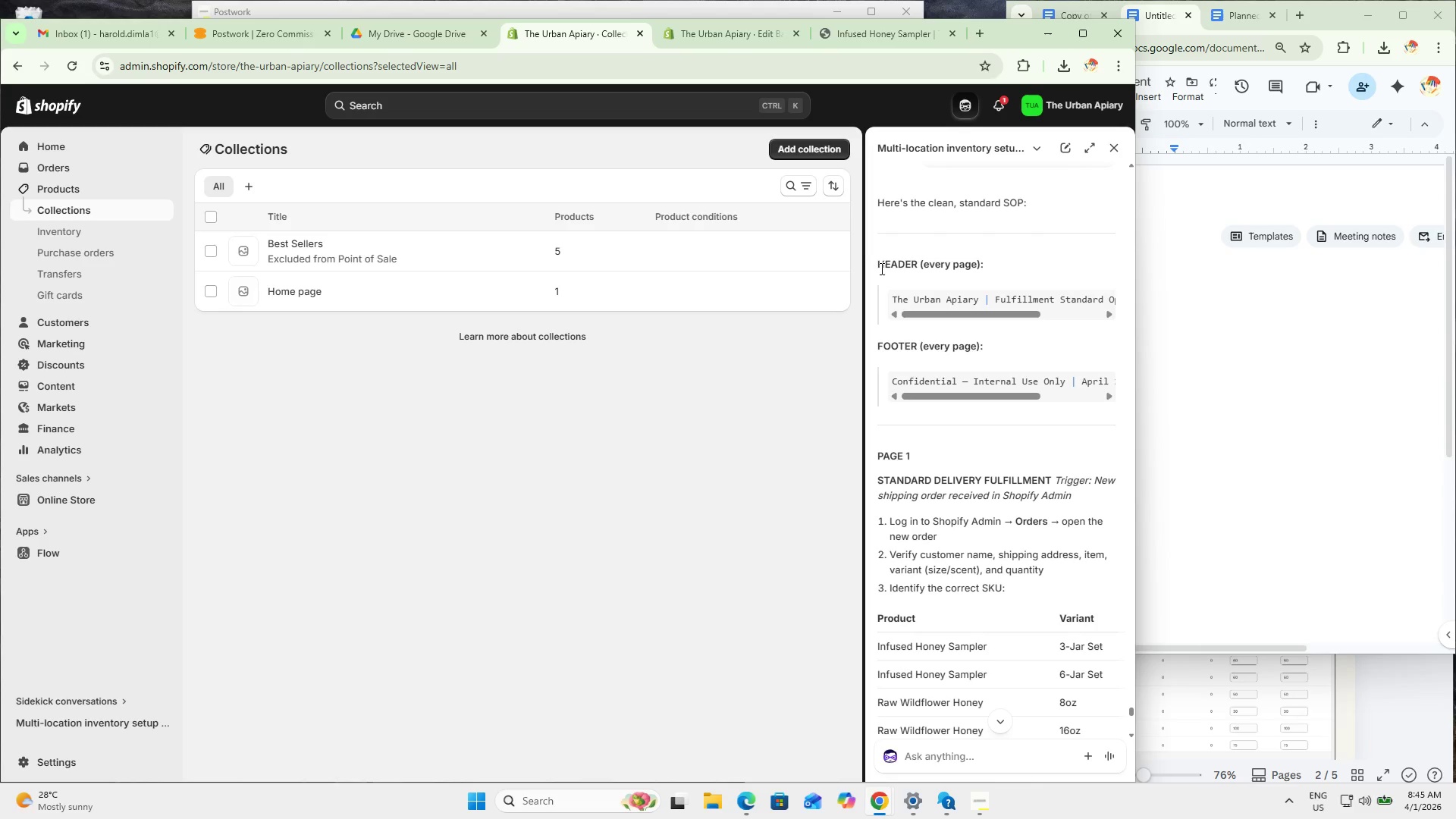 
left_click_drag(start_coordinate=[878, 264], to_coordinate=[1053, 322])
 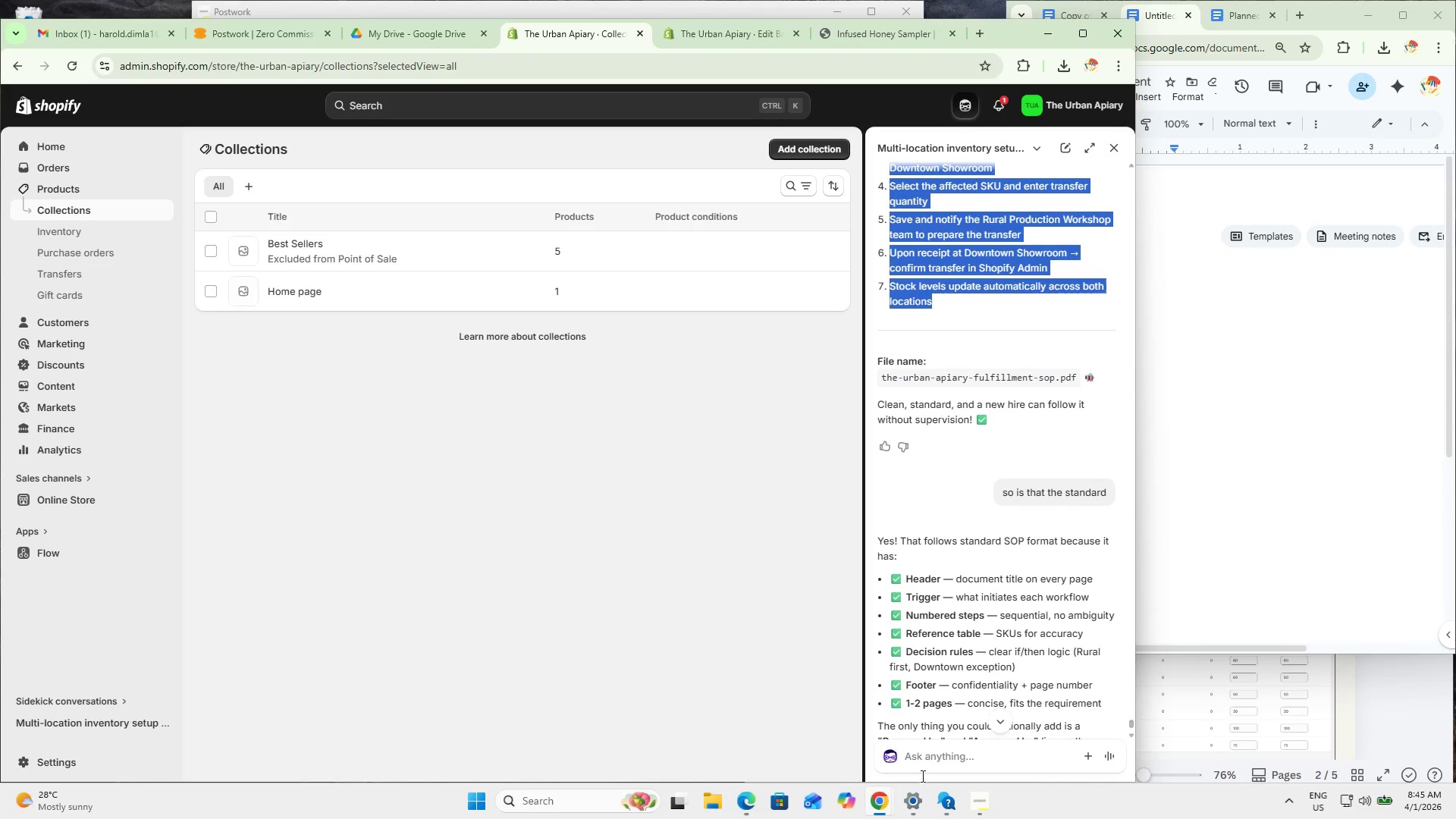 
scroll: coordinate [1065, 478], scroll_direction: down, amount: 22.0
 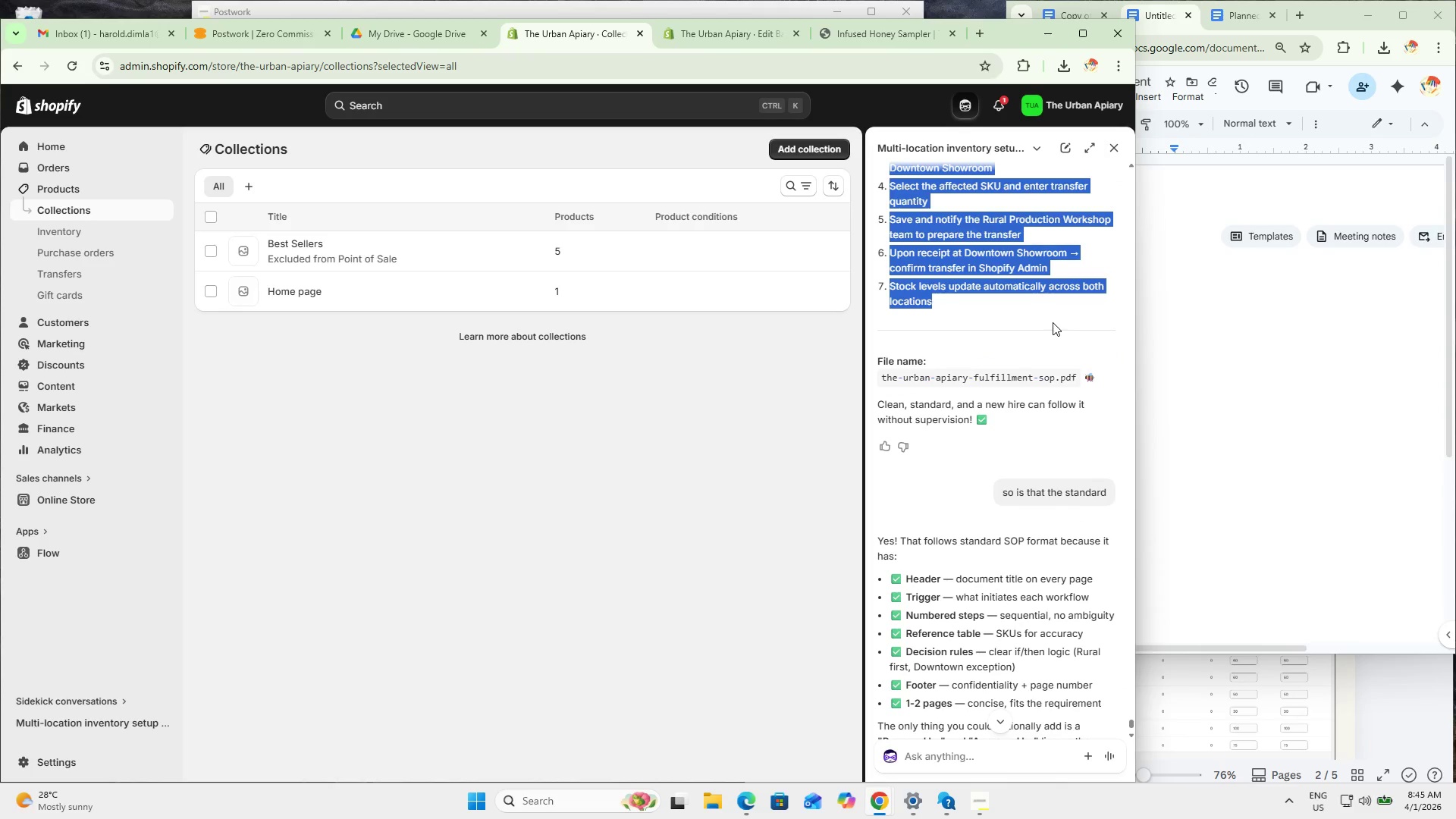 
key(Control+C)
 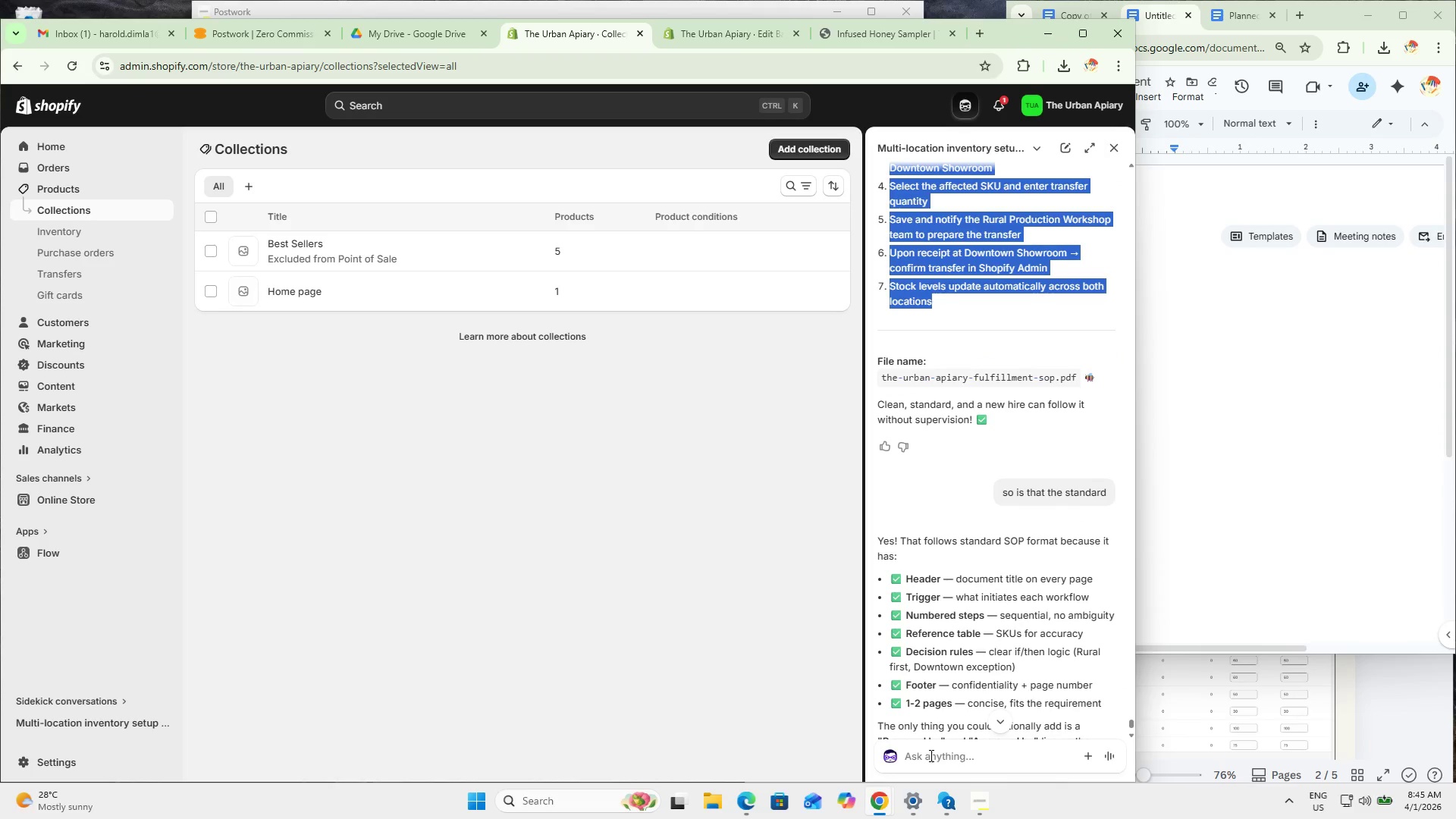 
key(Control+C)
 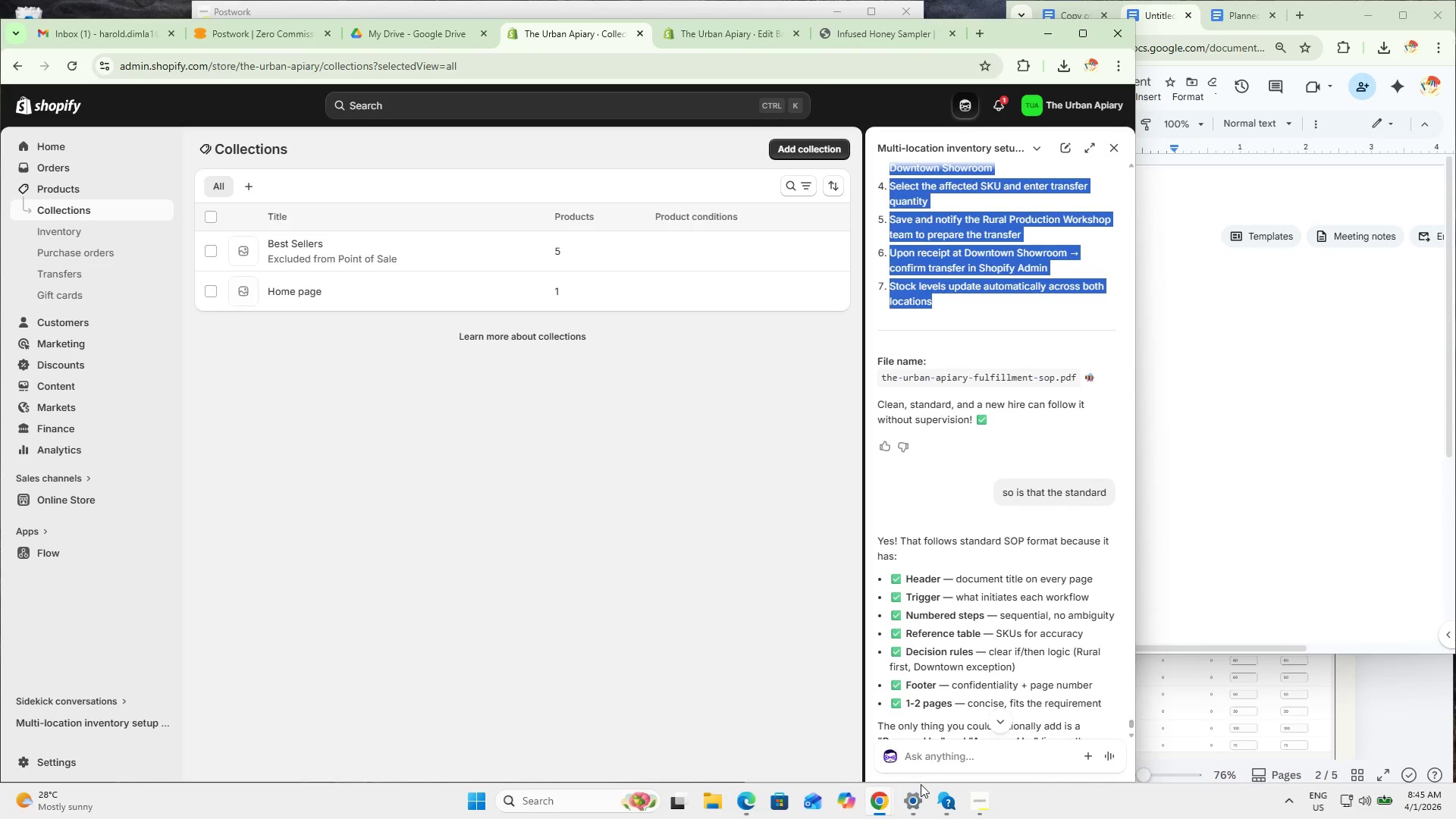 
key(Control+C)
 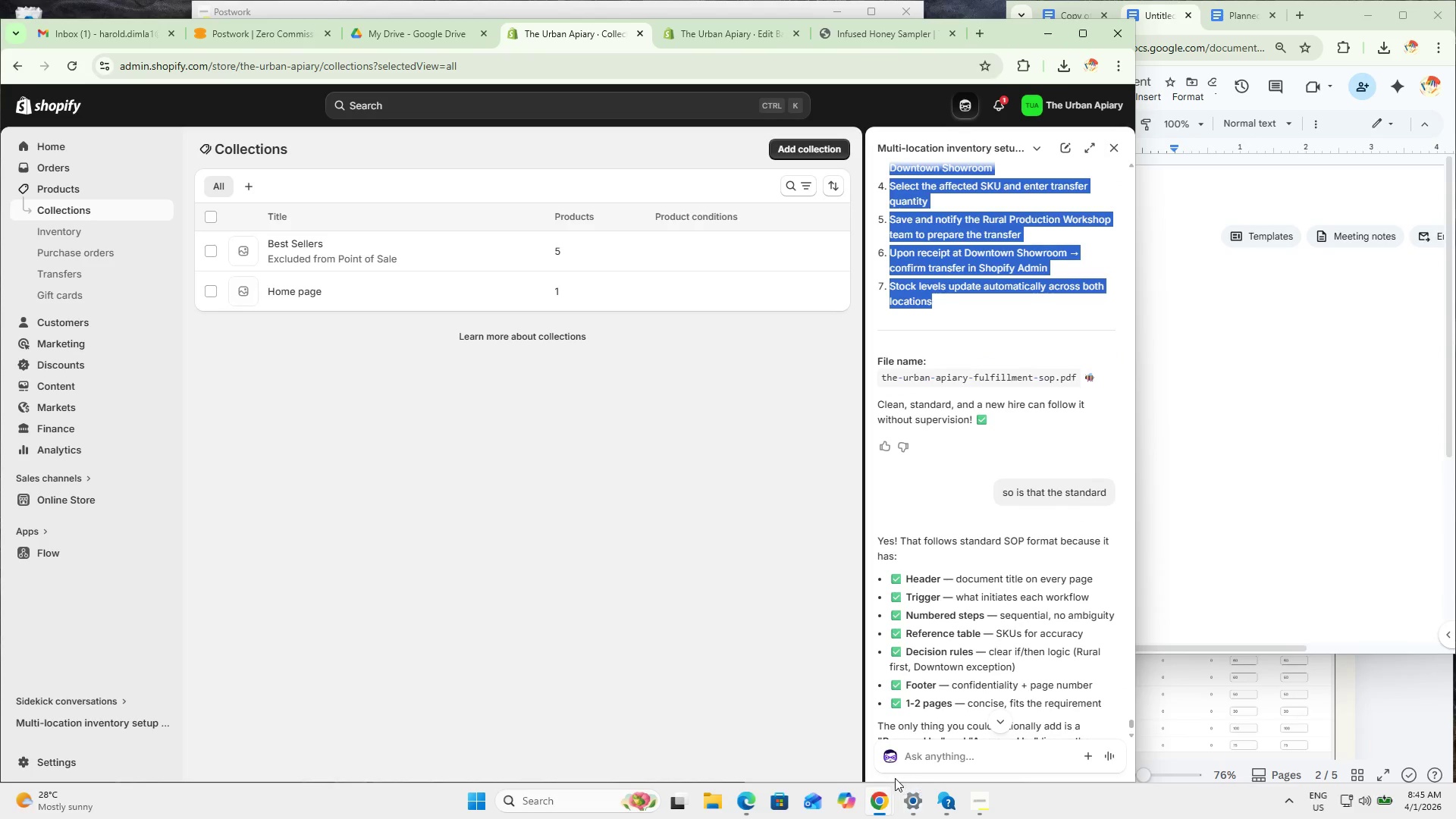 
key(Control+C)
 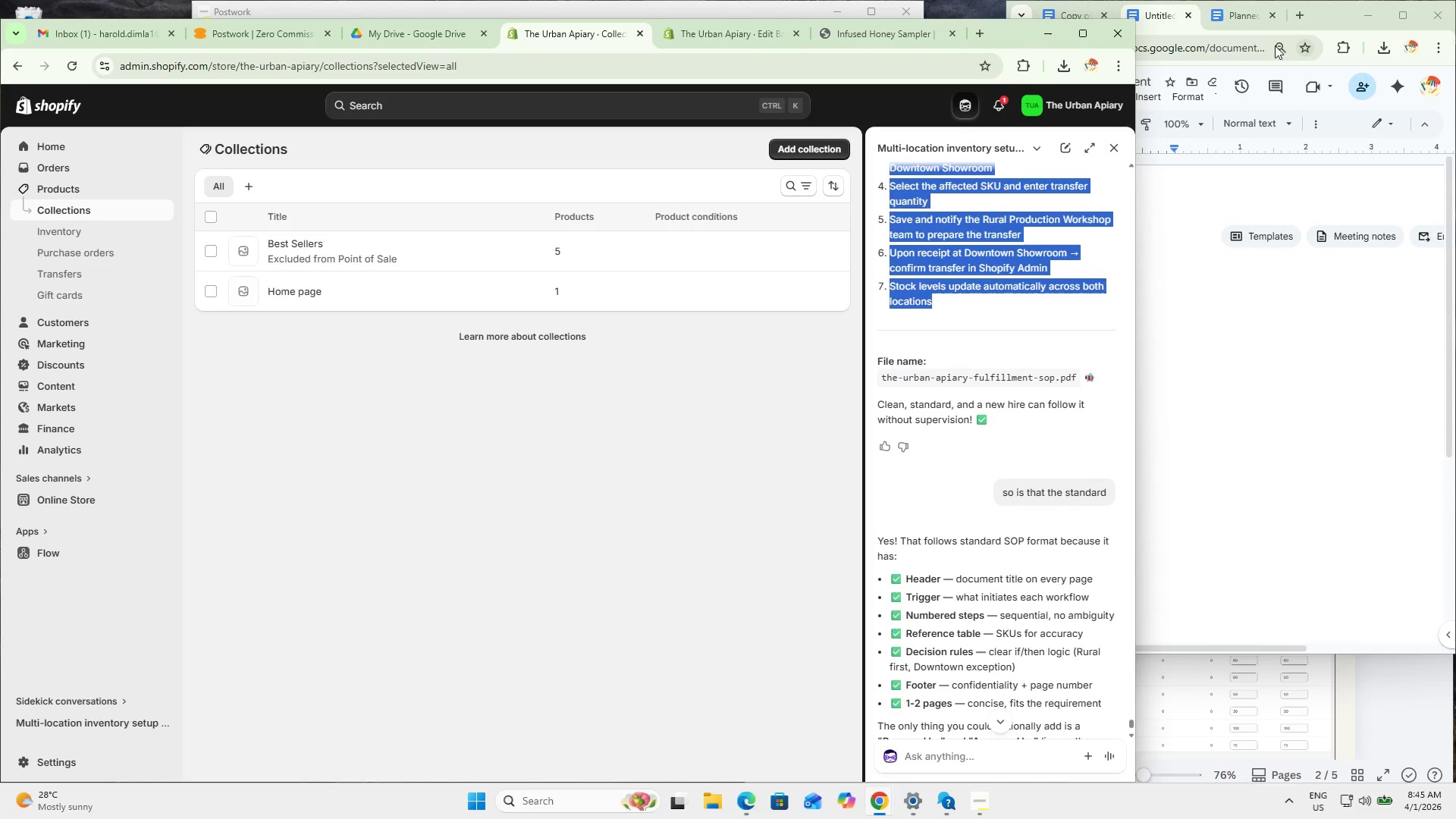 
left_click([1161, 25])
 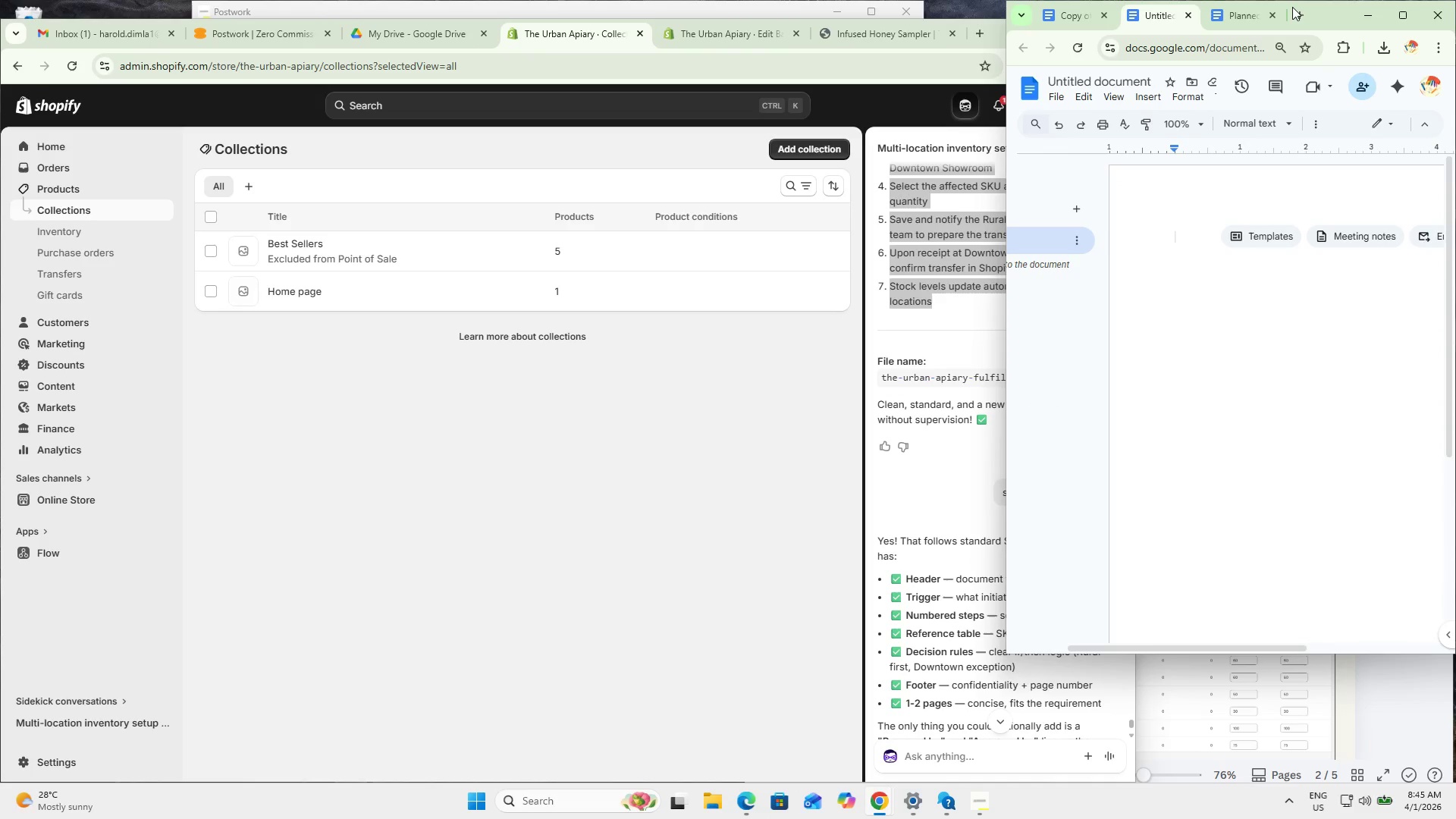 
left_click([1292, 7])
 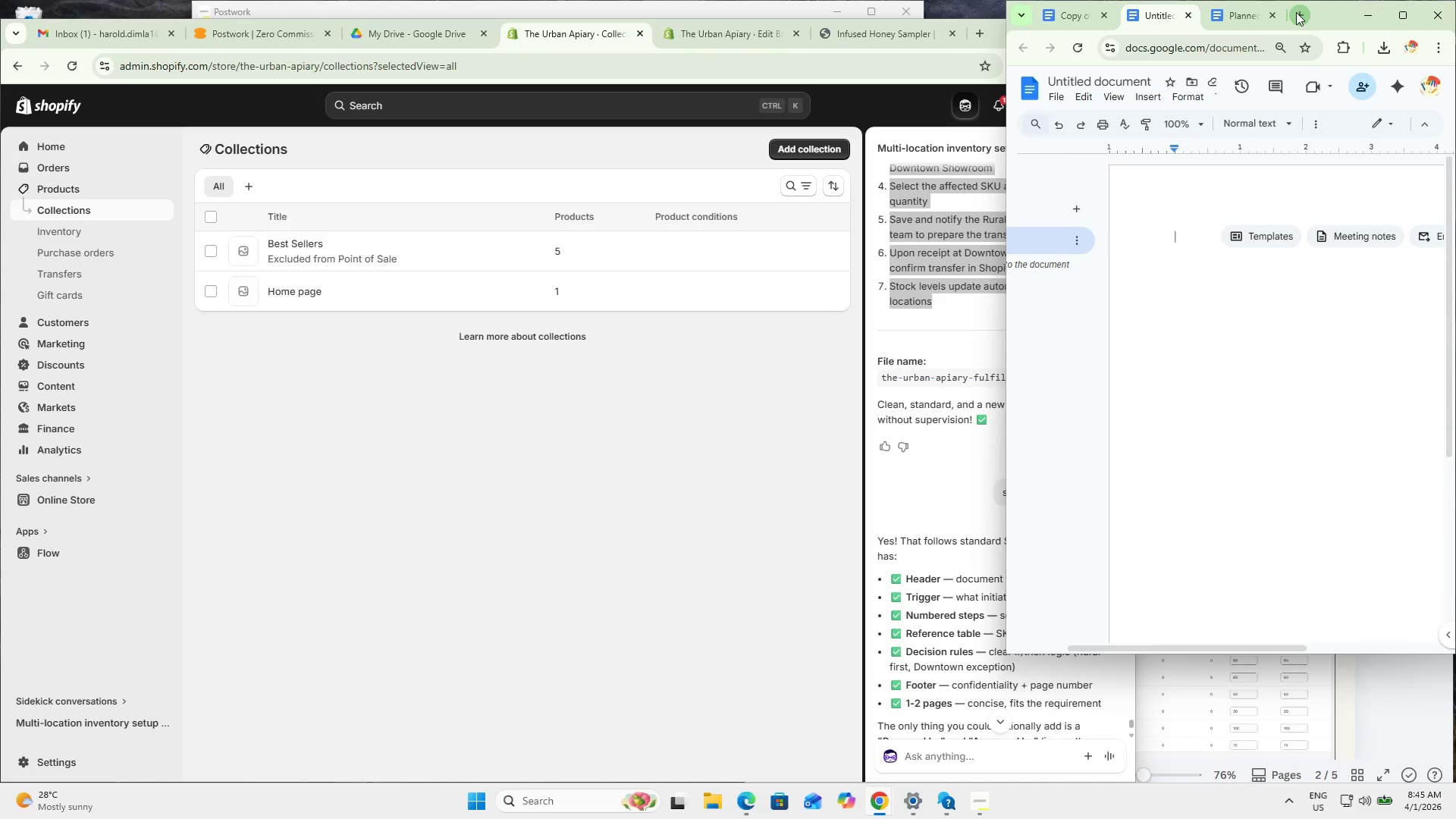 
left_click([1296, 12])
 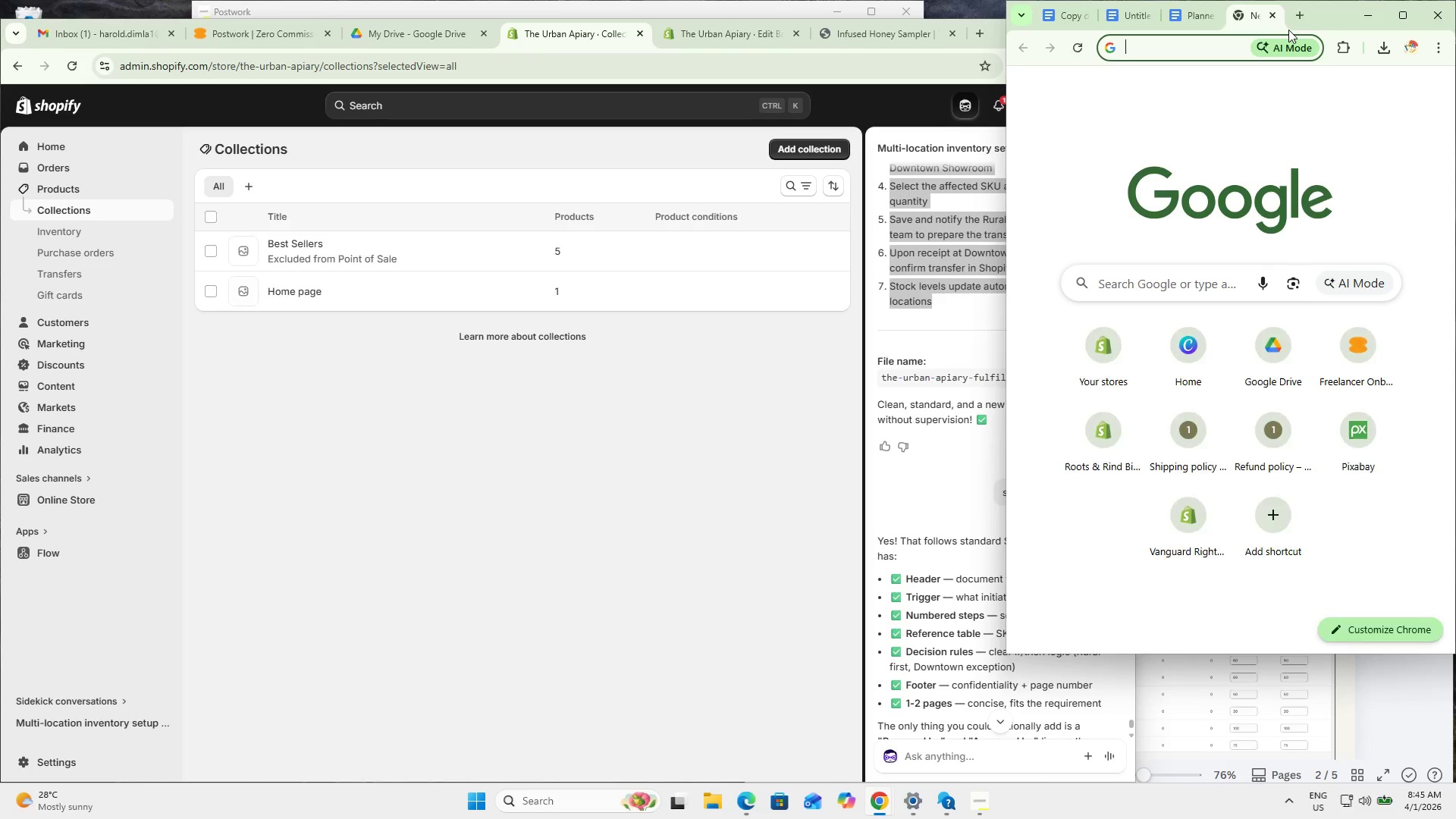 
type(chatgpt)
 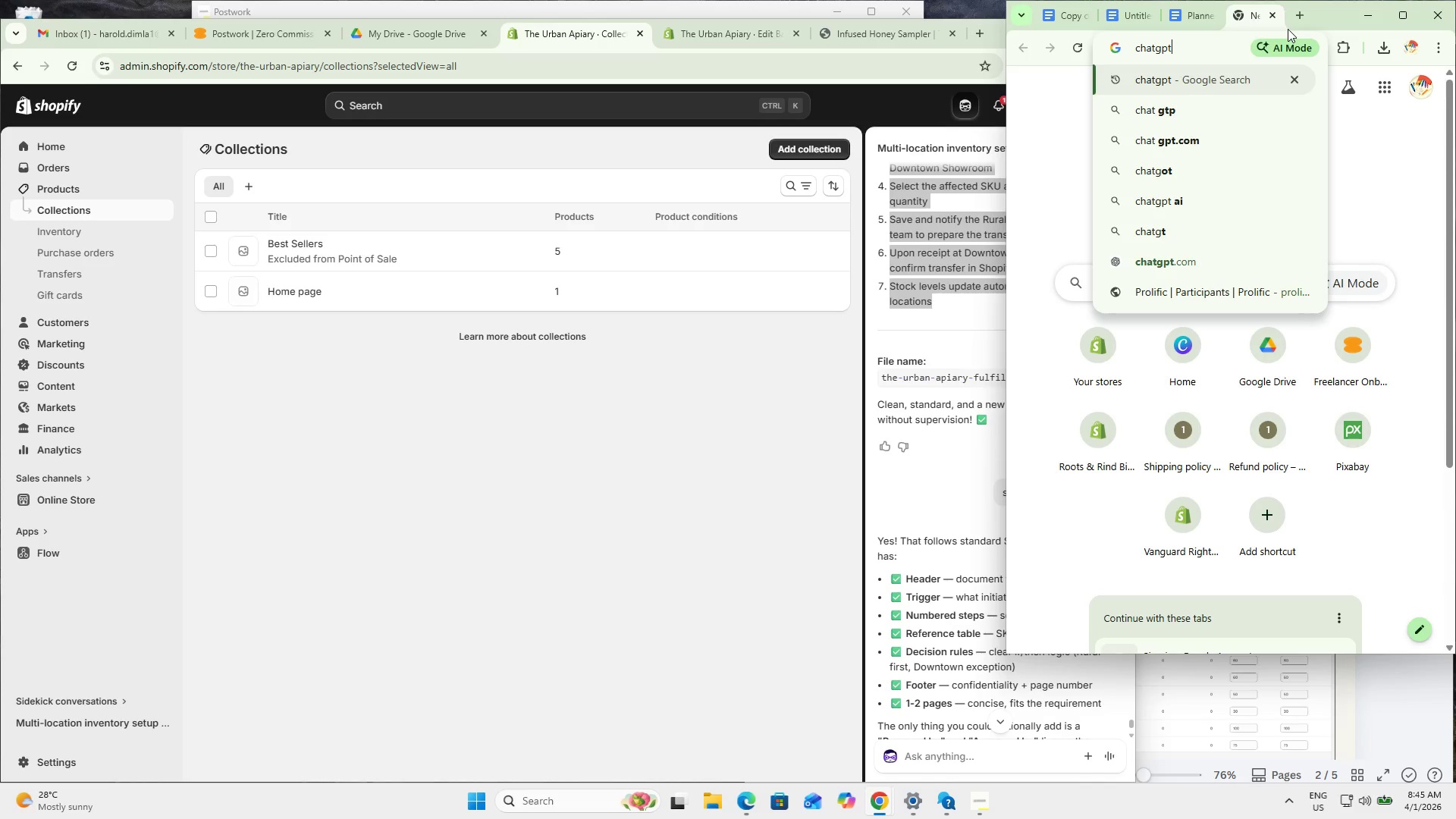 
key(Enter)
 